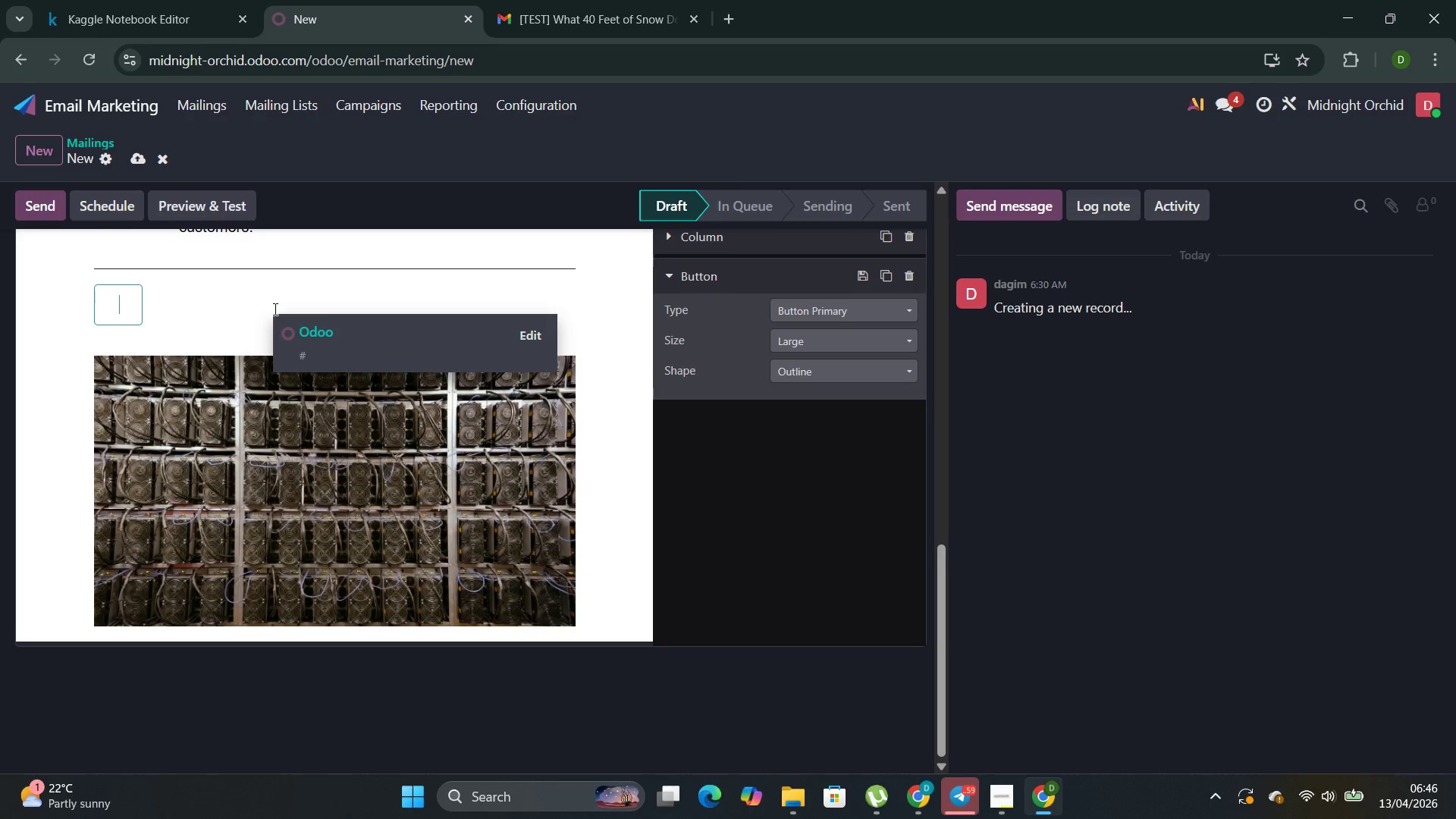 
wait(9.17)
 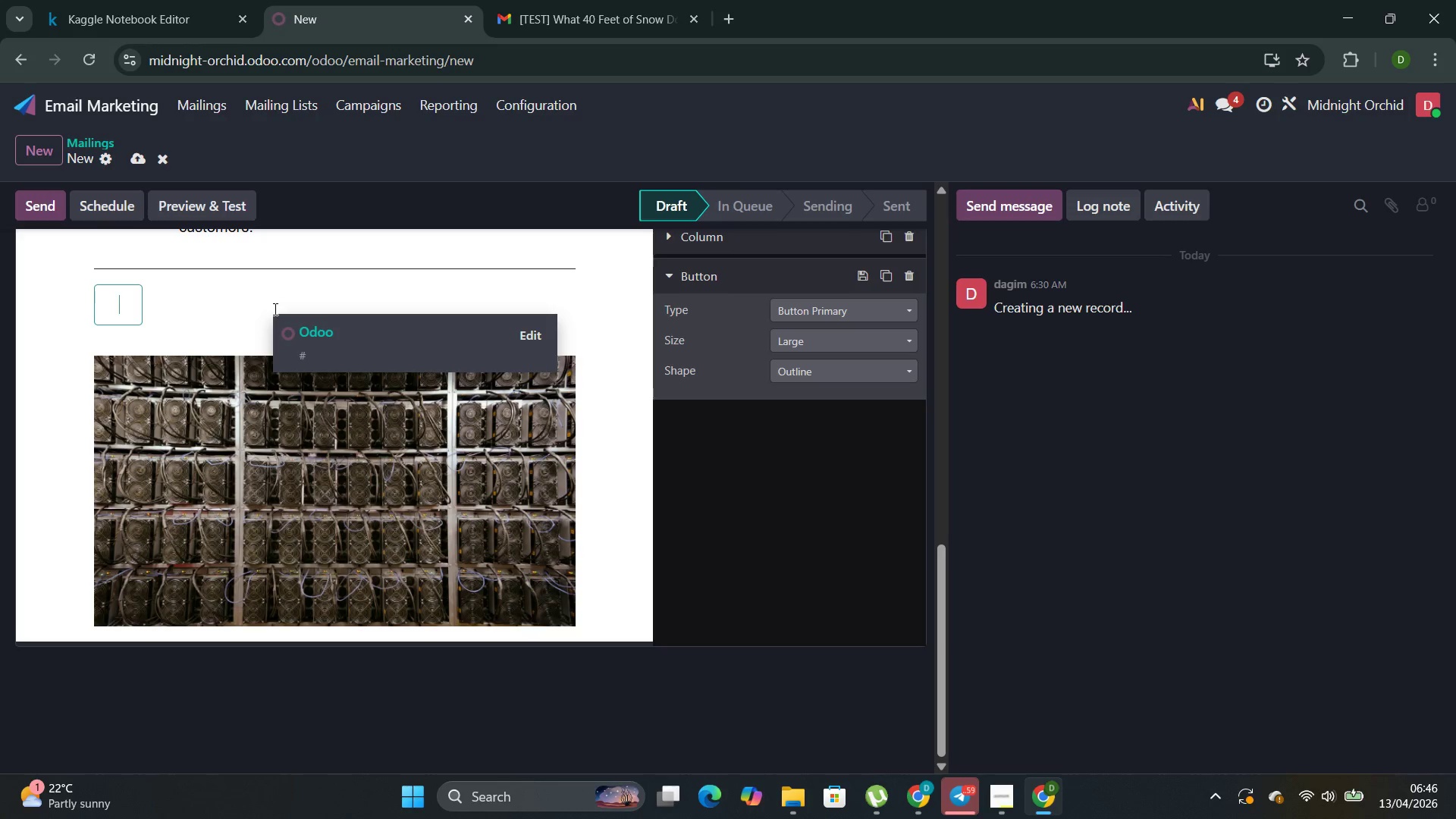 
type(Downloe)
key(Backspace)
type(ad )
key(Backspace)
type(: Al)
key(Backspace)
type(lpine EV Spec Sheet)
 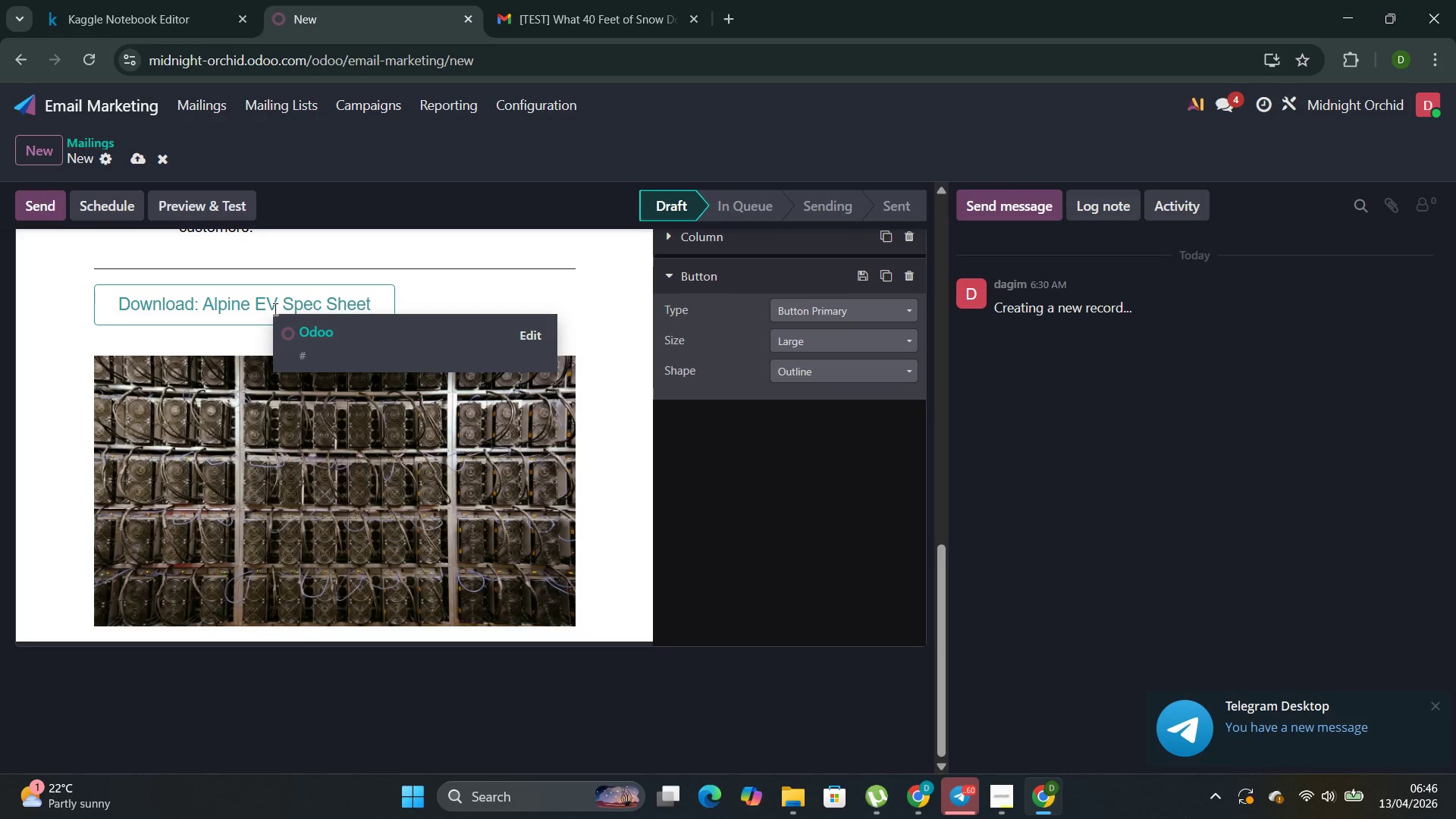 
scroll: coordinate [276, 309], scroll_direction: up, amount: 2.0
 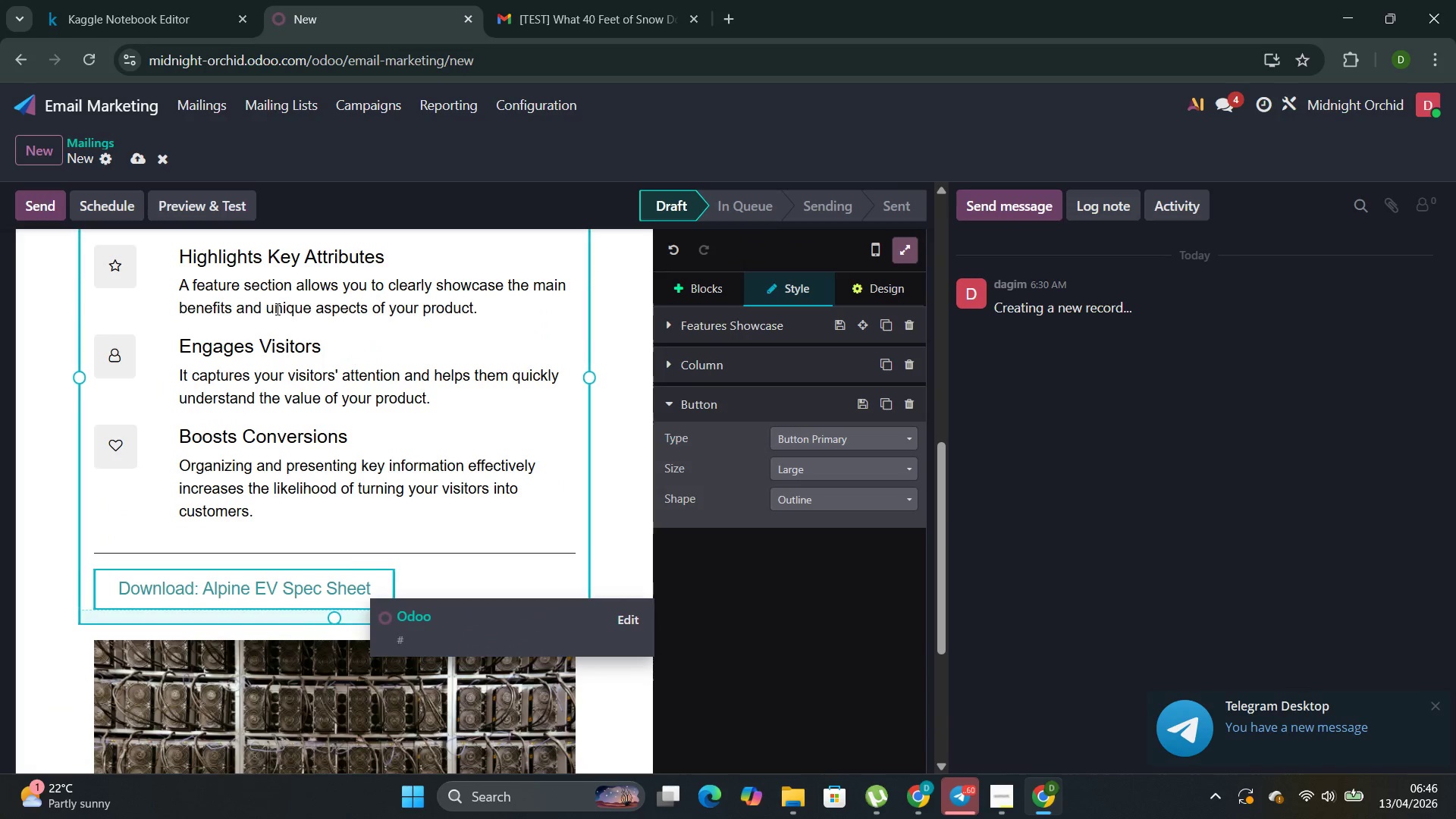 
right_click([276, 310])
 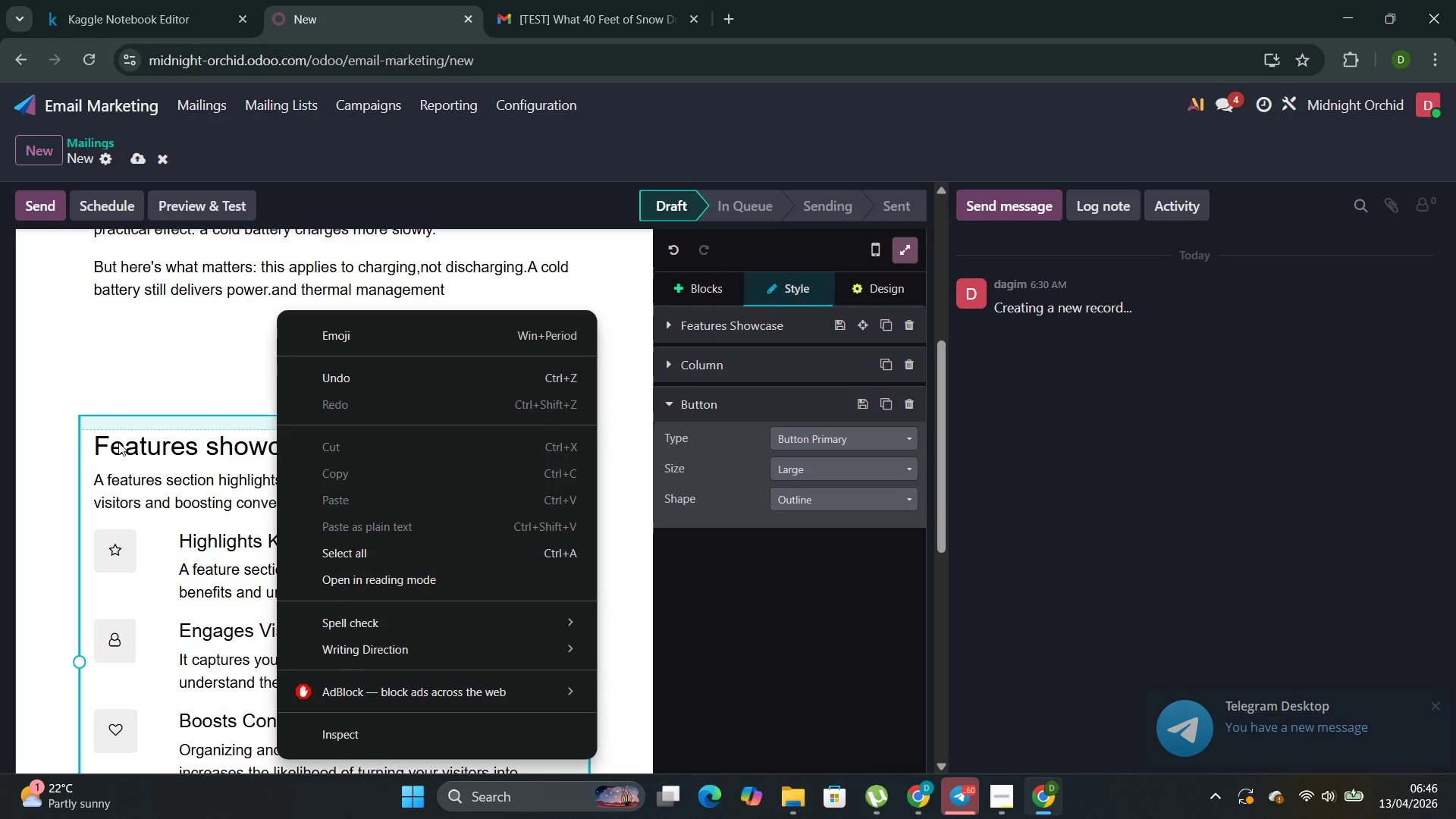 
scroll: coordinate [276, 310], scroll_direction: up, amount: 3.0
 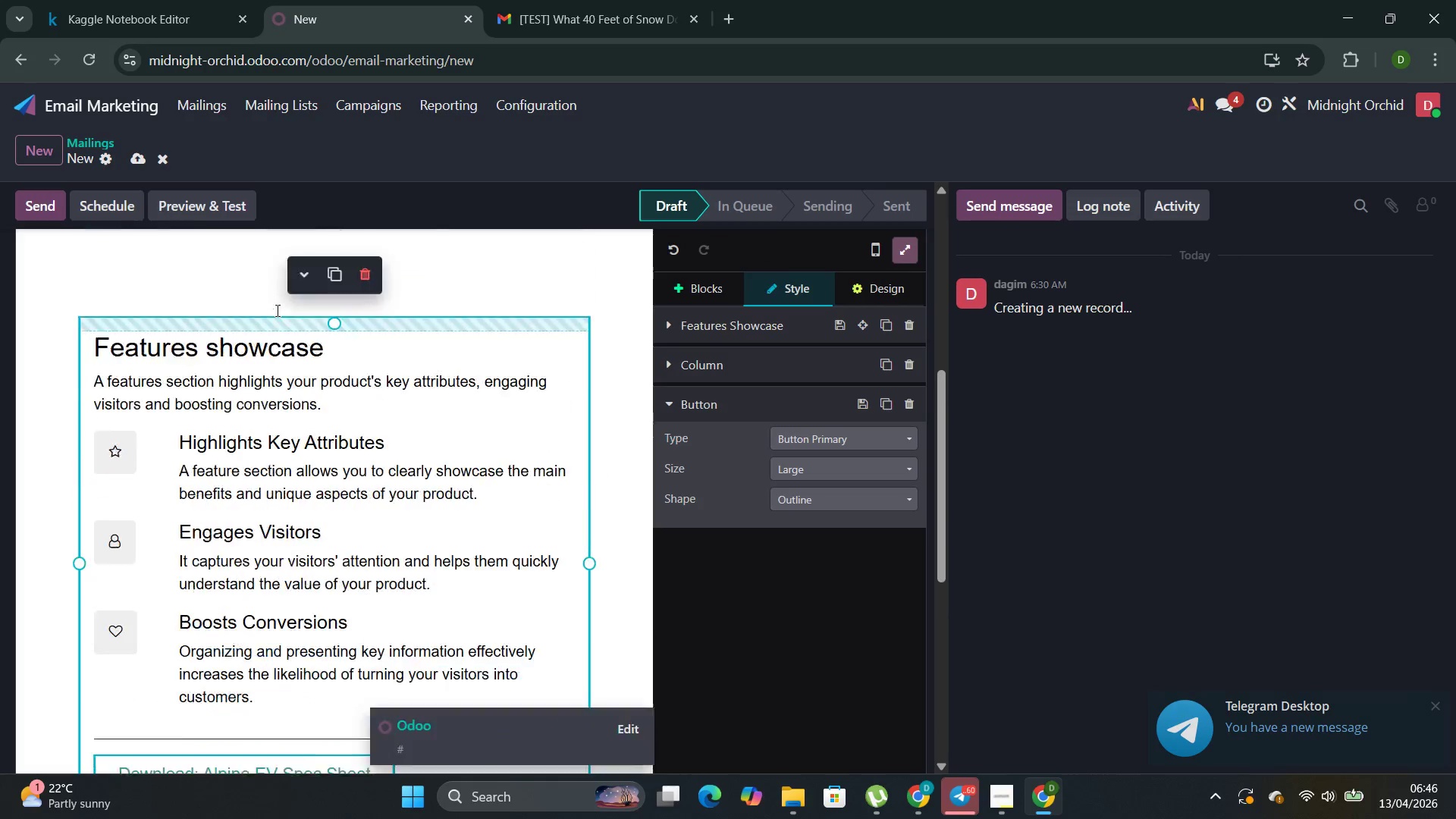 
left_click([149, 479])
 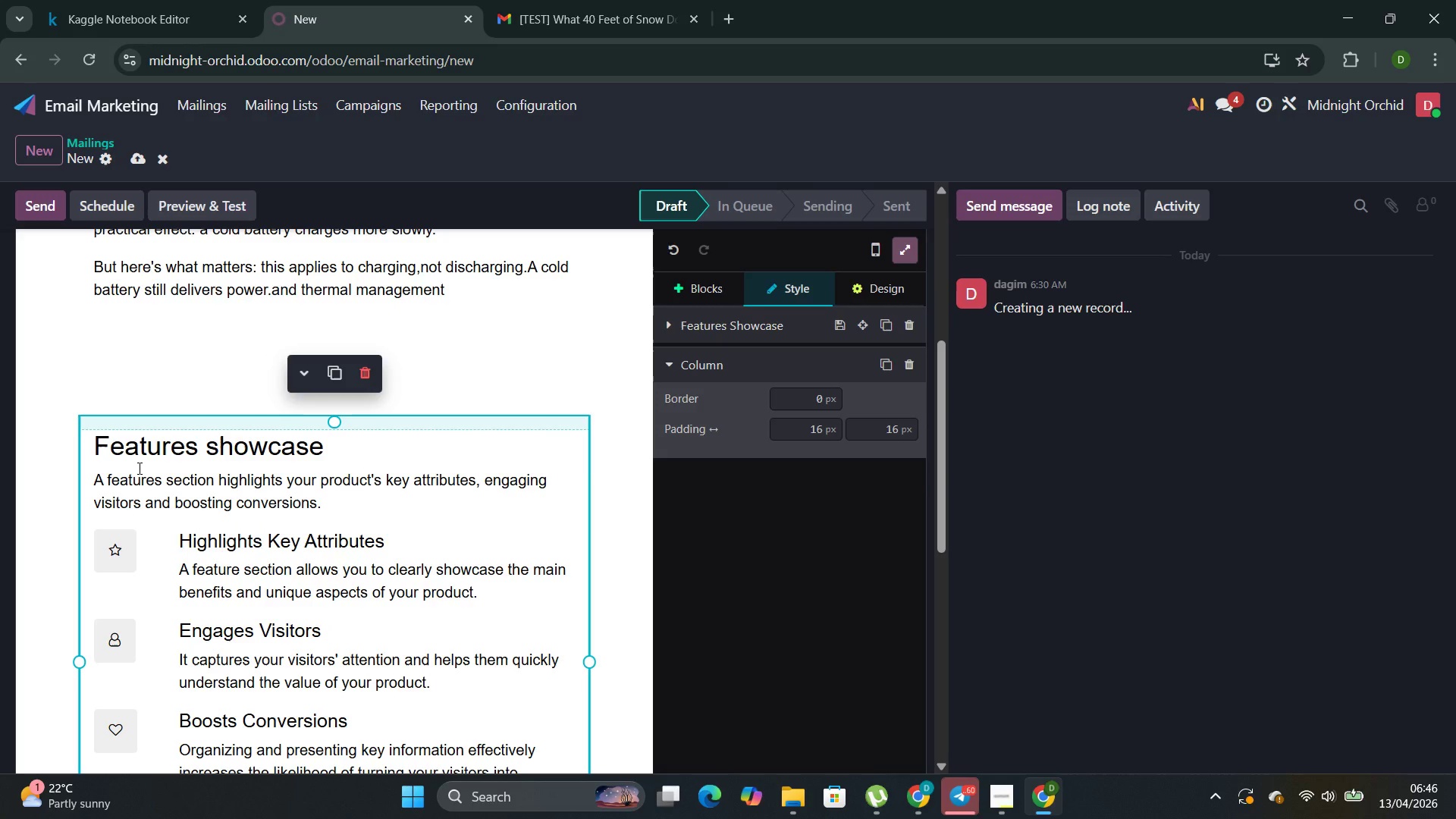 
wait(6.69)
 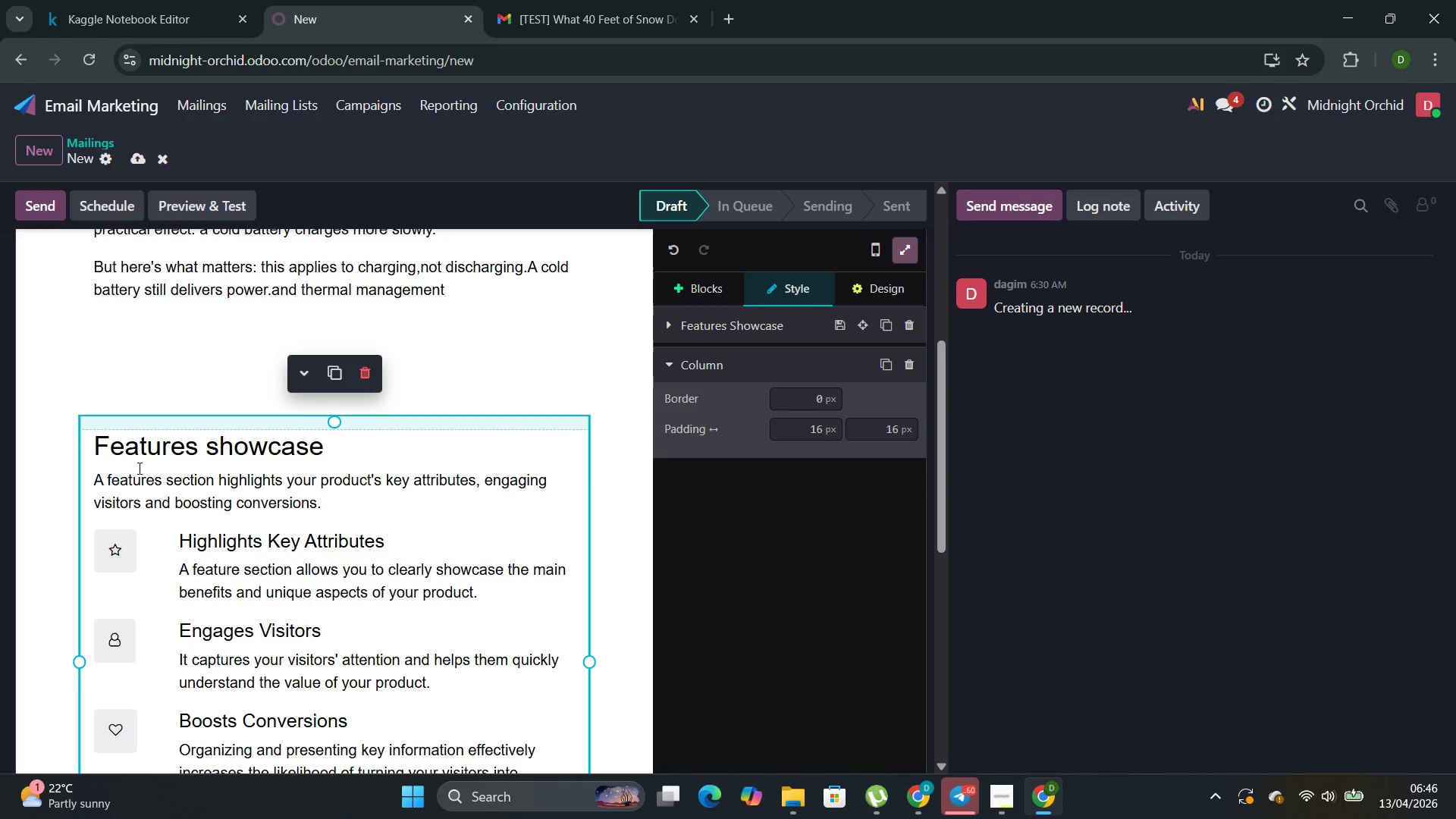 
left_click_drag(start_coordinate=[340, 442], to_coordinate=[93, 453])
 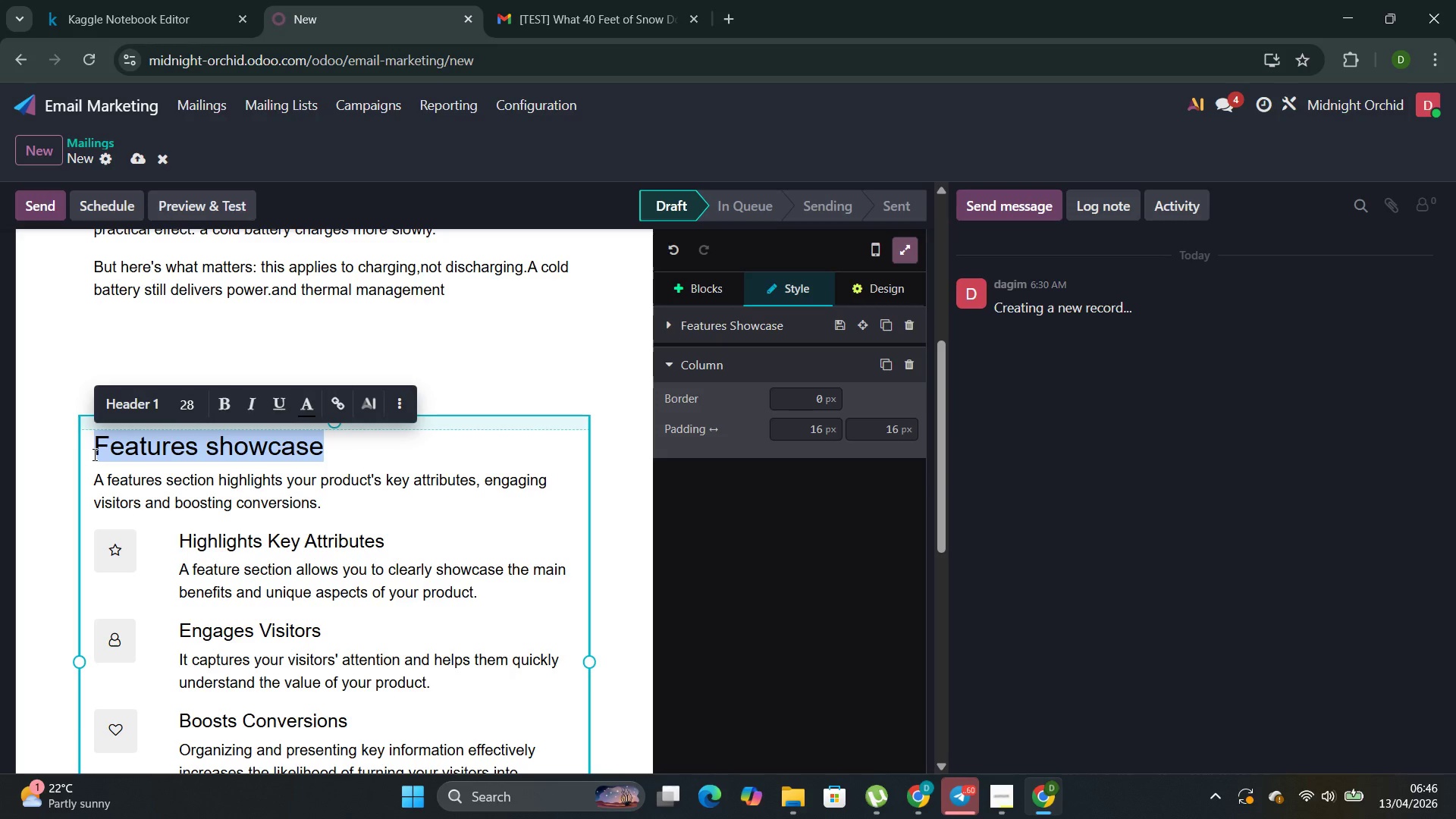 
key(Backspace)
type(How We Manage Extreme c)
key(Backspace)
type(Cold )
 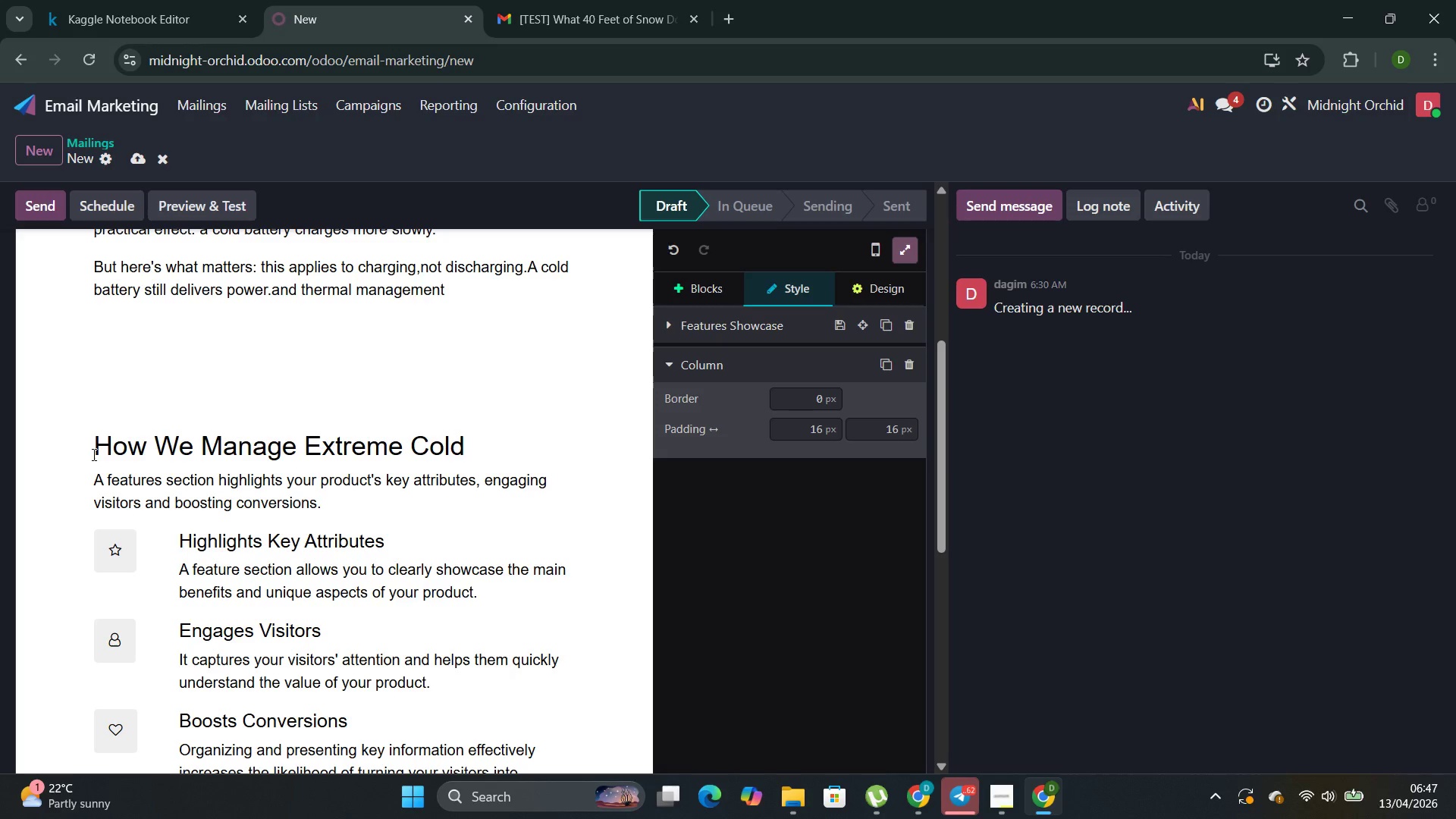 
left_click_drag(start_coordinate=[328, 500], to_coordinate=[98, 463])
 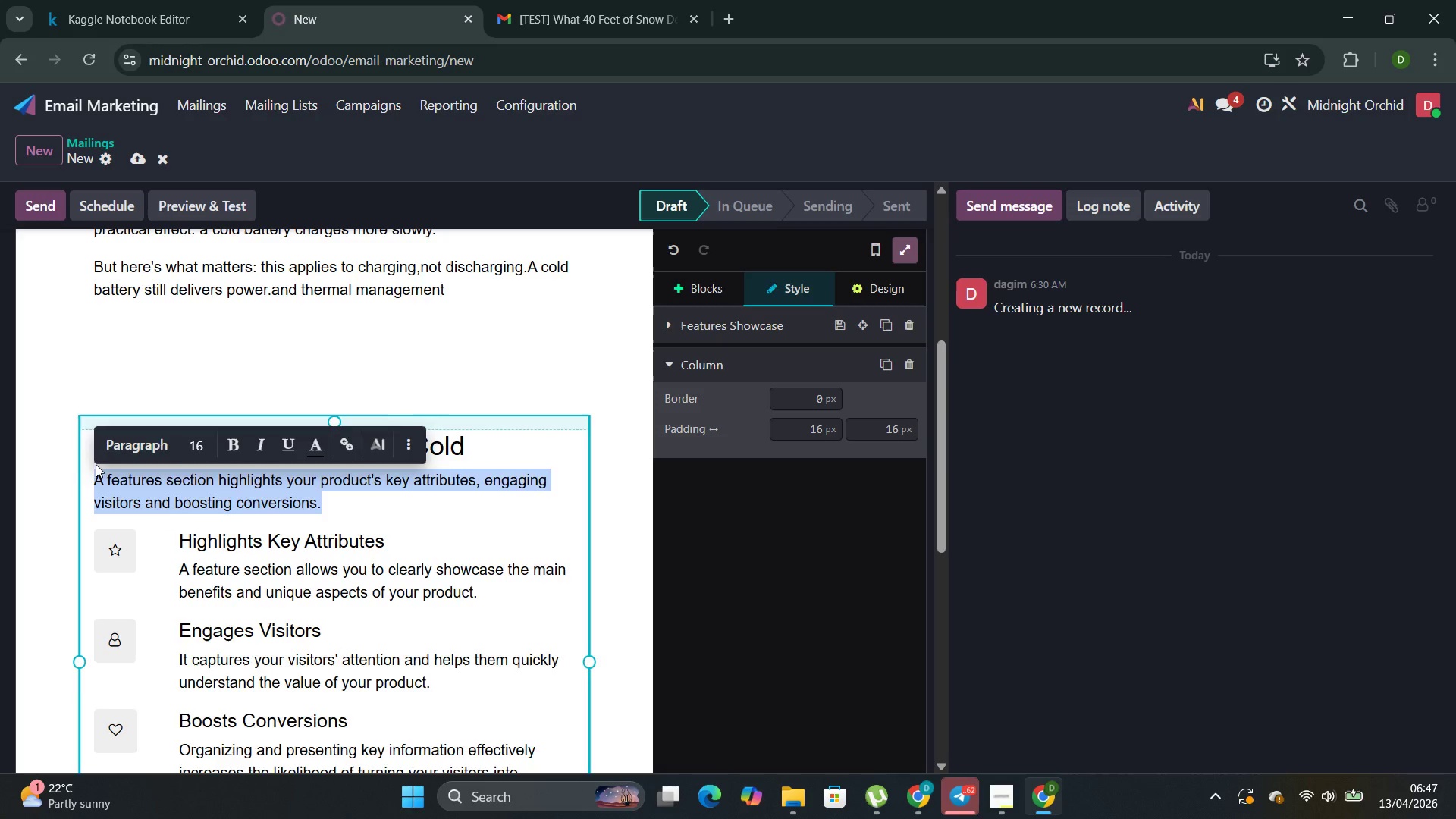 
key(Backspace)
type(Every Azure Peaks )
 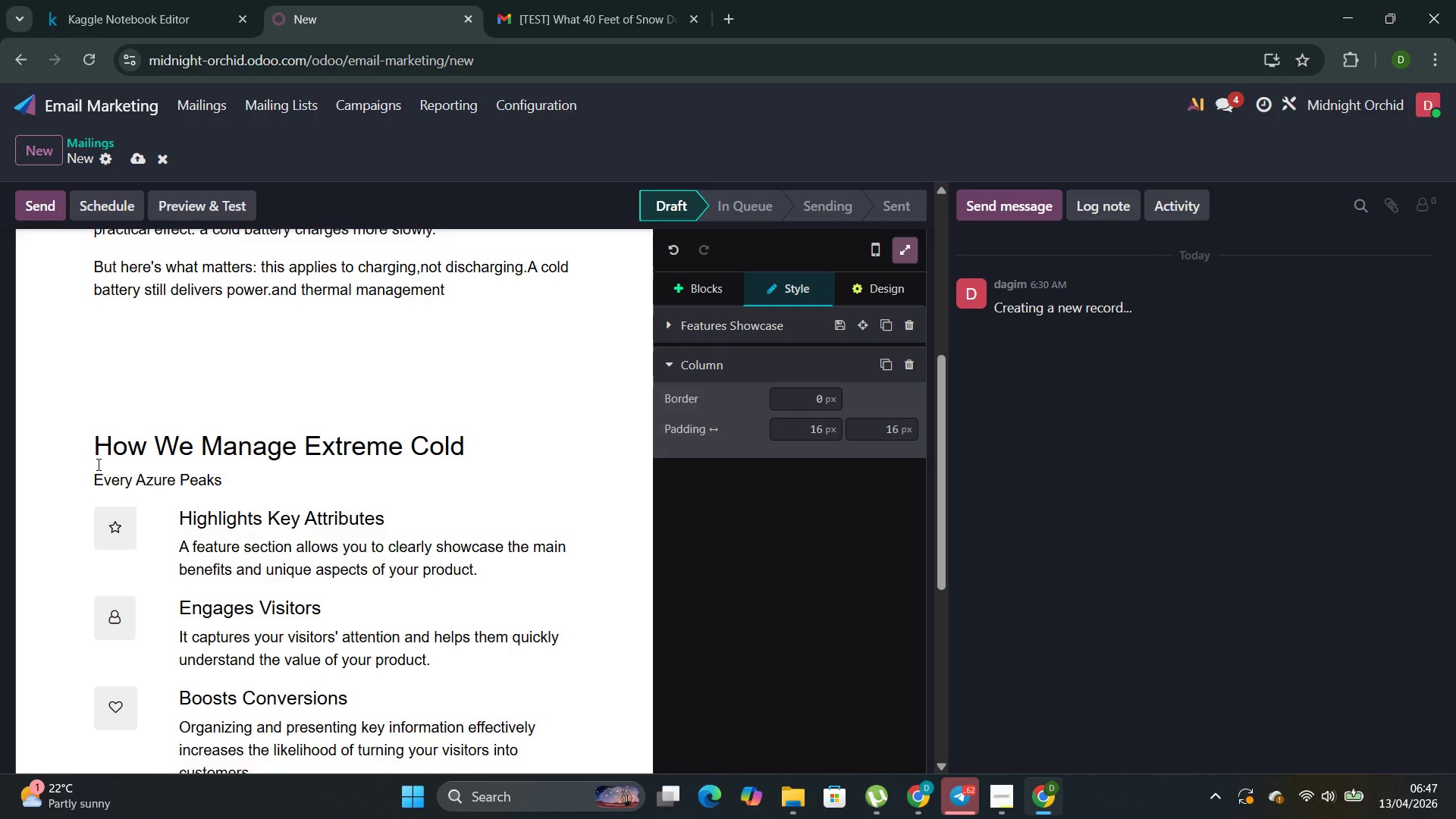 
type(installation includes:)
 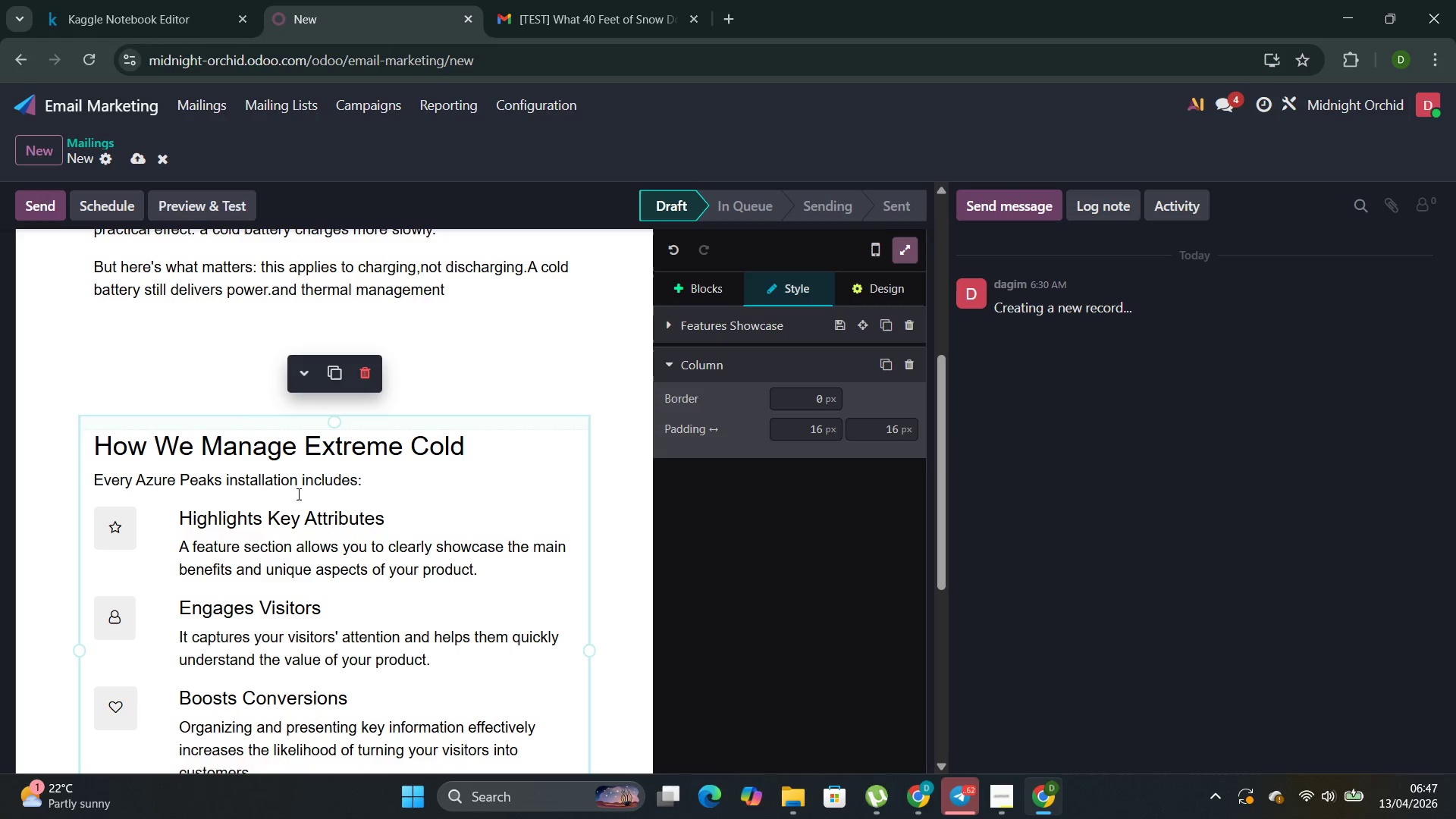 
scroll: coordinate [357, 580], scroll_direction: down, amount: 1.0
 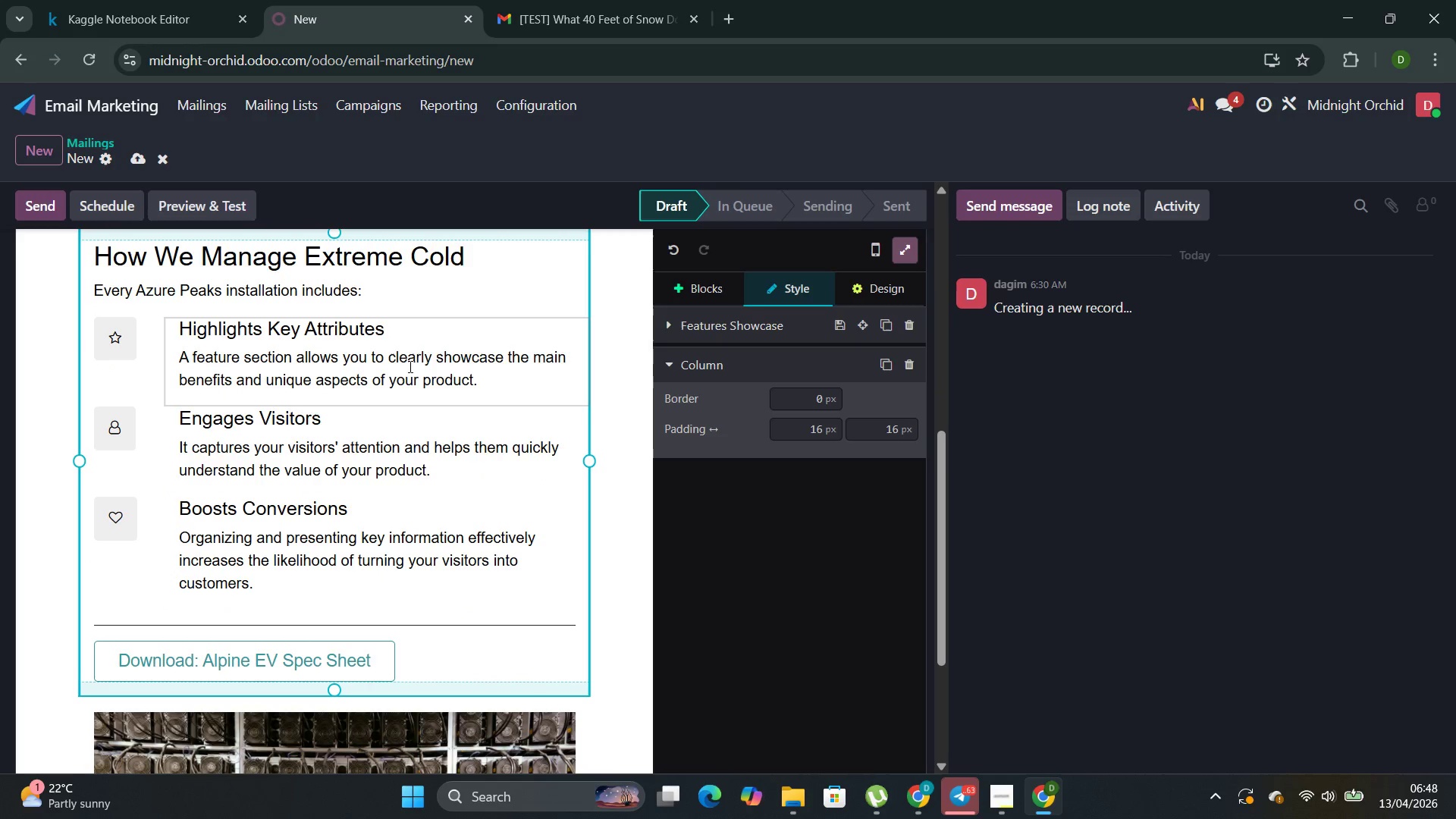 
left_click_drag(start_coordinate=[390, 328], to_coordinate=[179, 325])
 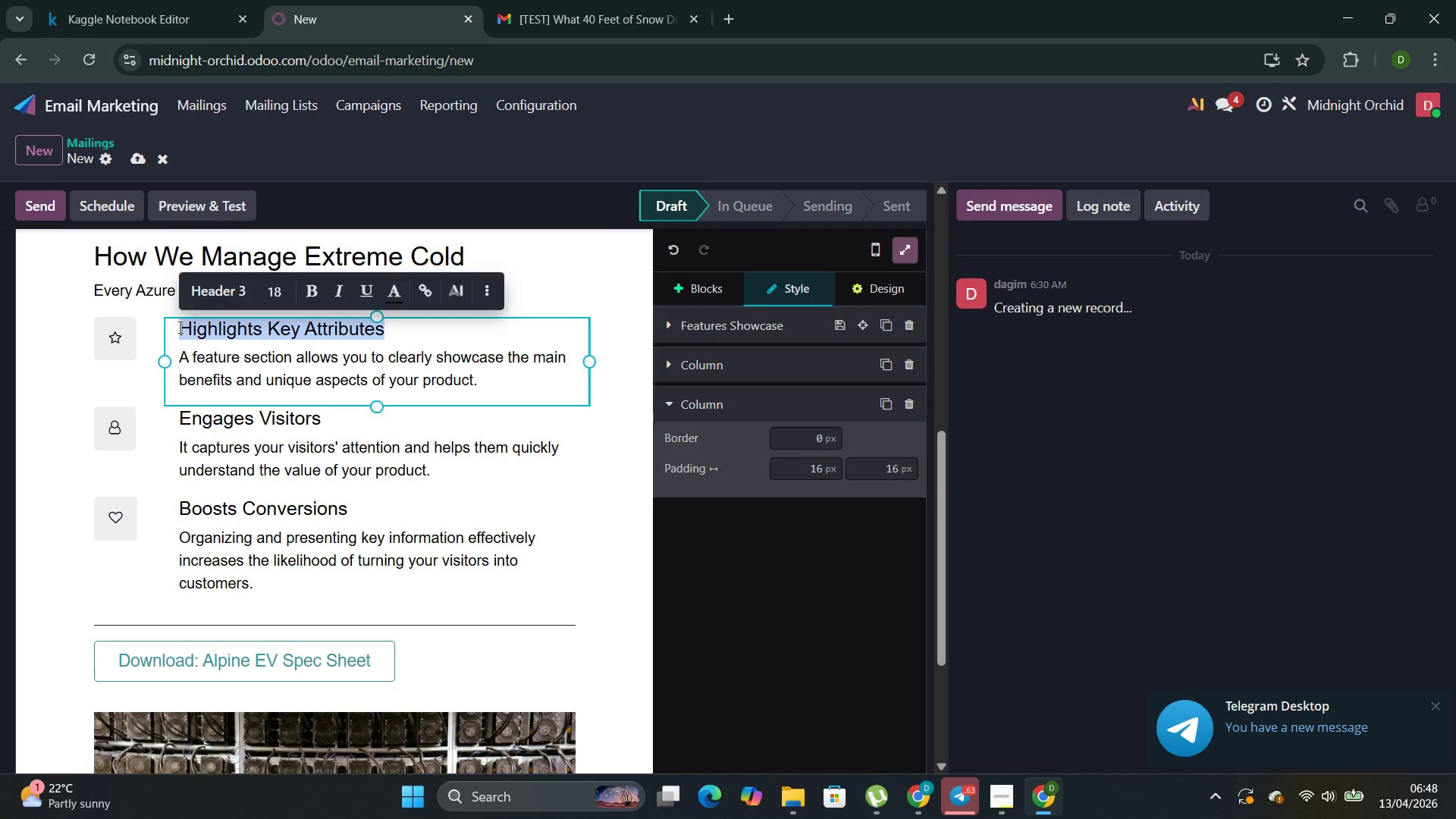 
key(Backspace)
type(Integrated thermal management )
key(Backspace)
type(.)
 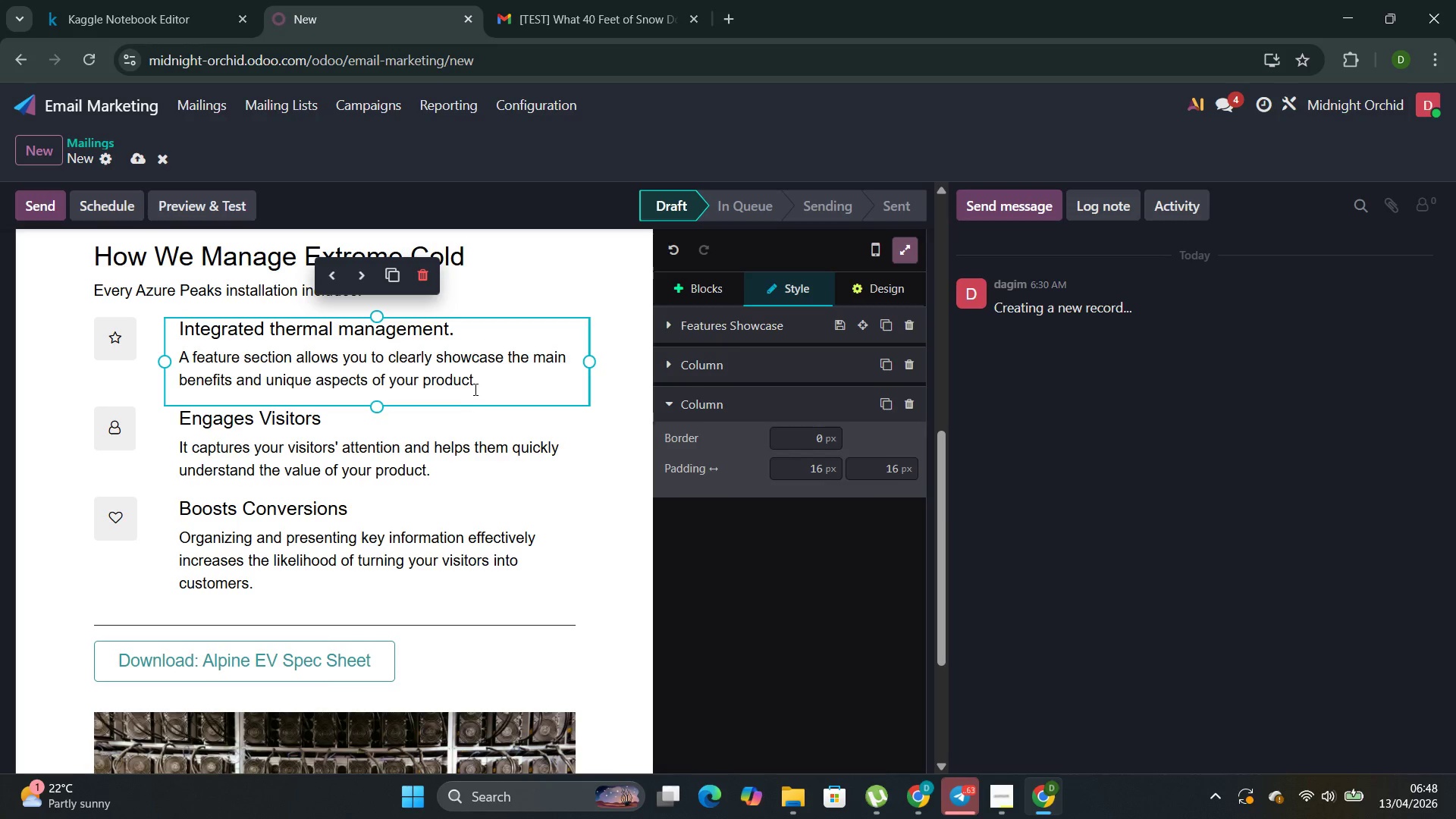 
left_click_drag(start_coordinate=[493, 372], to_coordinate=[174, 353])
 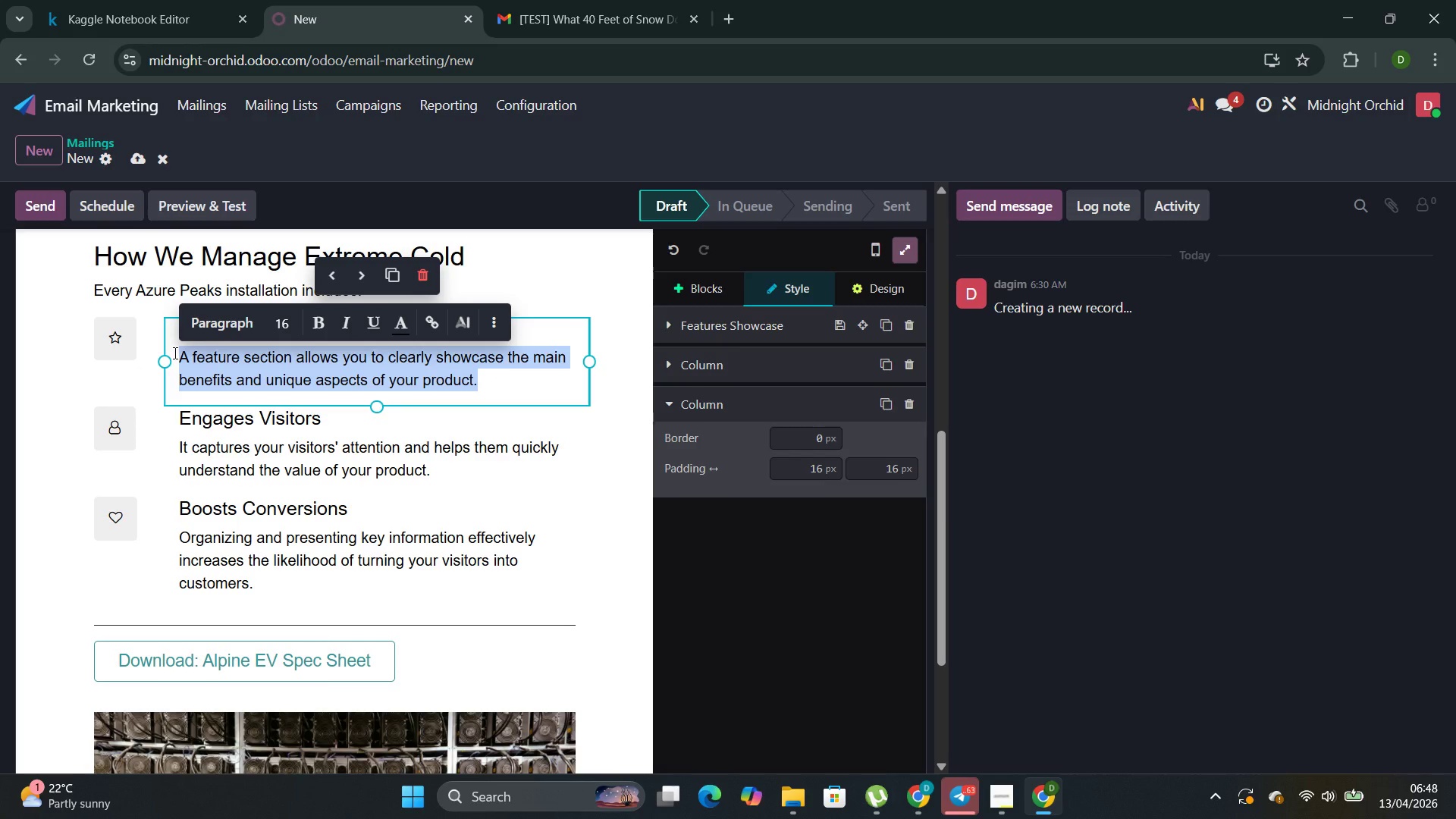 
key(Backspace)
type(The )
 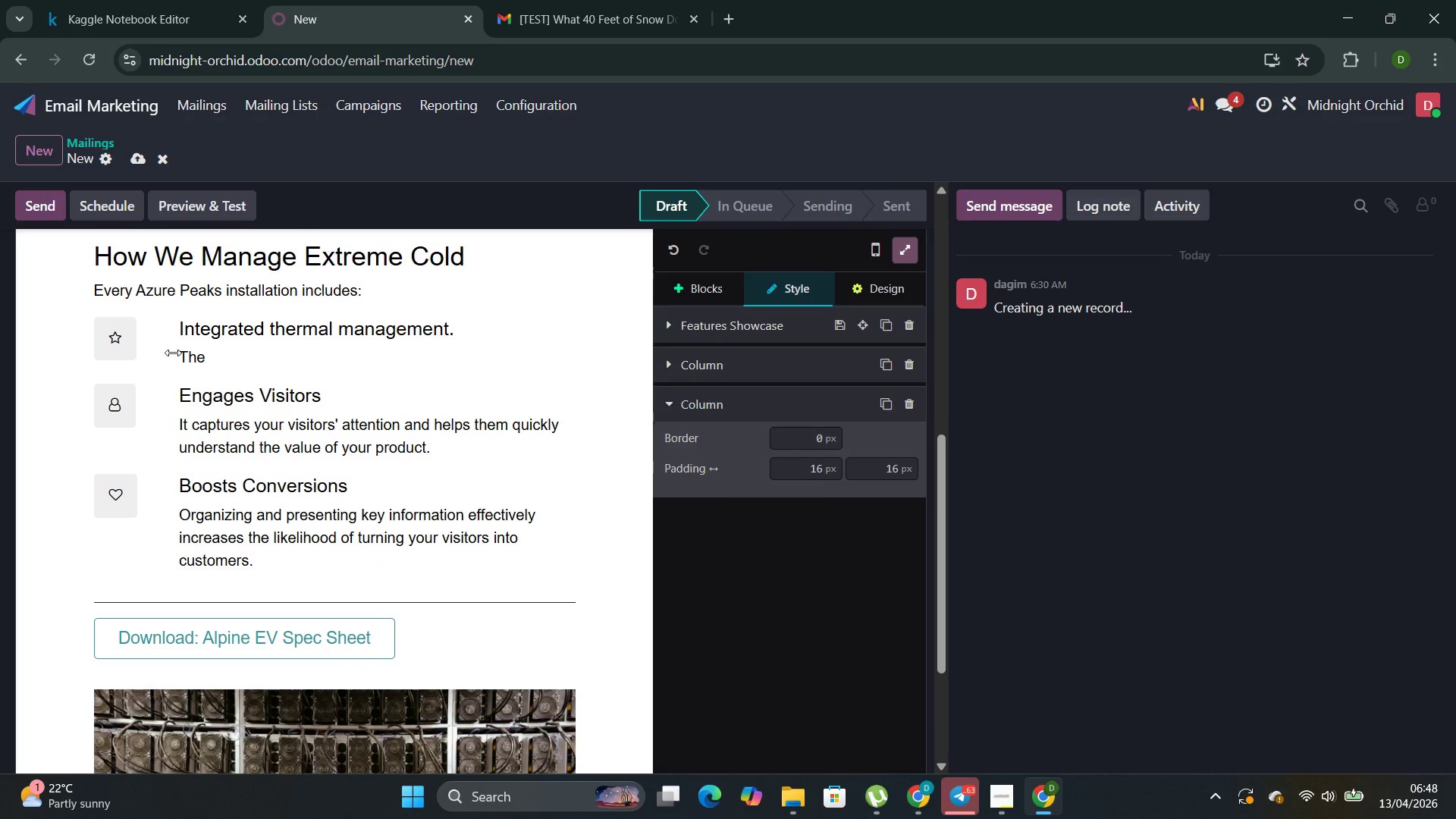 
type( batt)
key(Backspace)
key(Backspace)
key(Backspace)
key(Backspace)
key(Backspace)
type(battery warms itself before accepting charge using minimal power )
 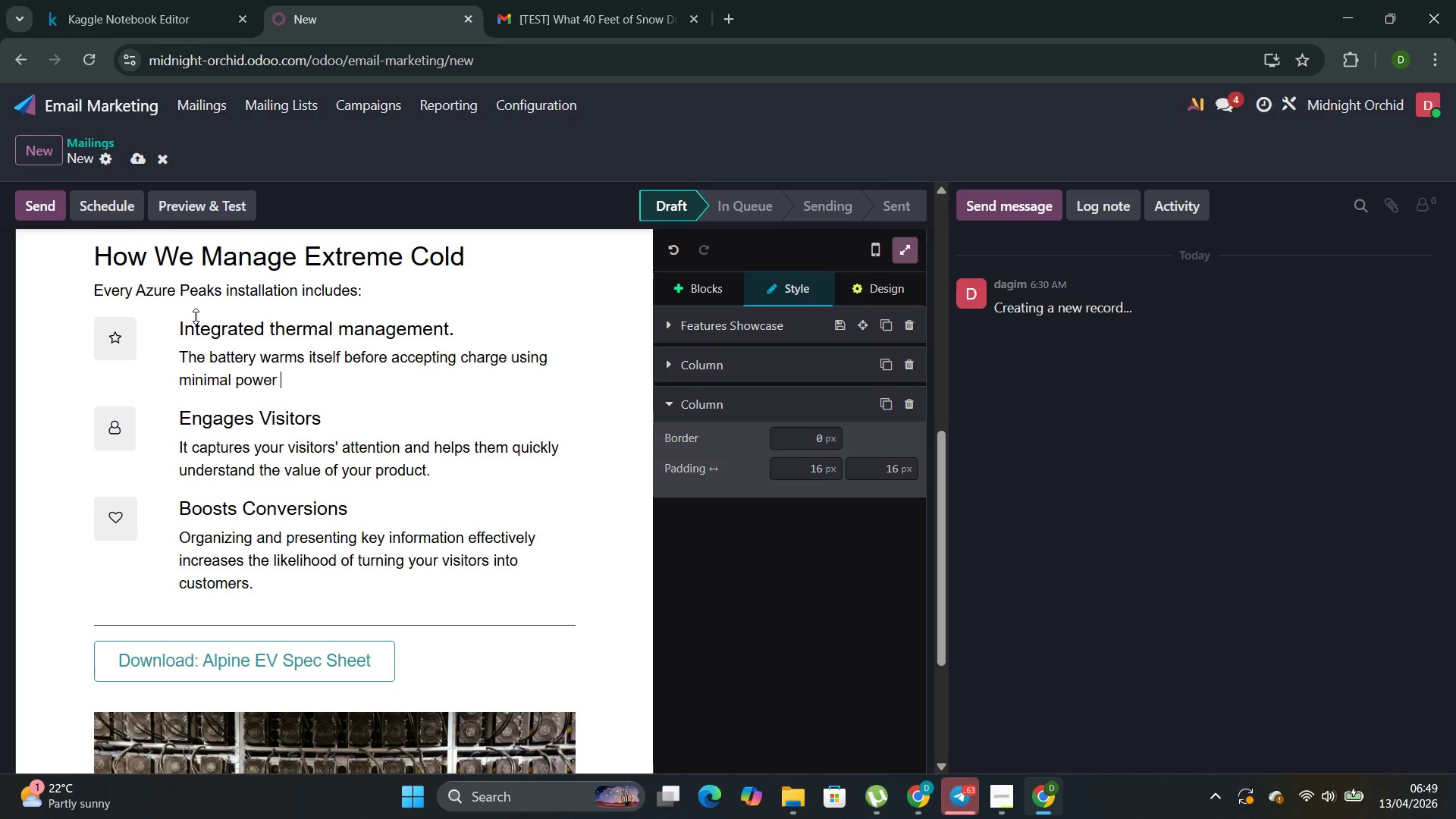 
scroll: coordinate [201, 335], scroll_direction: down, amount: 1.0
 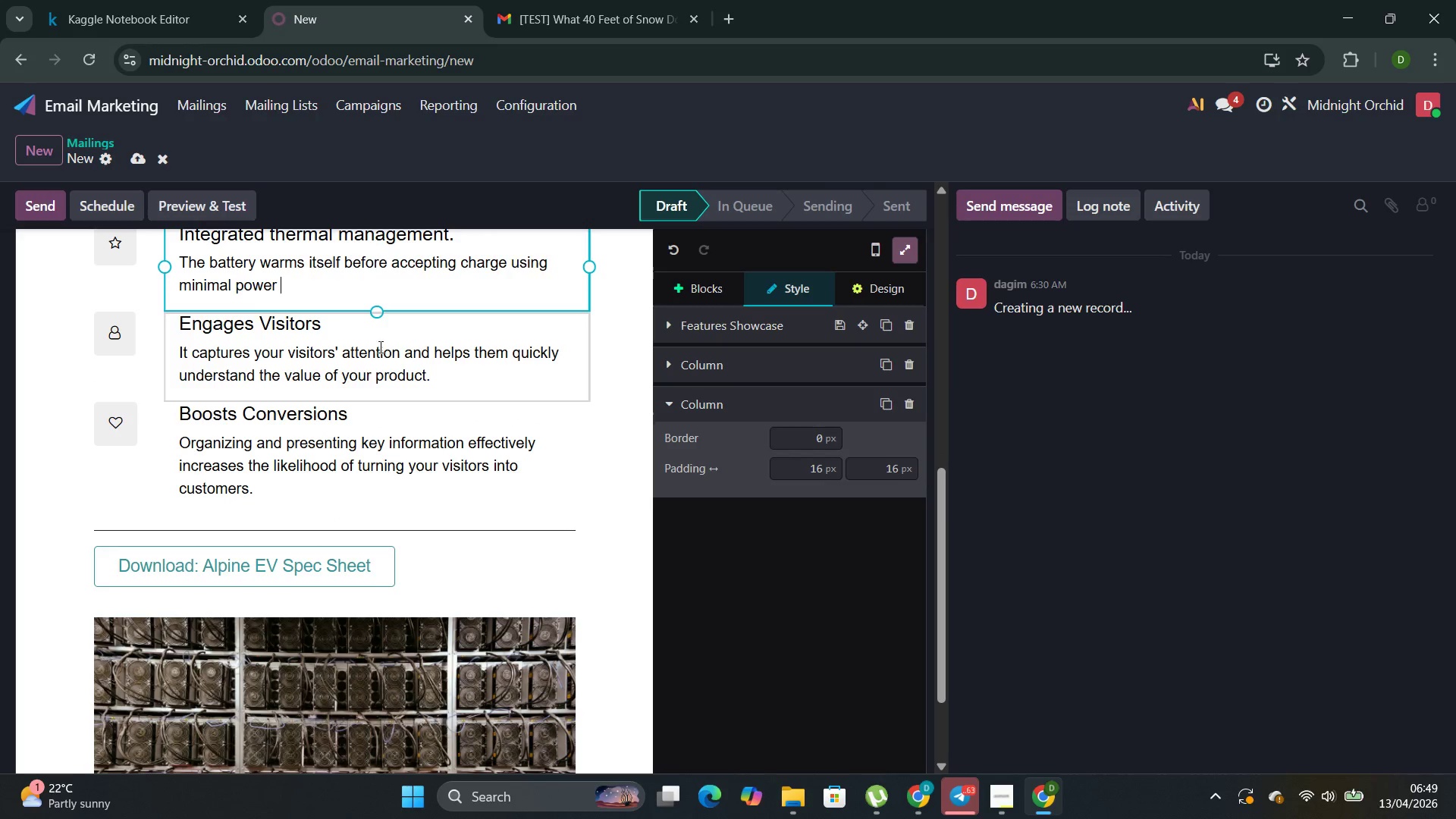 
left_click([364, 330])
 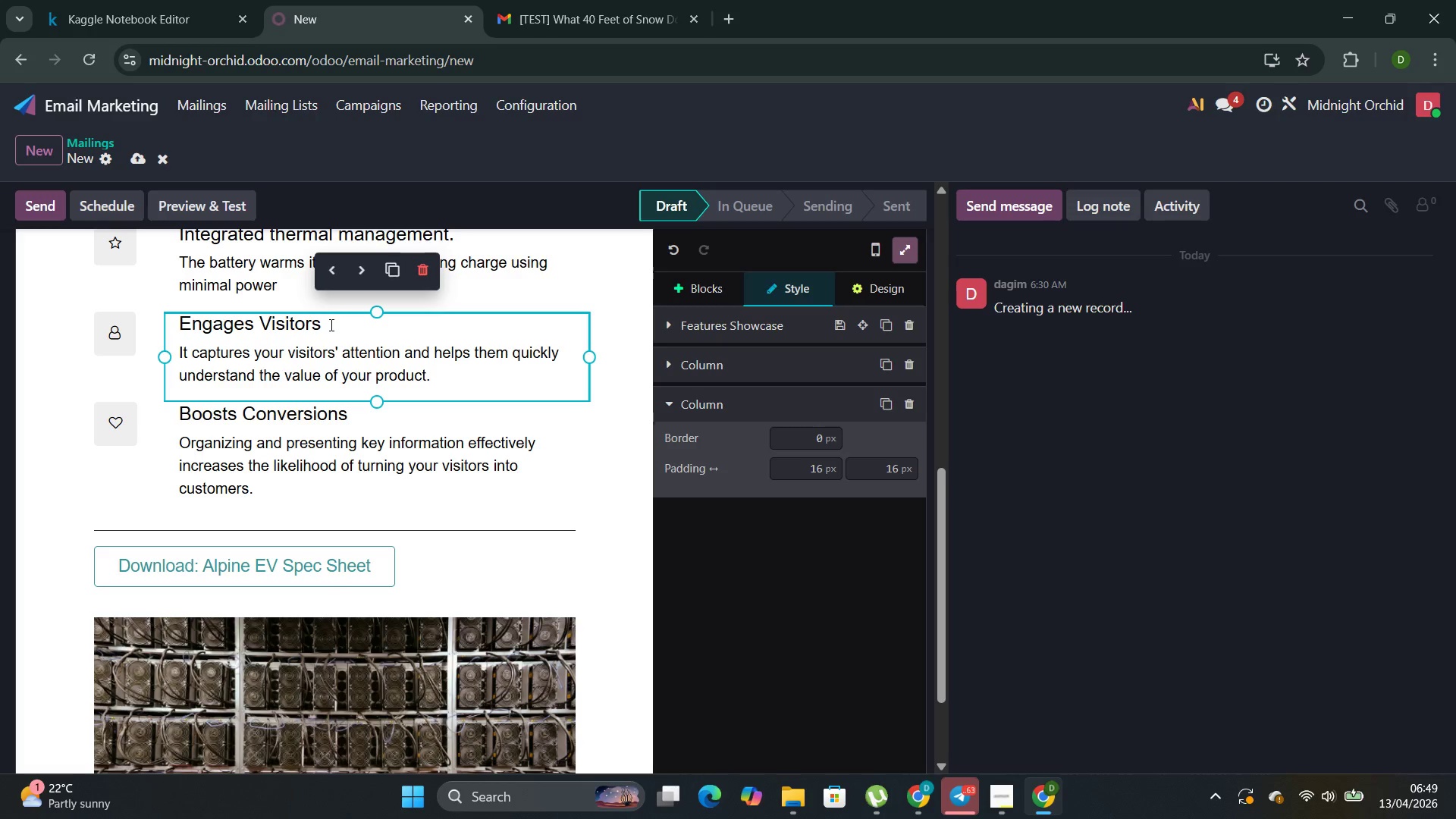 
left_click_drag(start_coordinate=[328, 327], to_coordinate=[155, 325])
 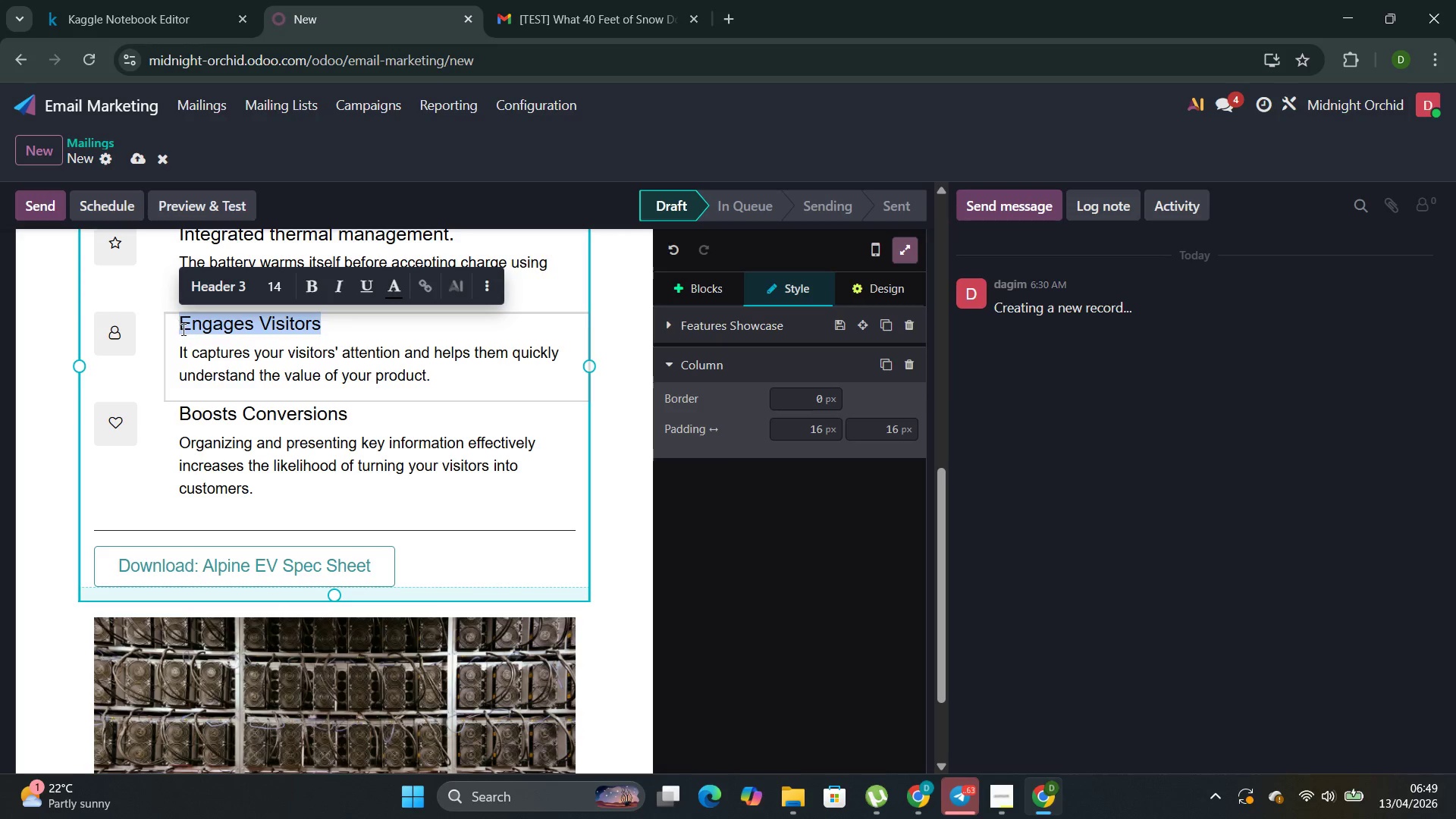 
left_click([184, 329])
 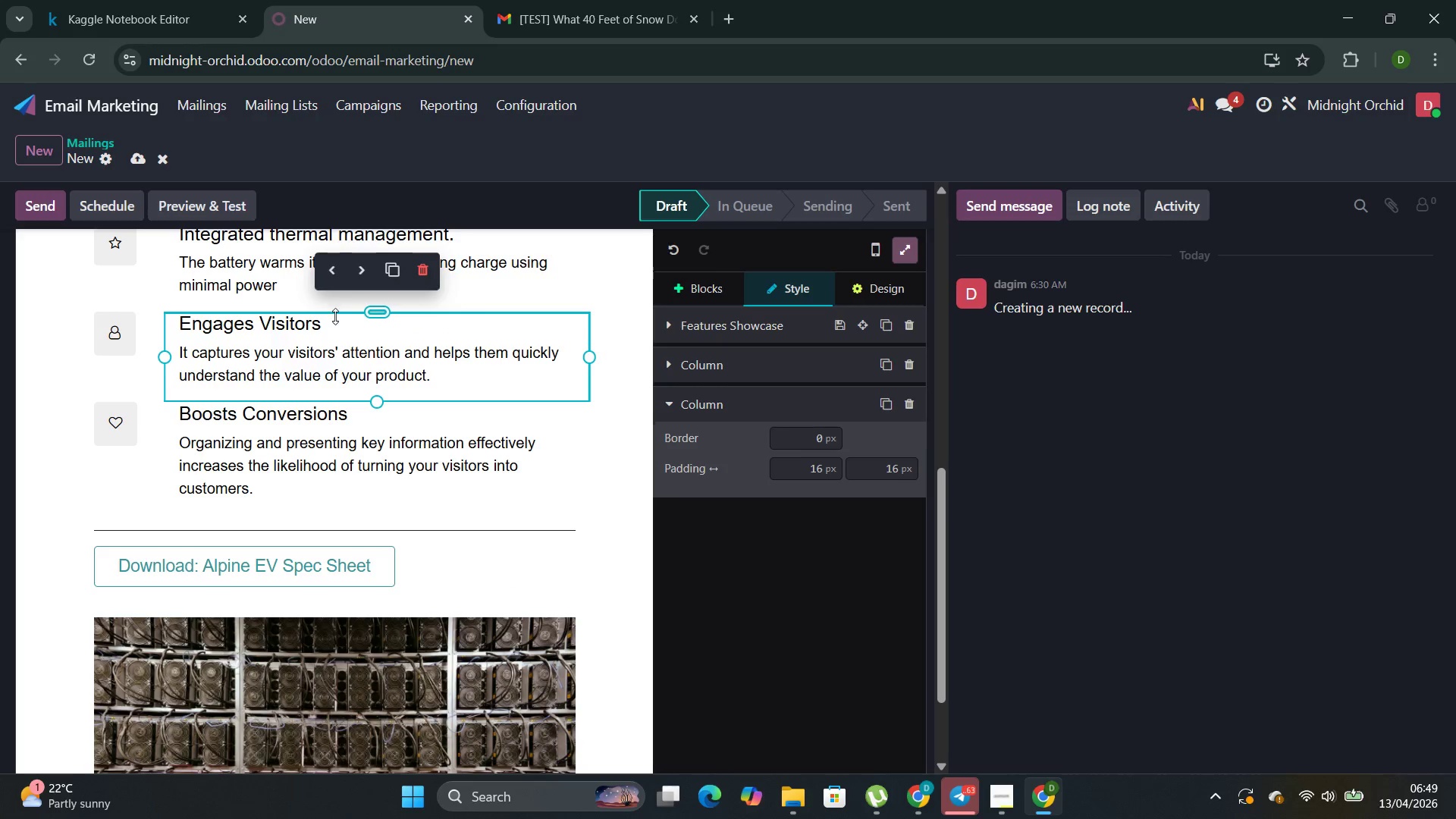 
left_click_drag(start_coordinate=[333, 323], to_coordinate=[167, 332])
 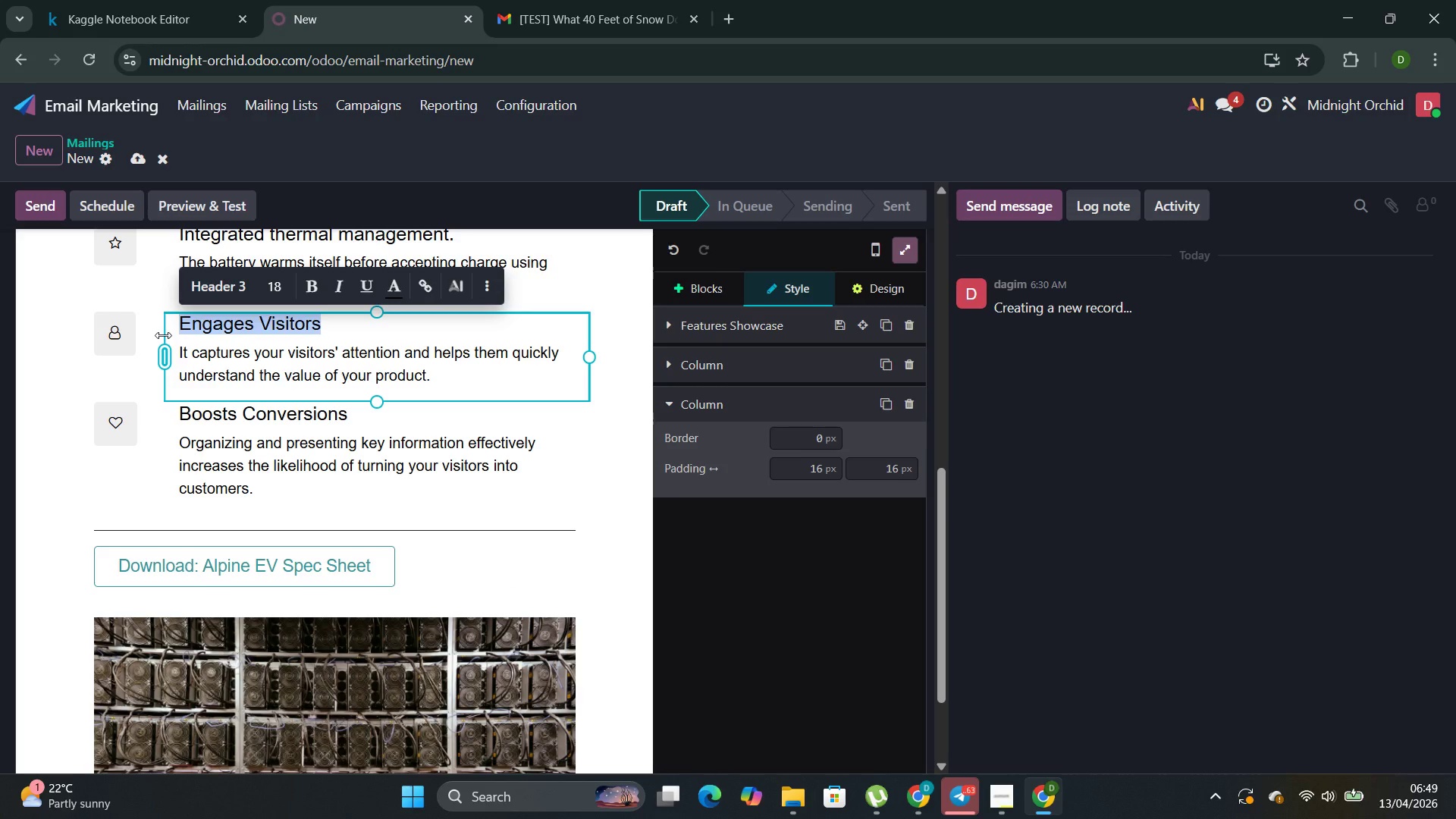 
type(Conditio)
 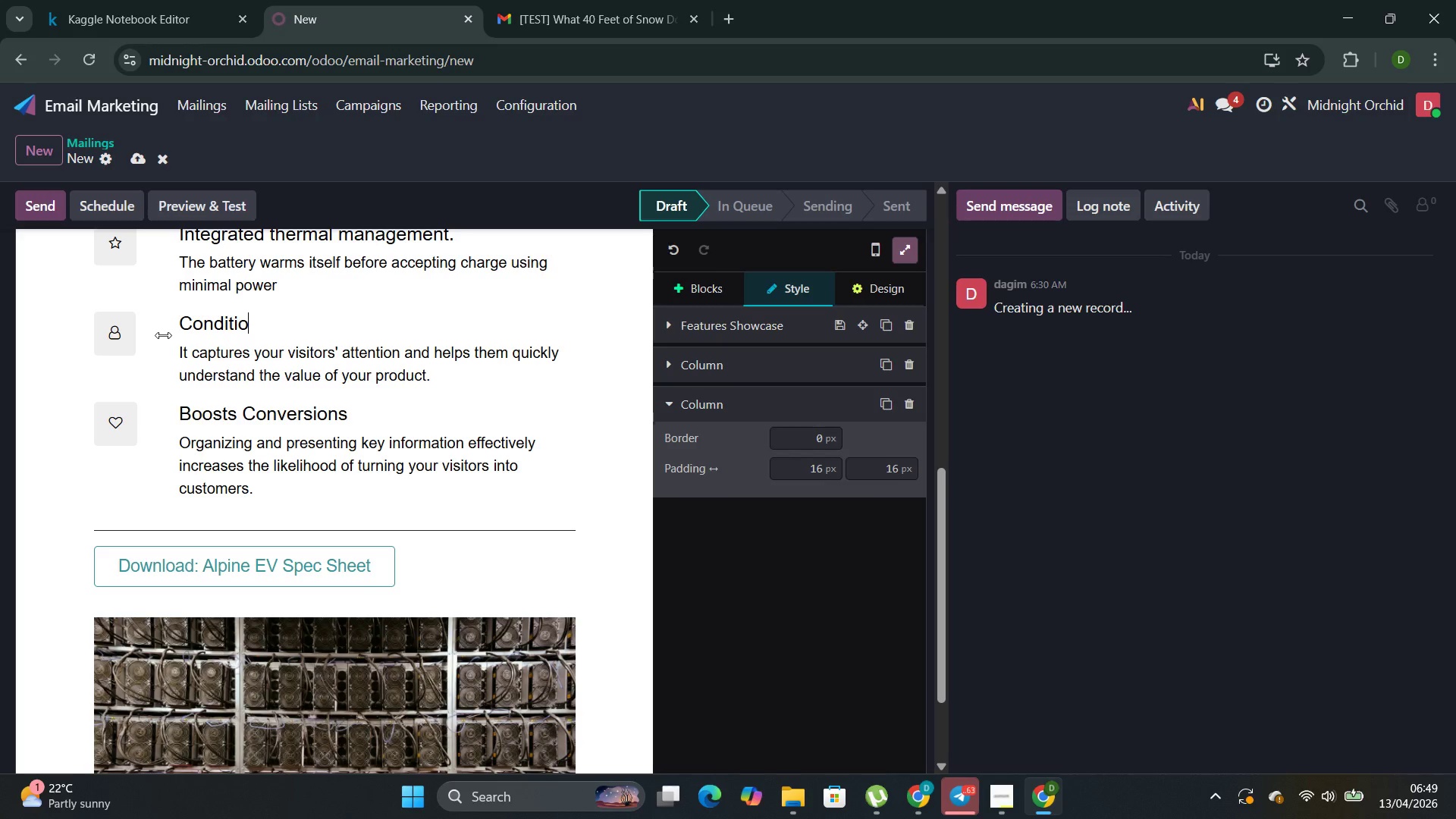 
type(ned palcement )
key(Backspace)
type(.)
 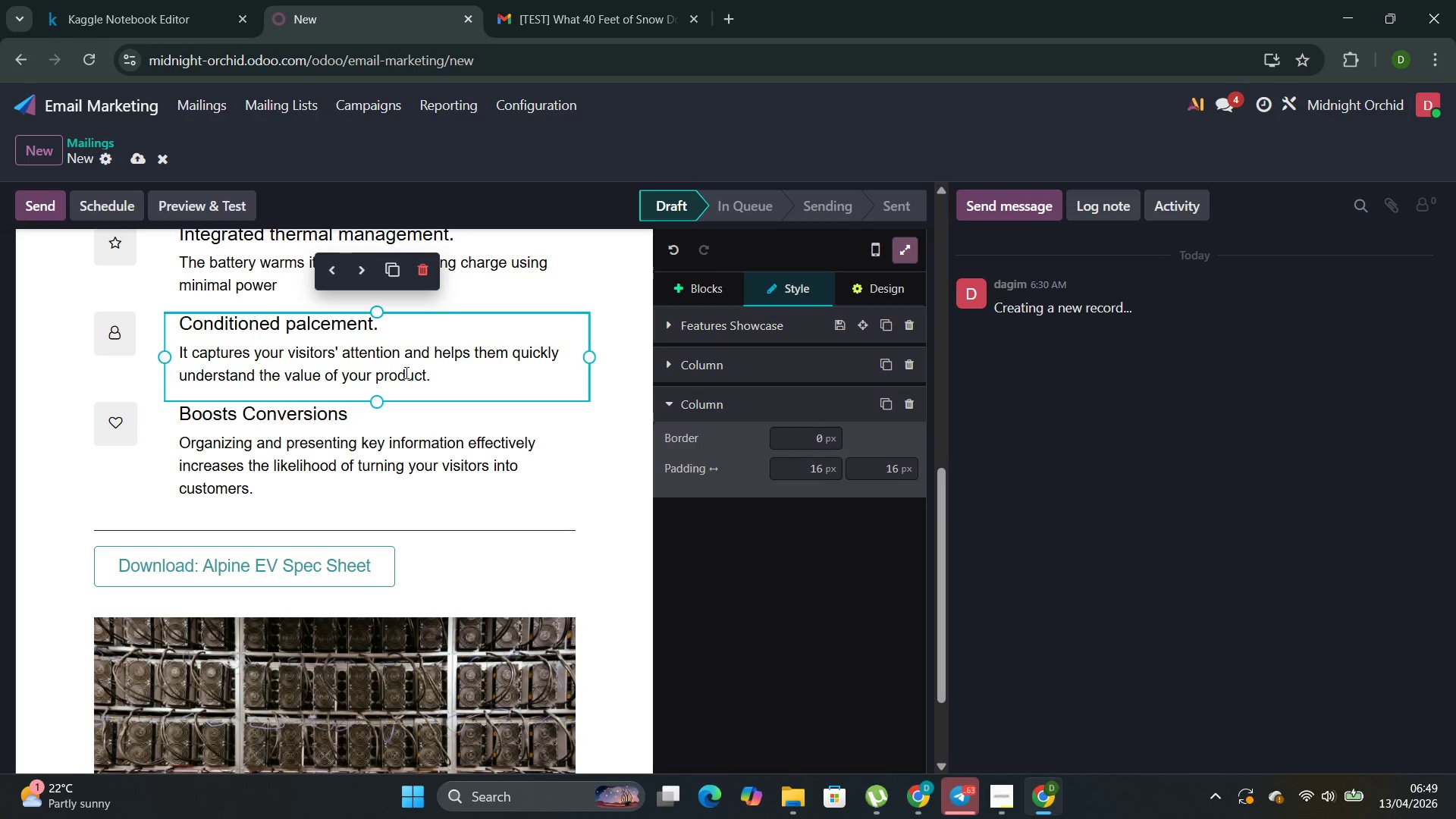 
left_click_drag(start_coordinate=[447, 375], to_coordinate=[175, 350])
 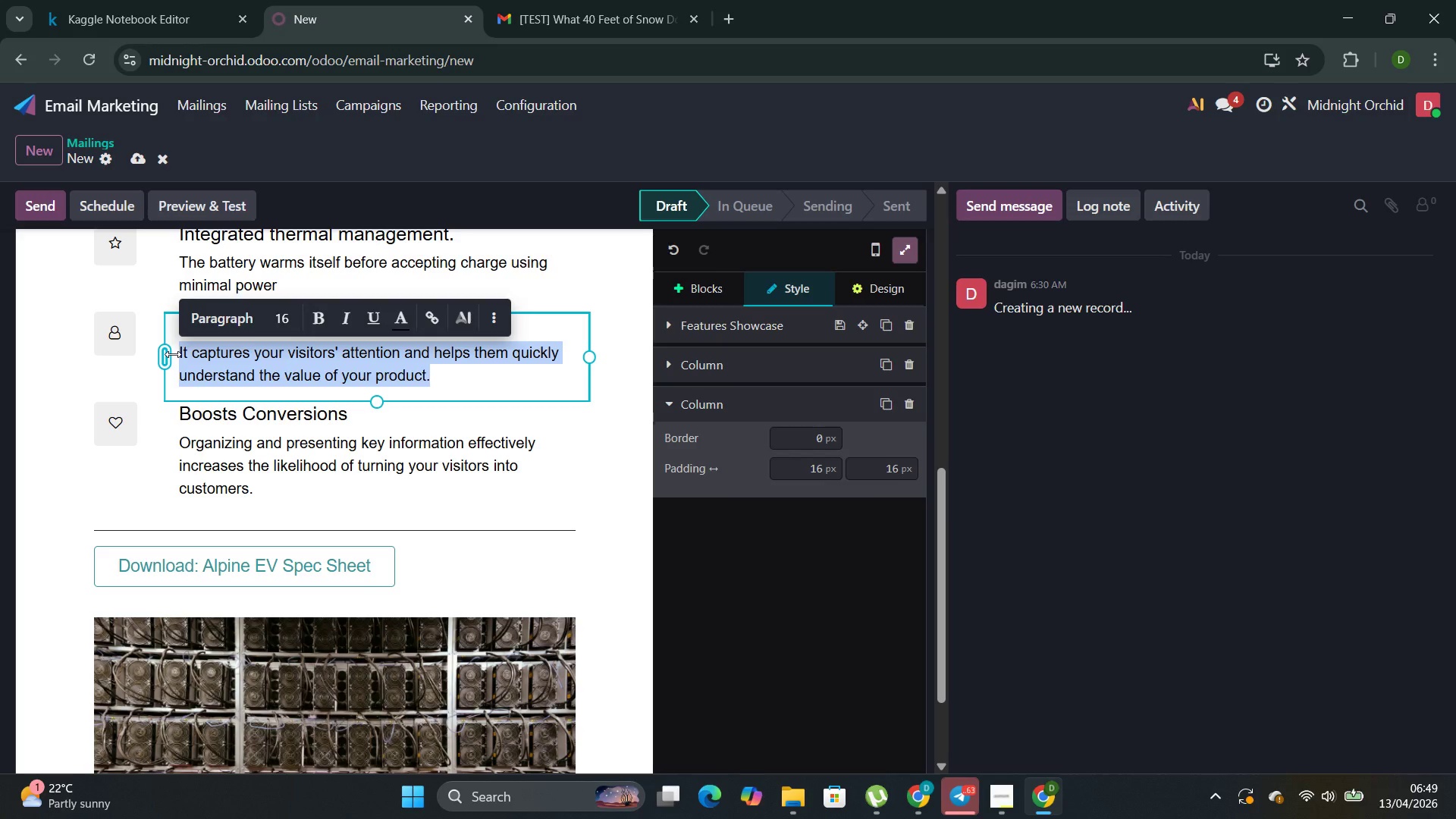 
key(Backspace)
type(Batteries live indoors )
key(Backspace)
type(--mecho)
key(Backspace)
type(anical rooms )
key(Backspace)
type(<heated )
 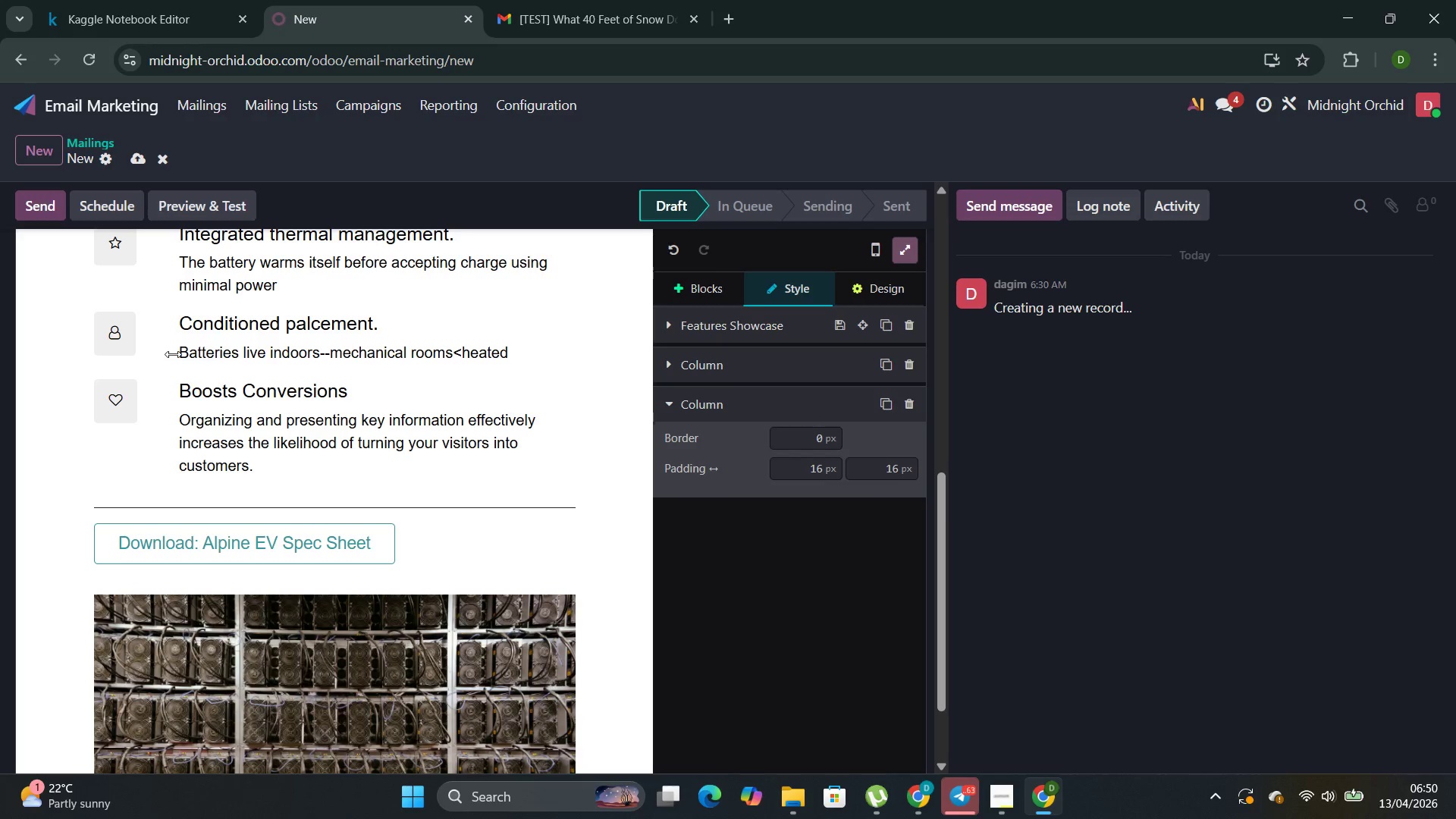 
key(ArrowLeft)
 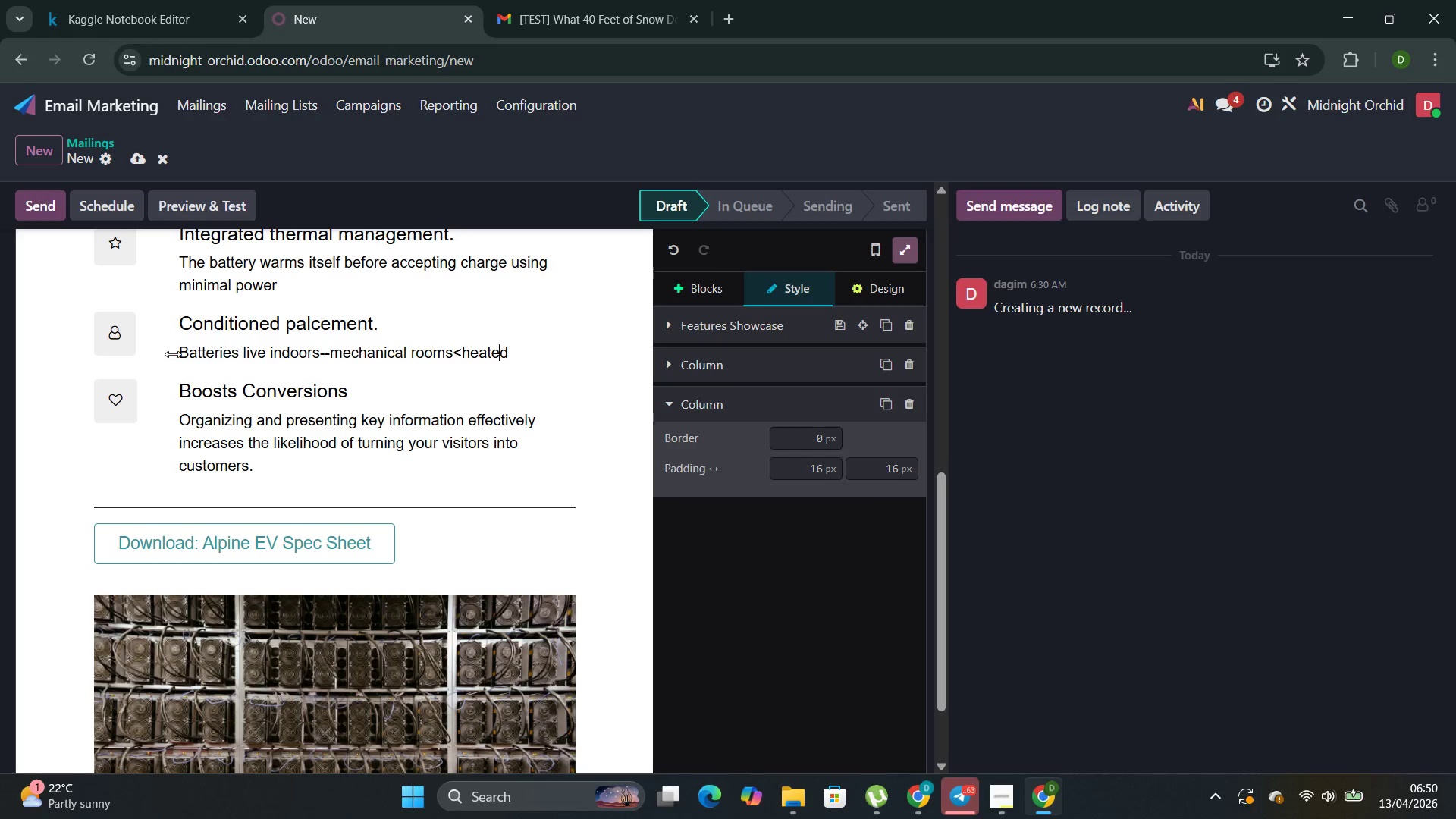 
key(ArrowLeft)
 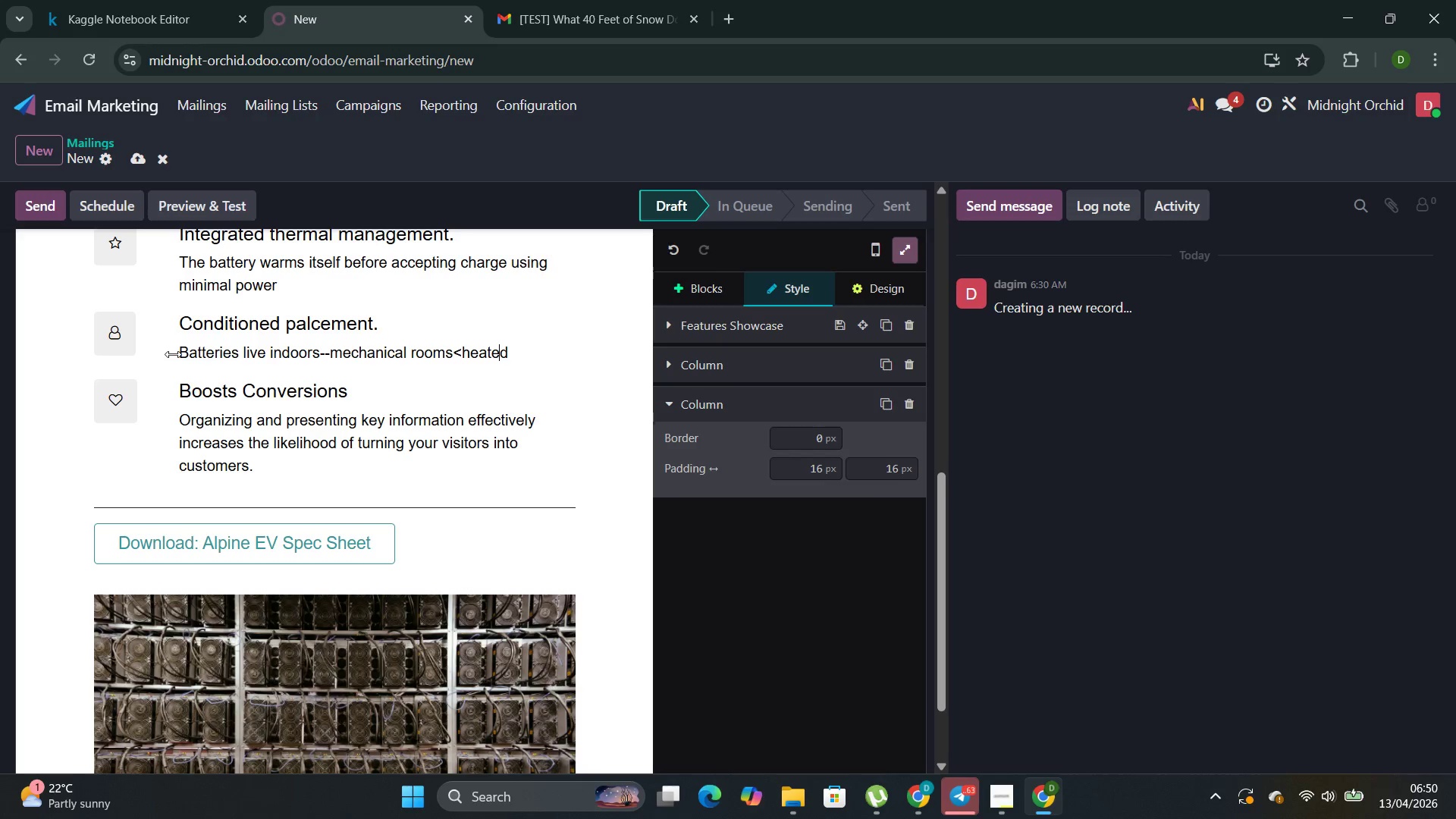 
key(ArrowLeft)
 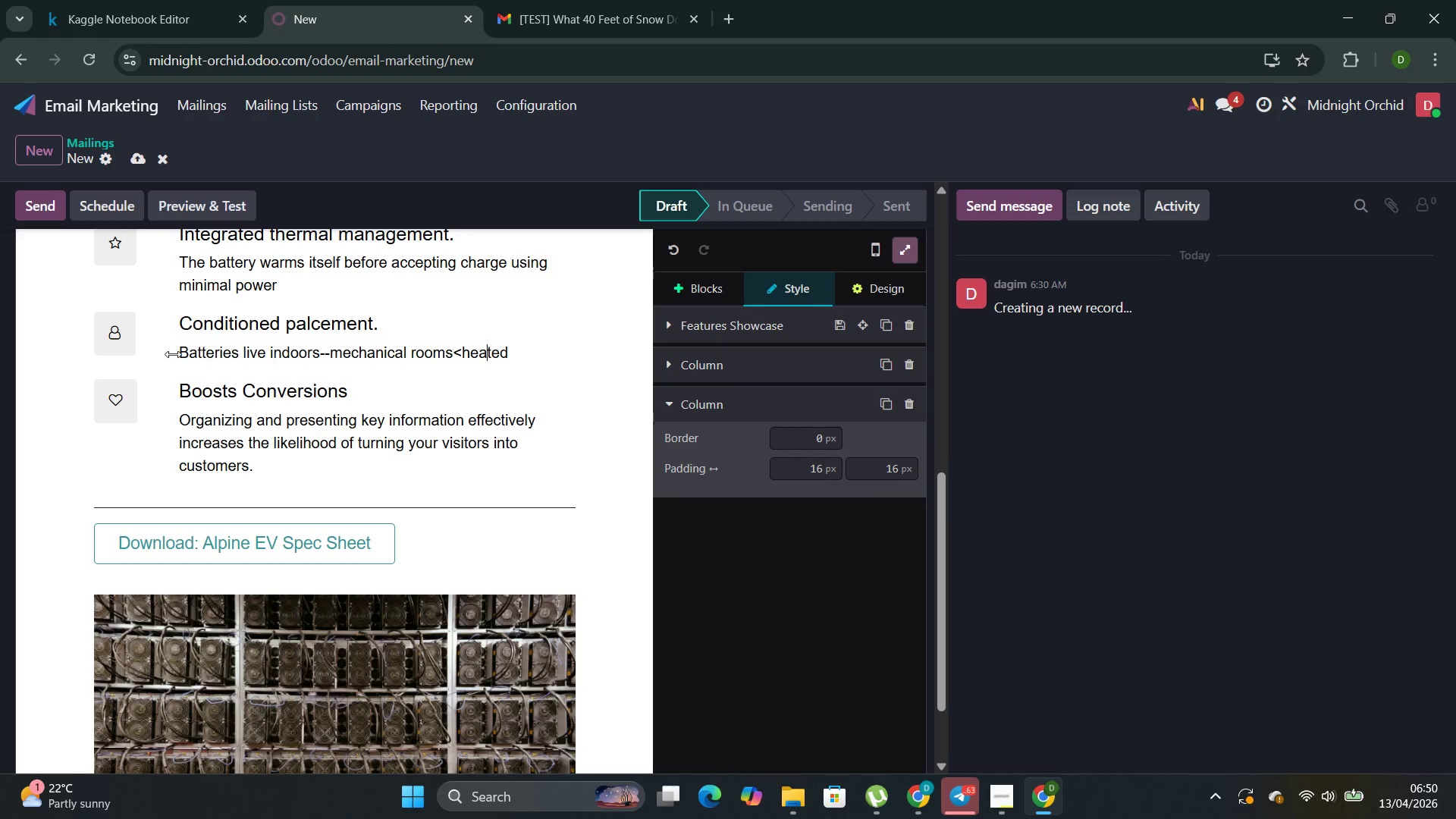 
key(ArrowLeft)
 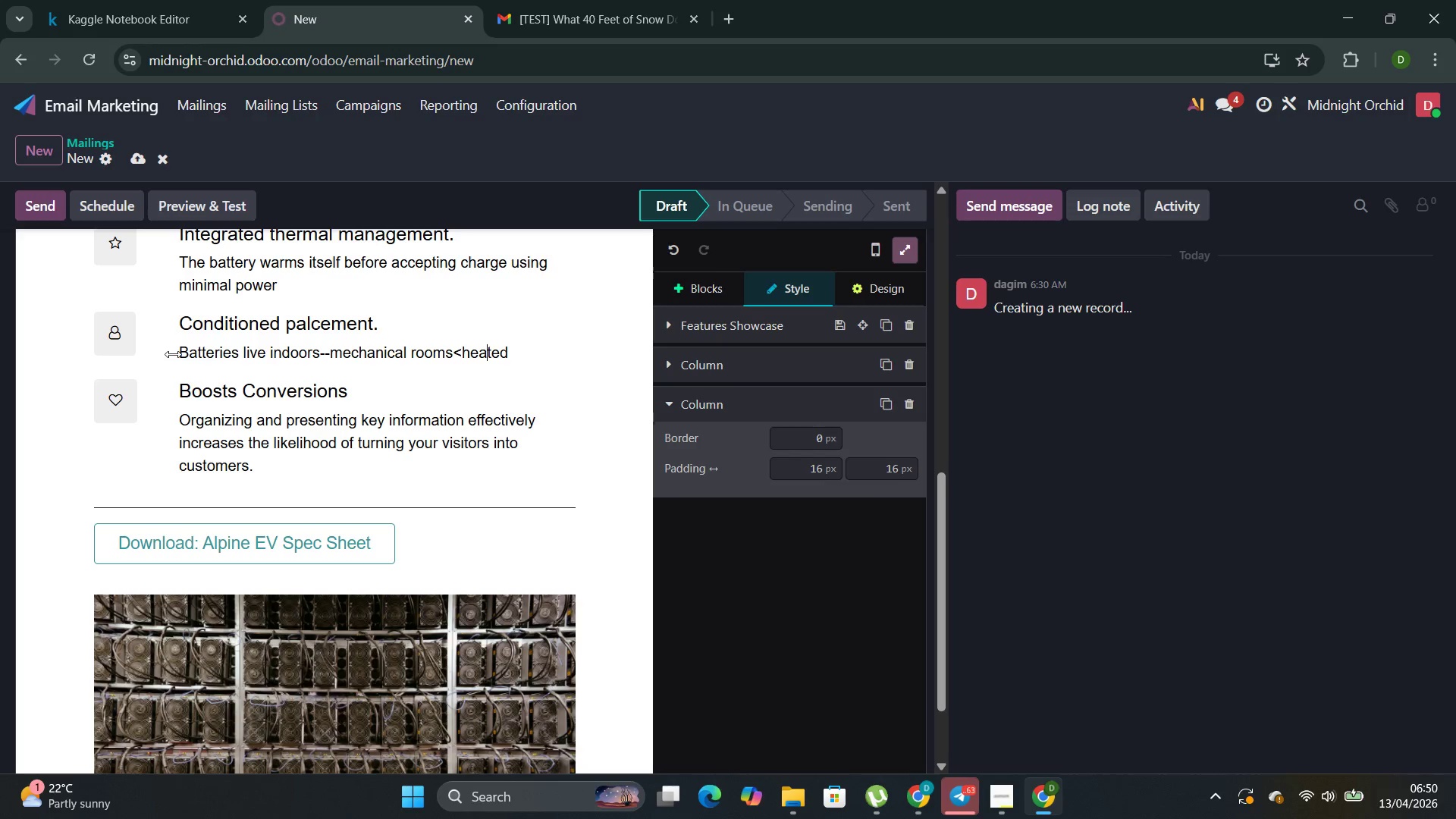 
key(ArrowLeft)
 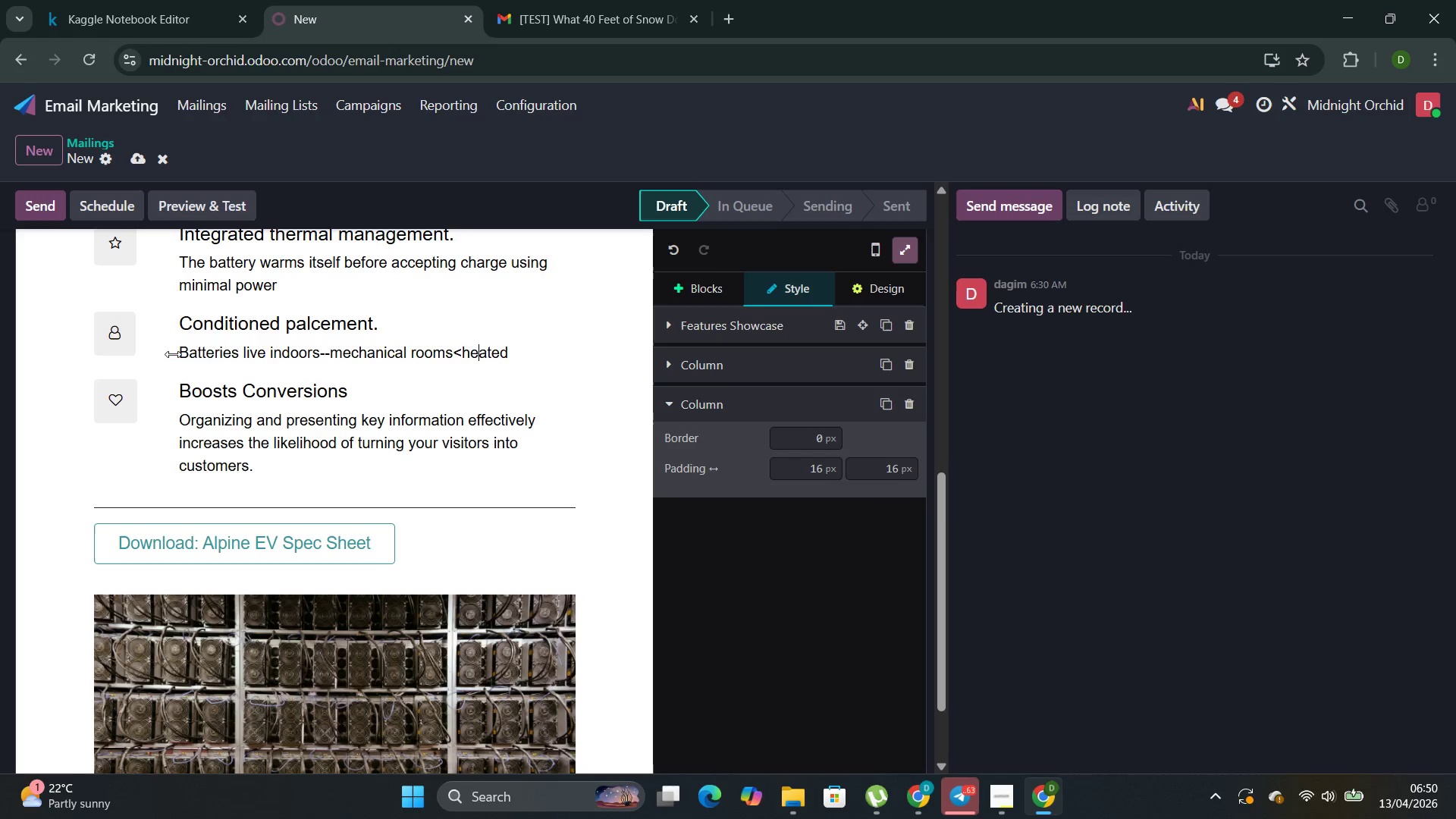 
key(ArrowLeft)
 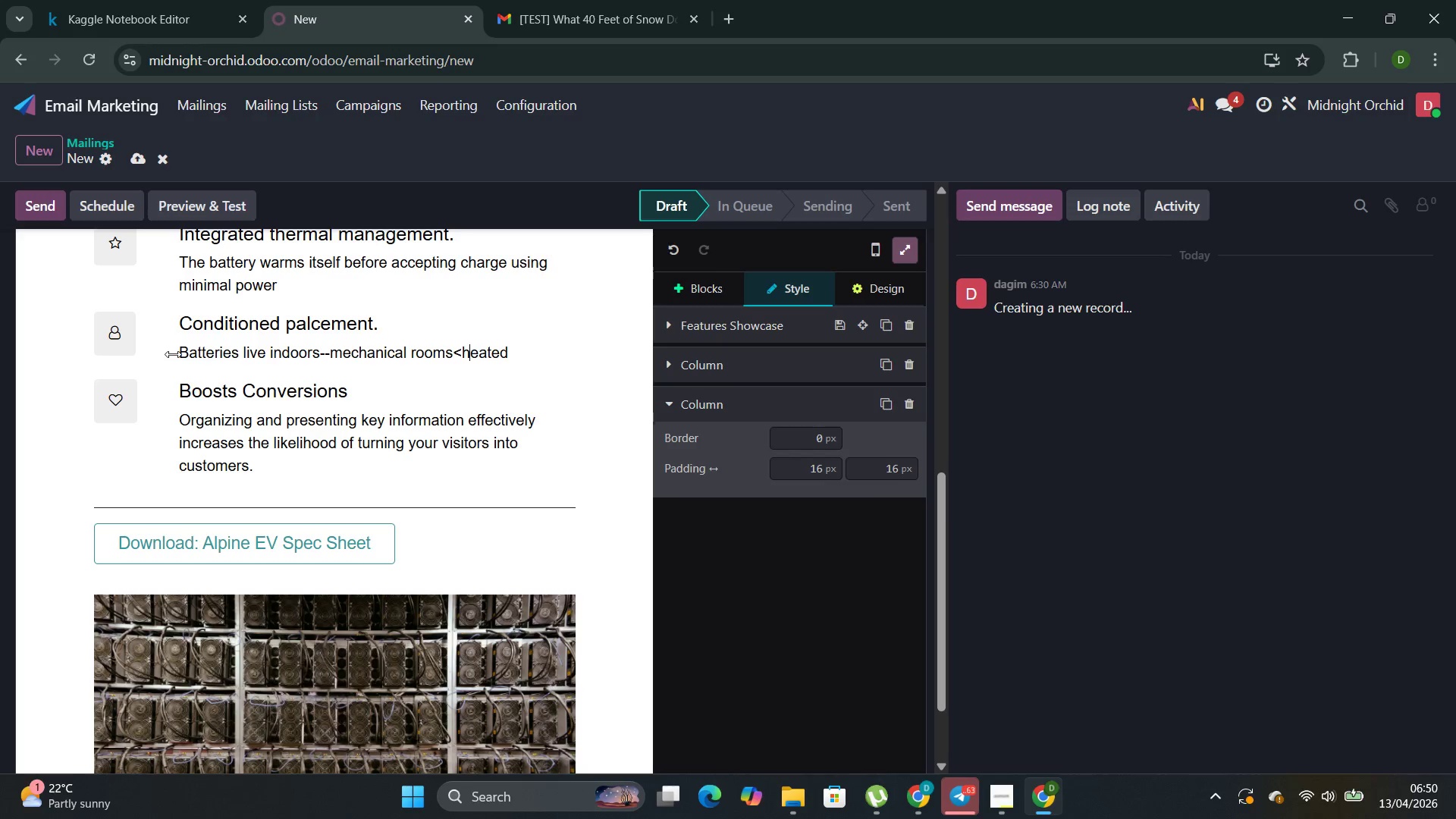 
key(ArrowLeft)
 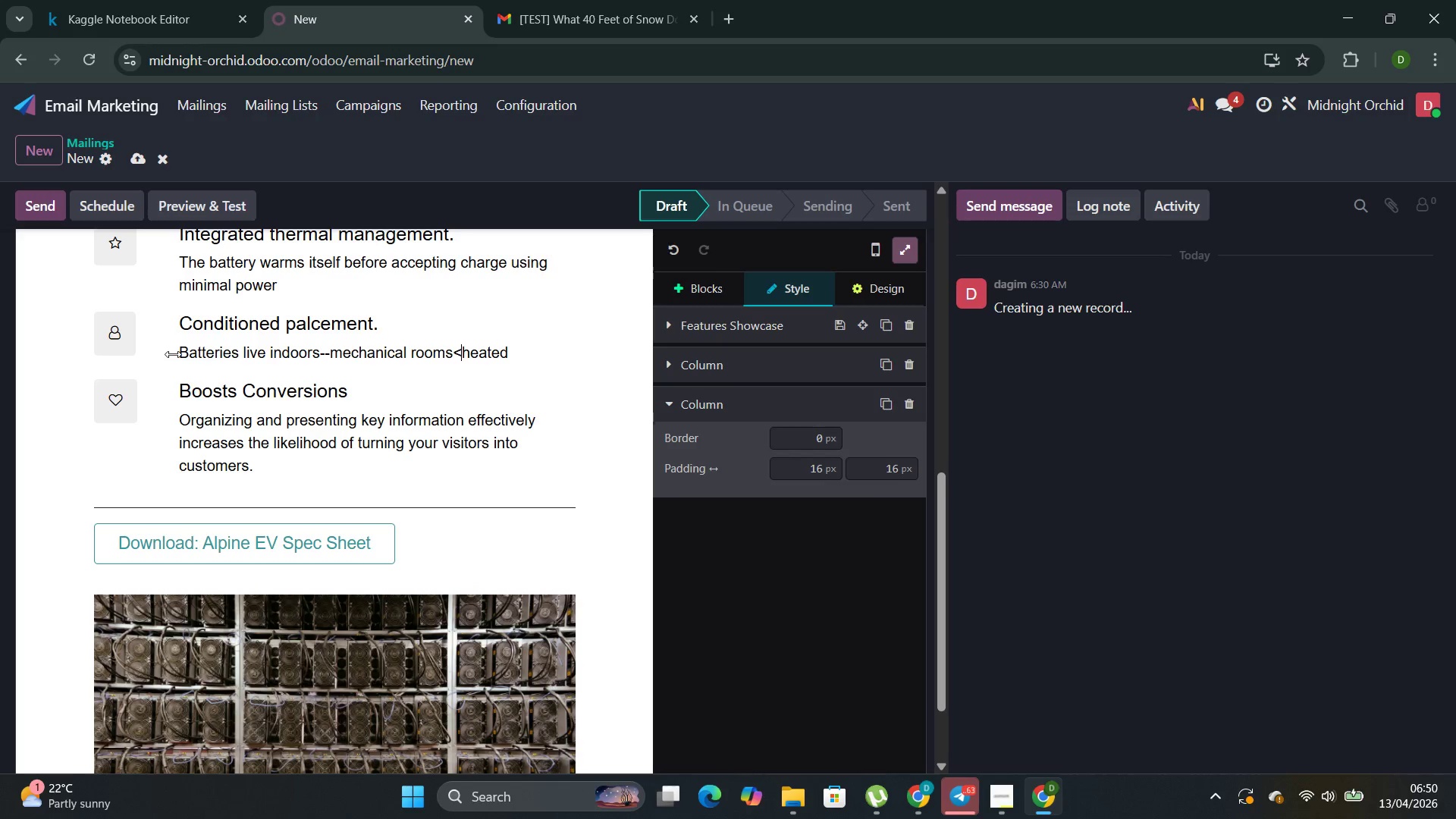 
key(ArrowLeft)
 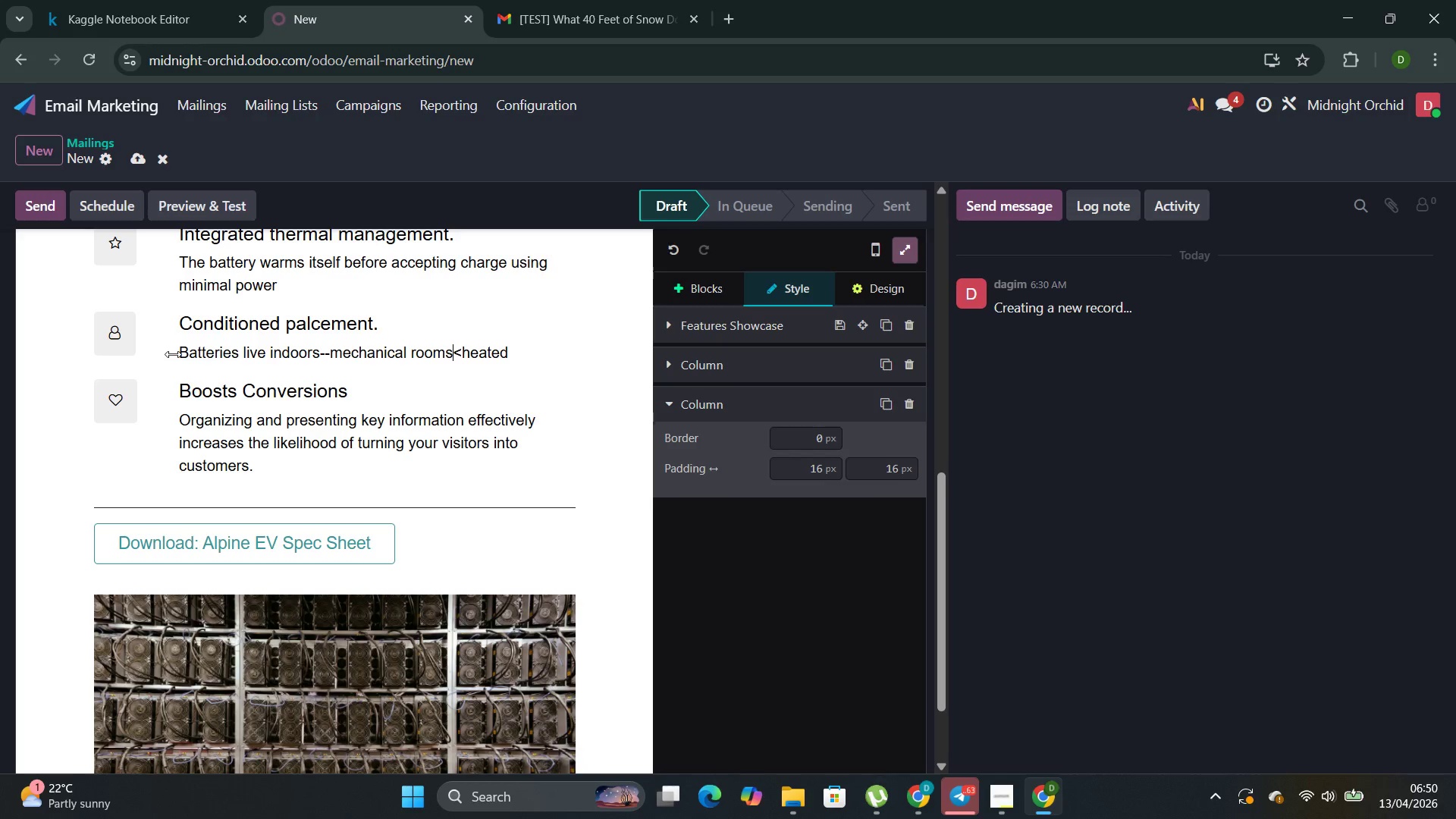 
key(ArrowRight)
 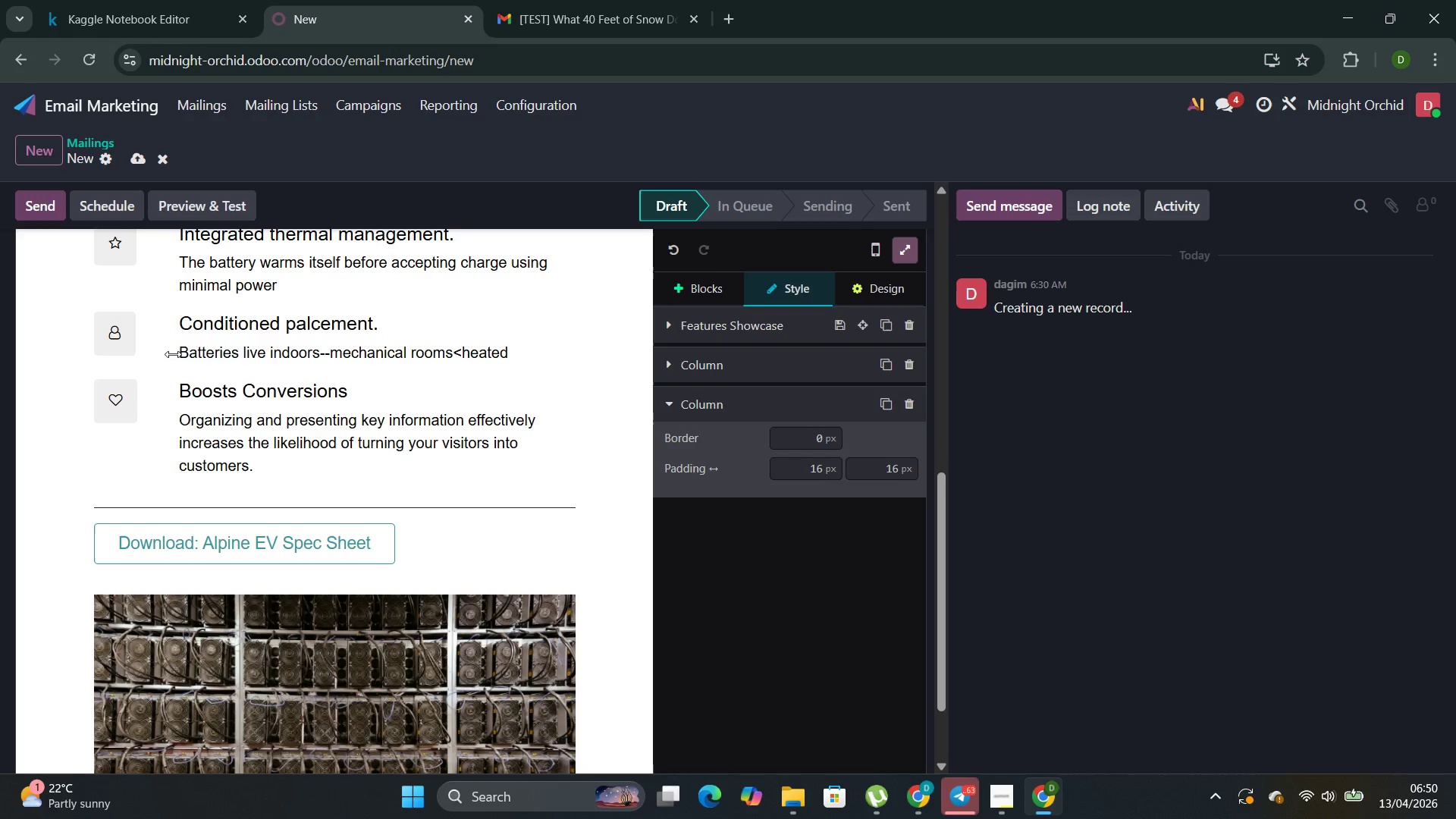 
key(Backspace)
 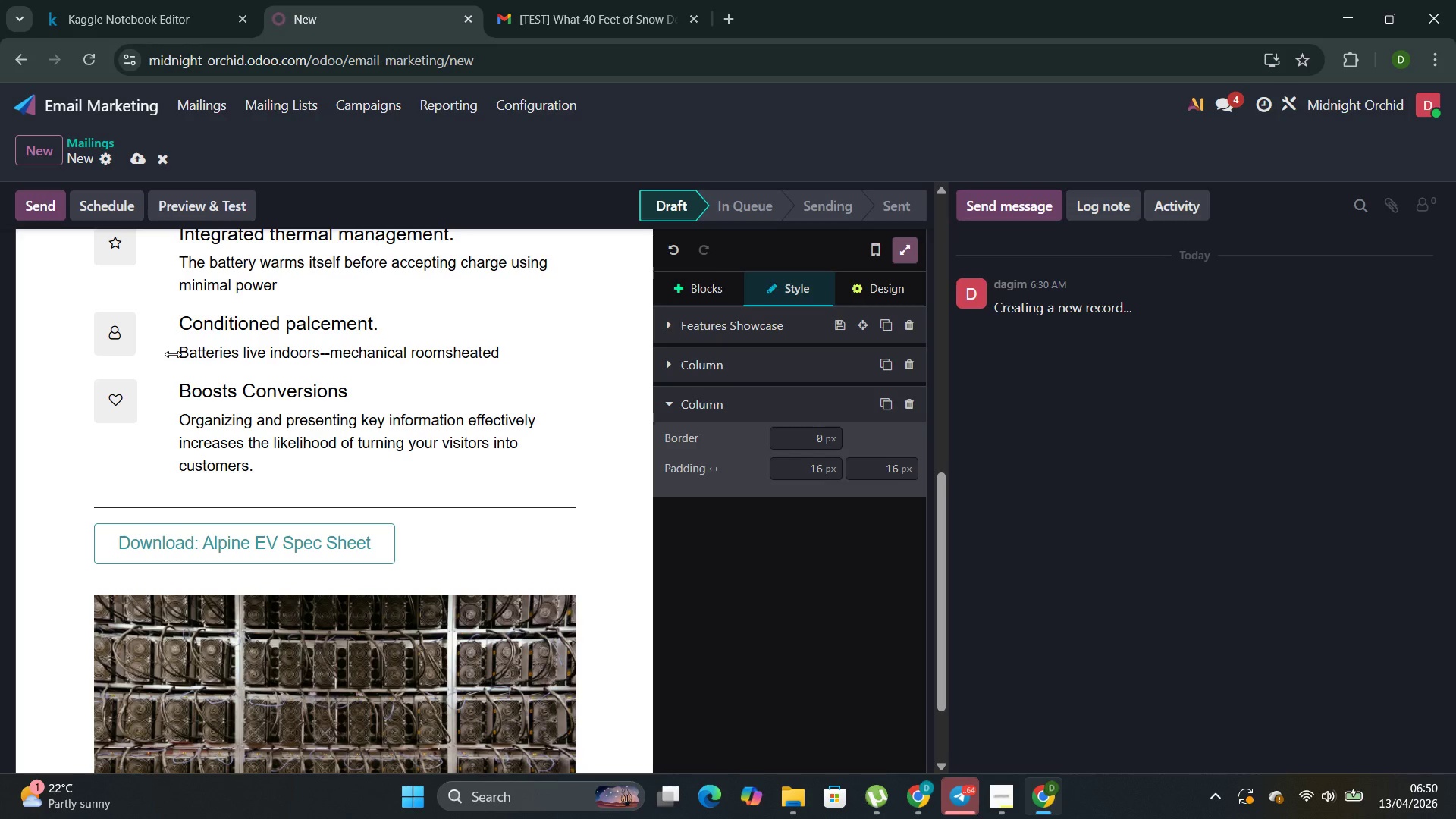 
key(Comma)
 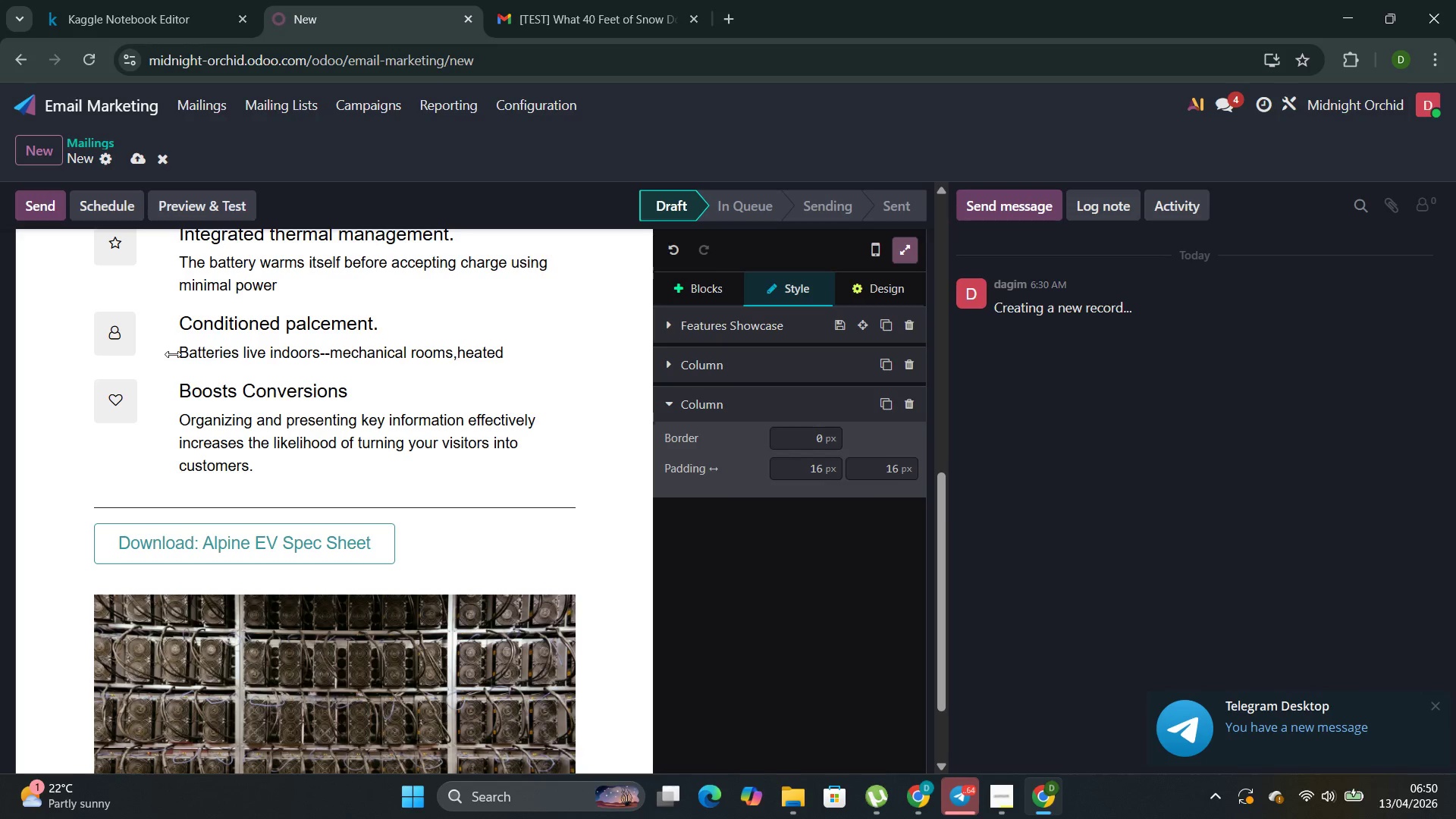 
key(ArrowRight)
 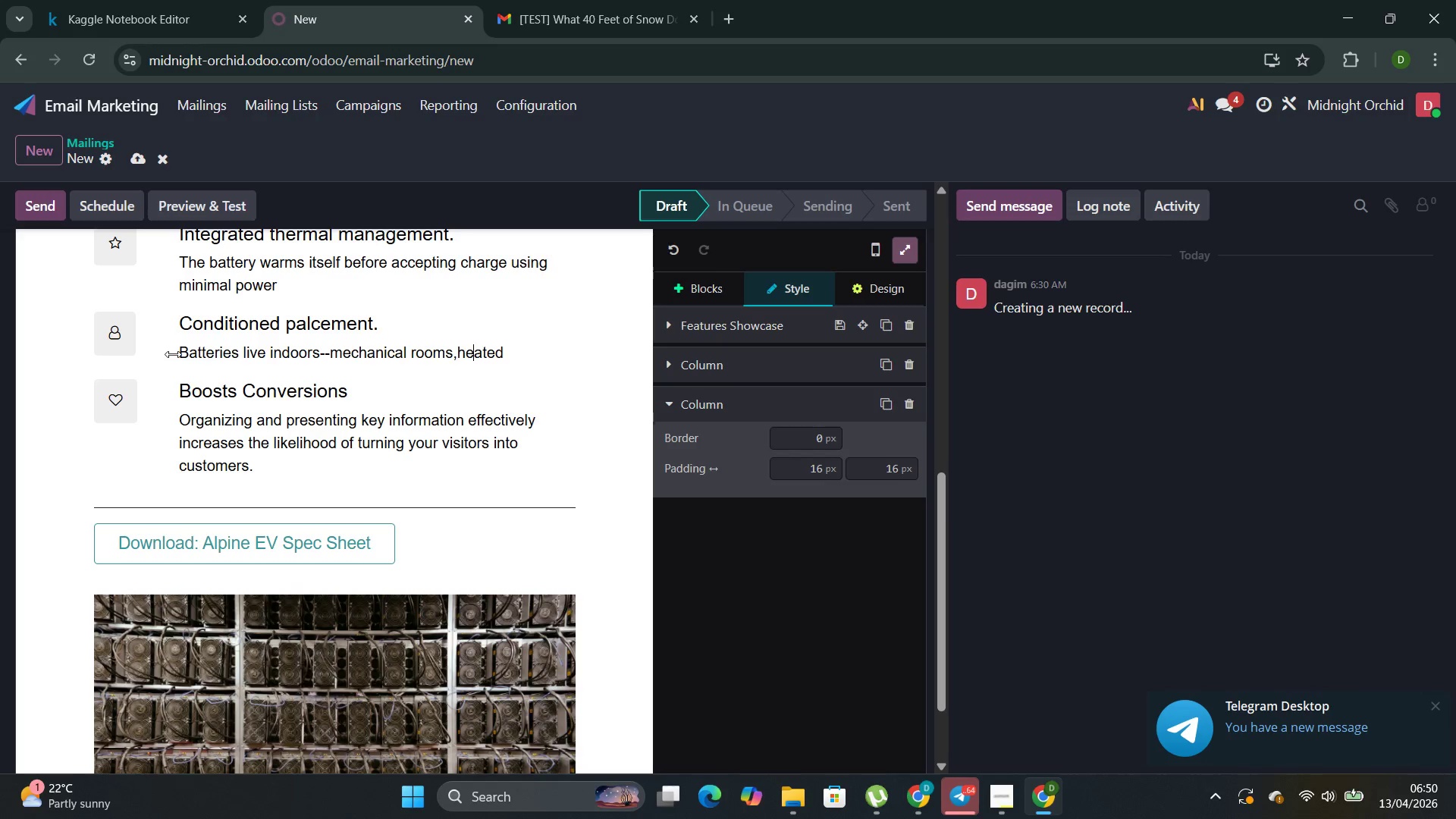 
key(ArrowRight)
 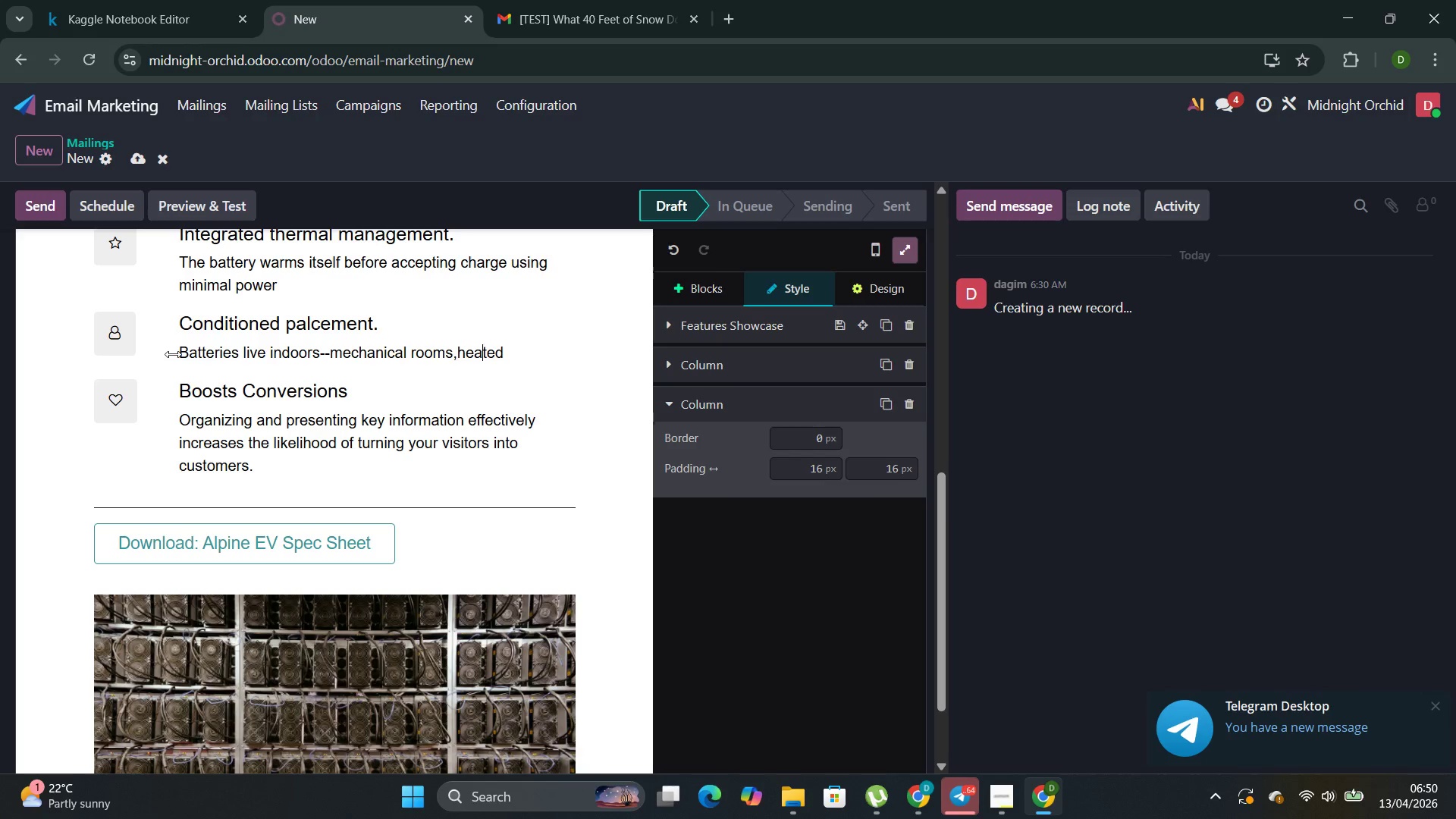 
key(ArrowRight)
 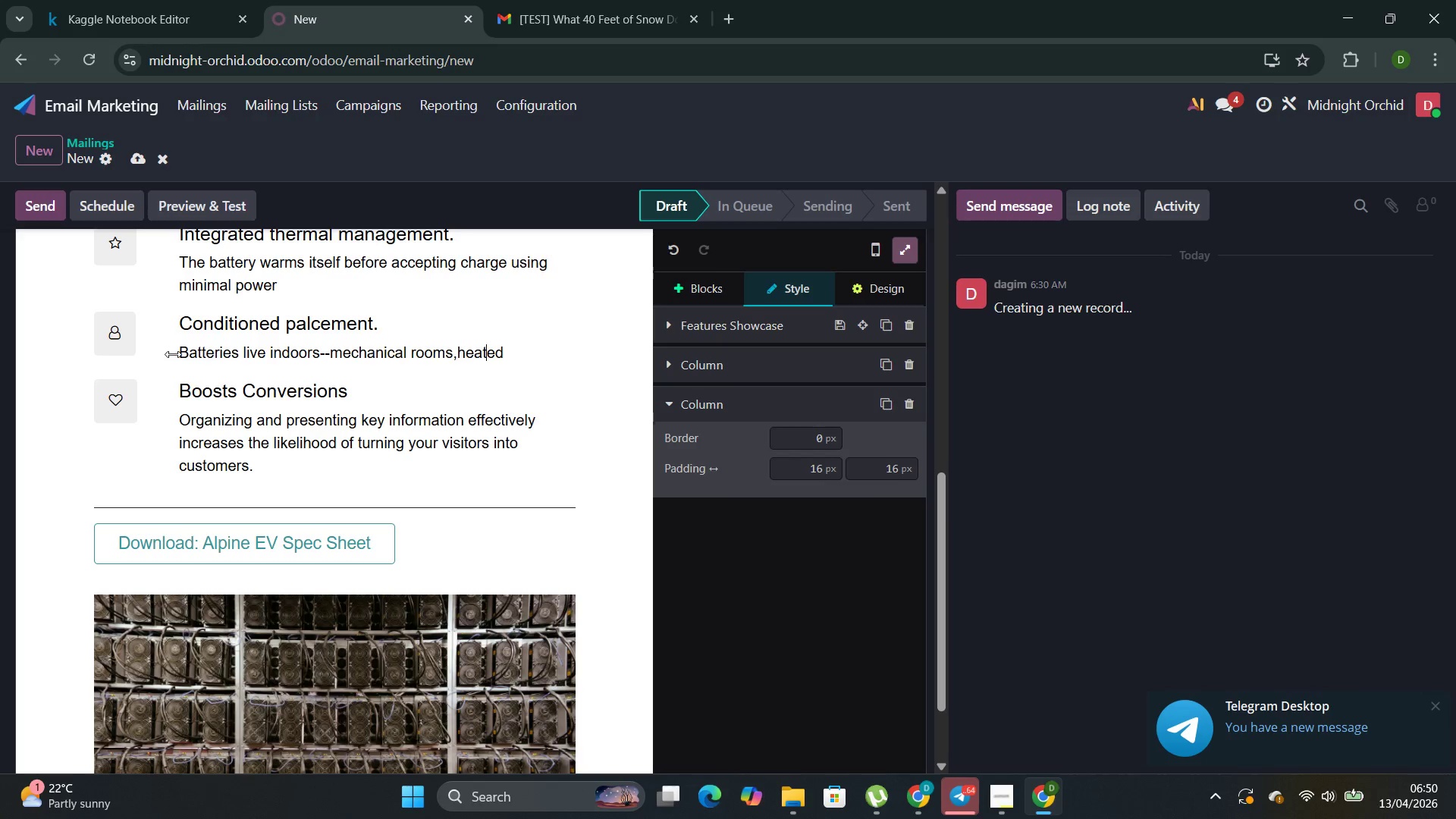 
key(ArrowRight)
 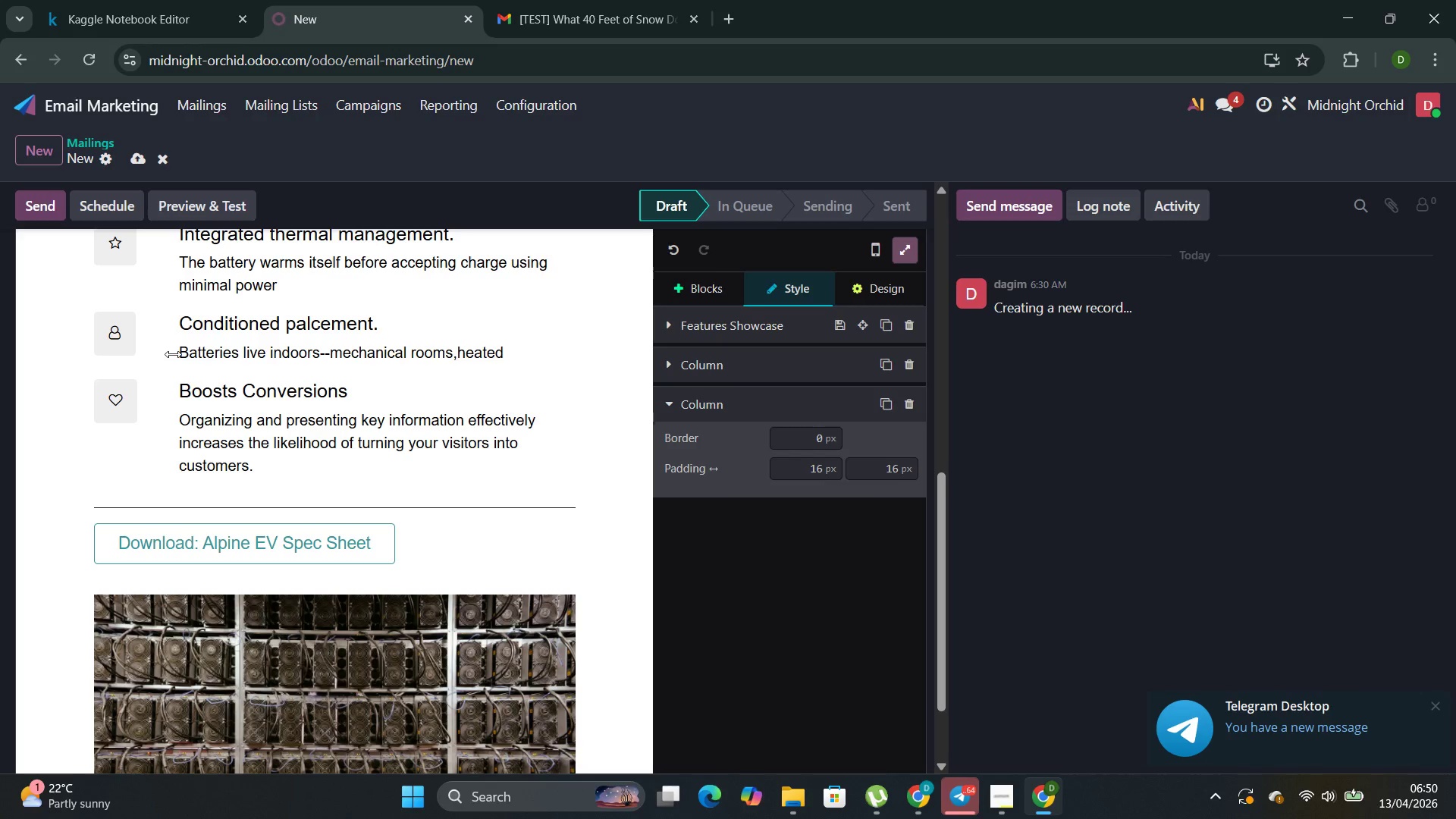 
key(ArrowLeft)
 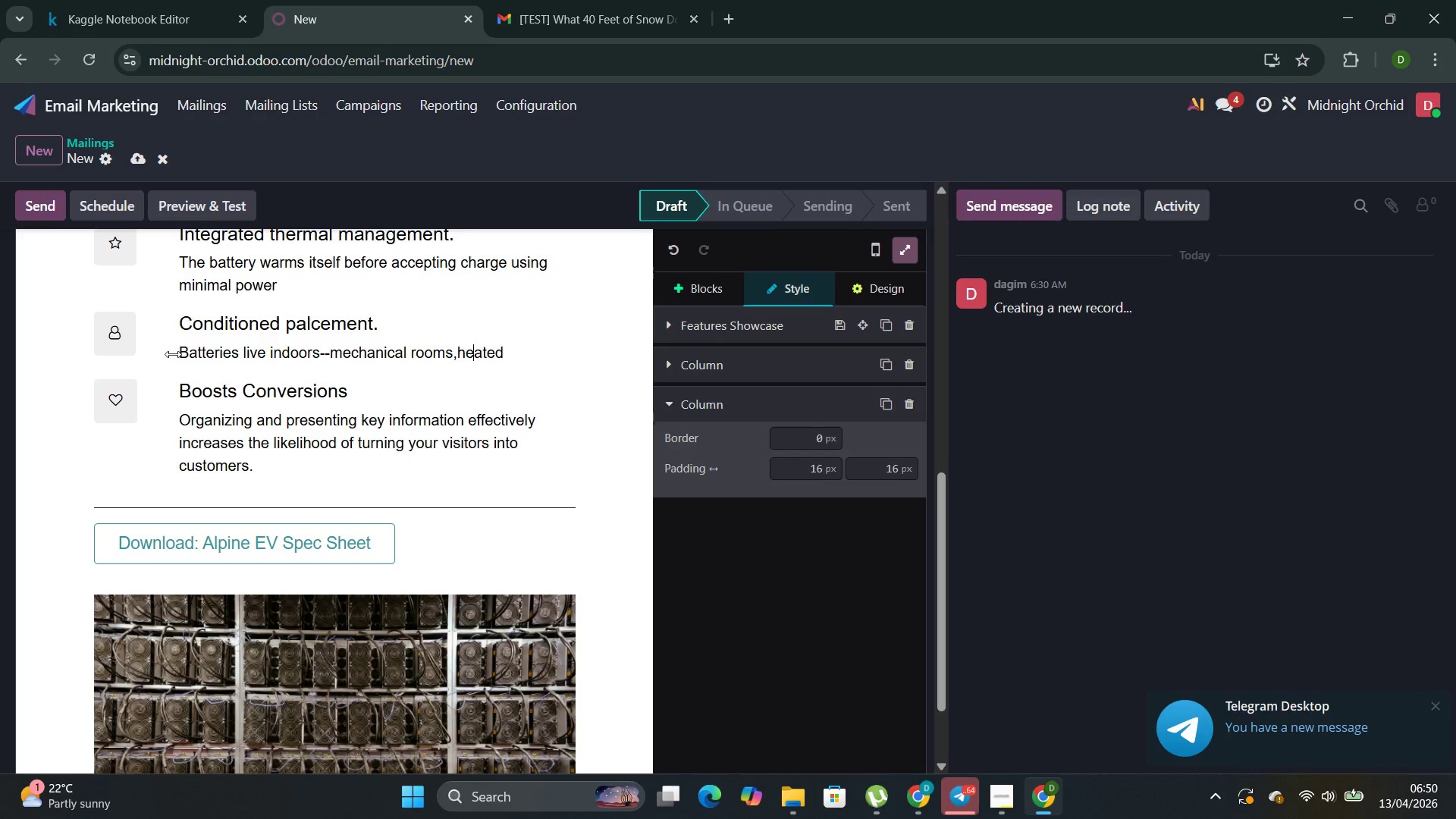 
key(ArrowLeft)
 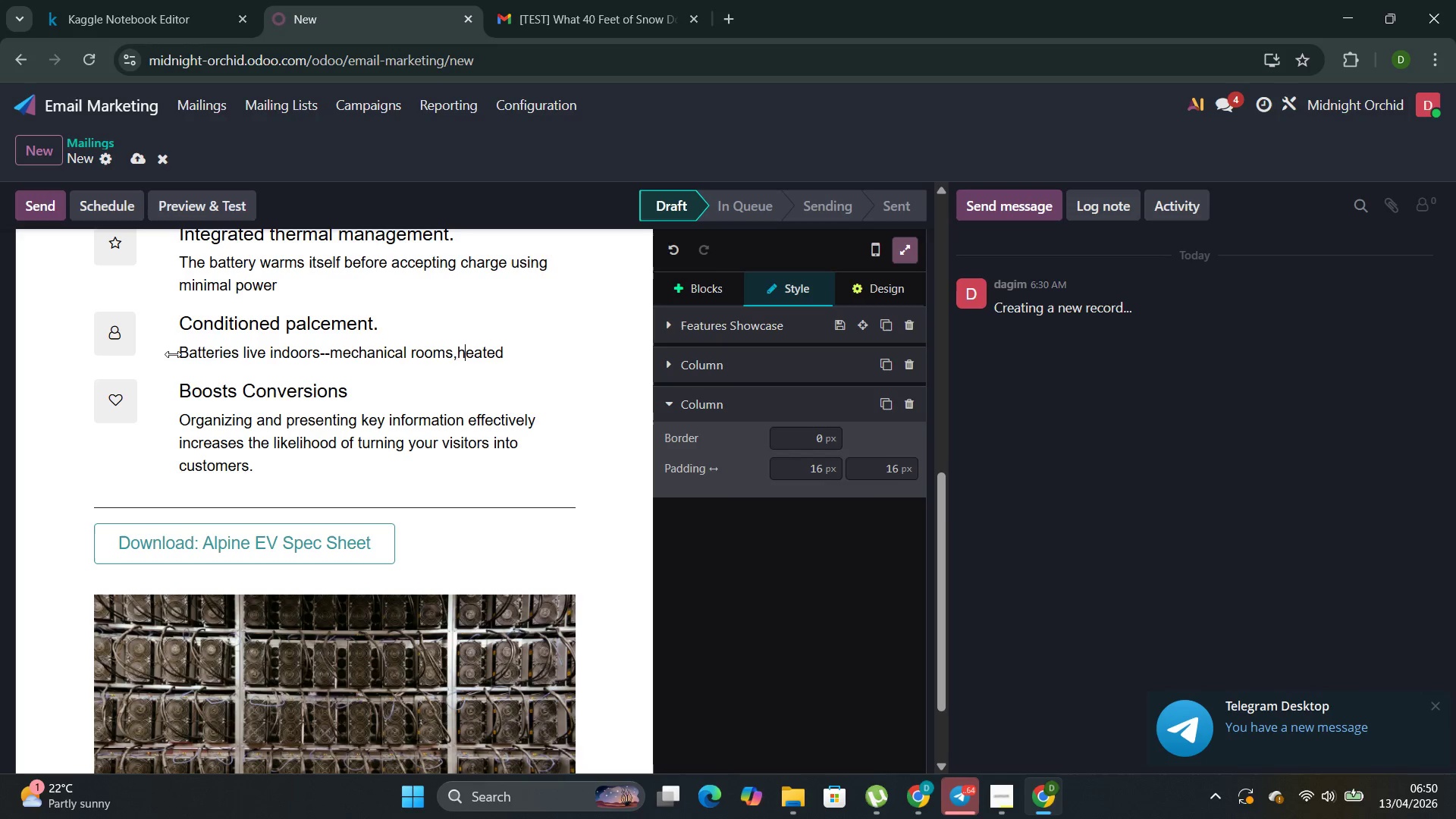 
key(ArrowLeft)
 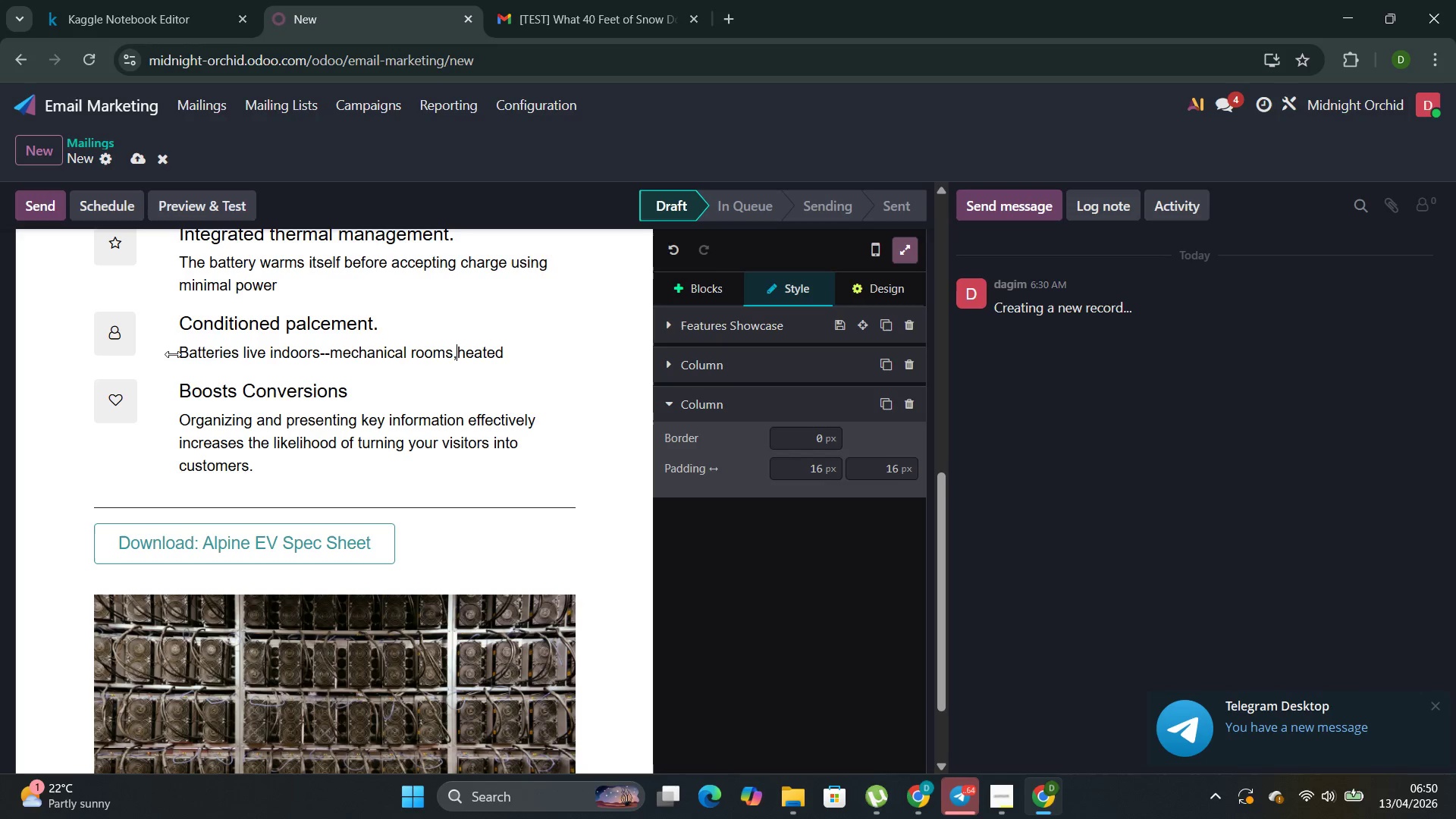 
key(ArrowLeft)
 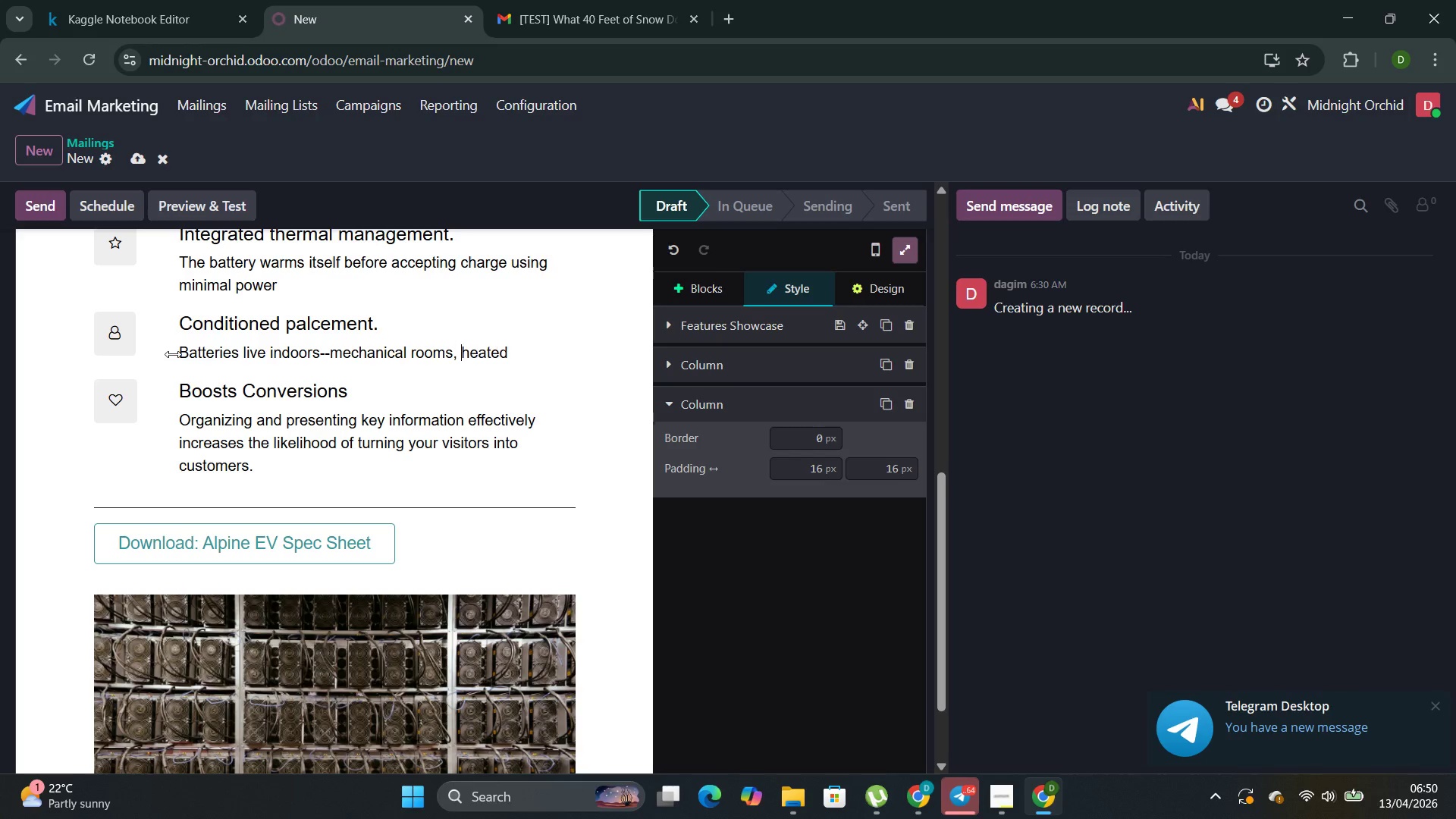 
key(Space)
 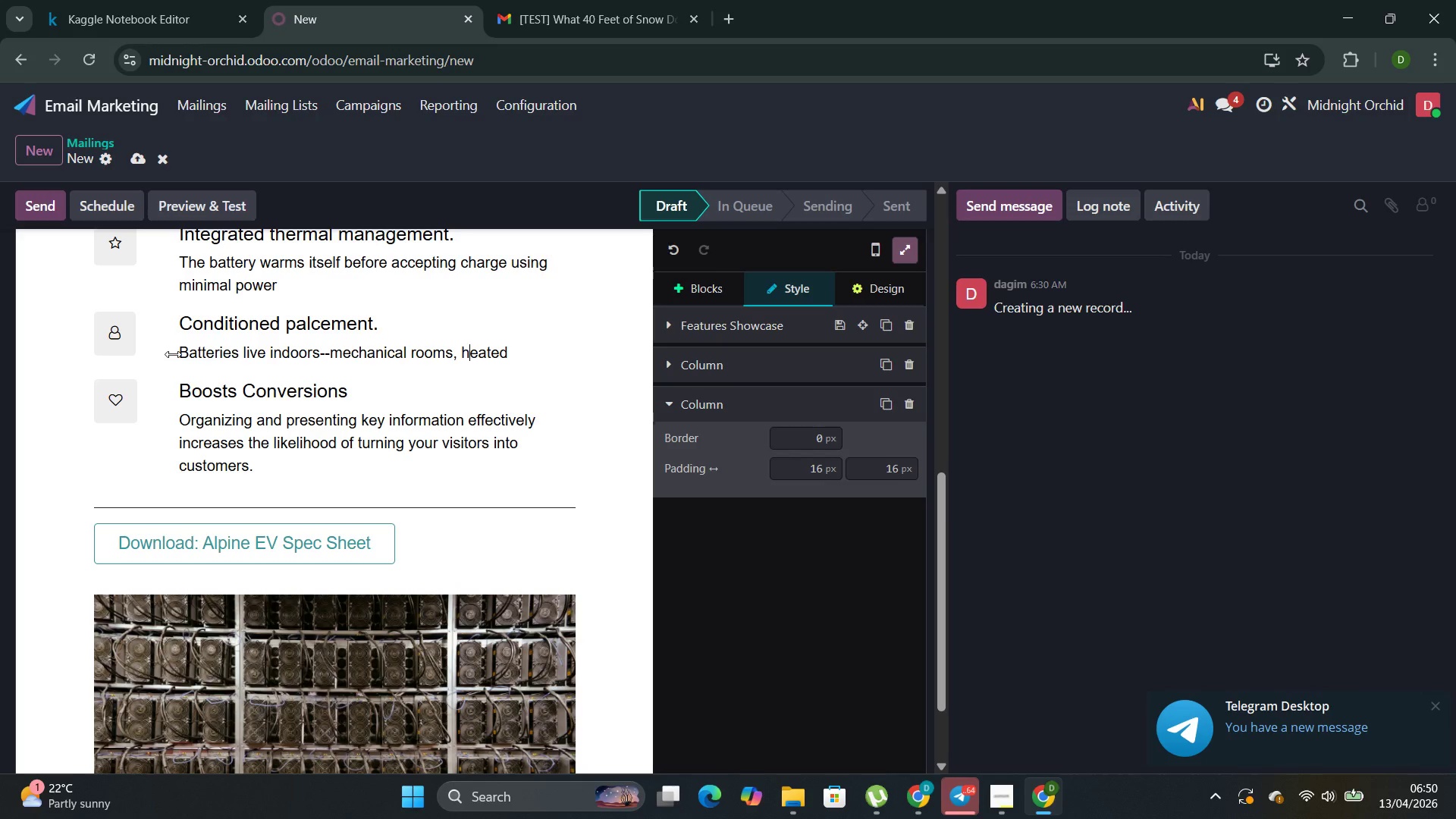 
hold_key(key=ArrowRight, duration=0.64)
 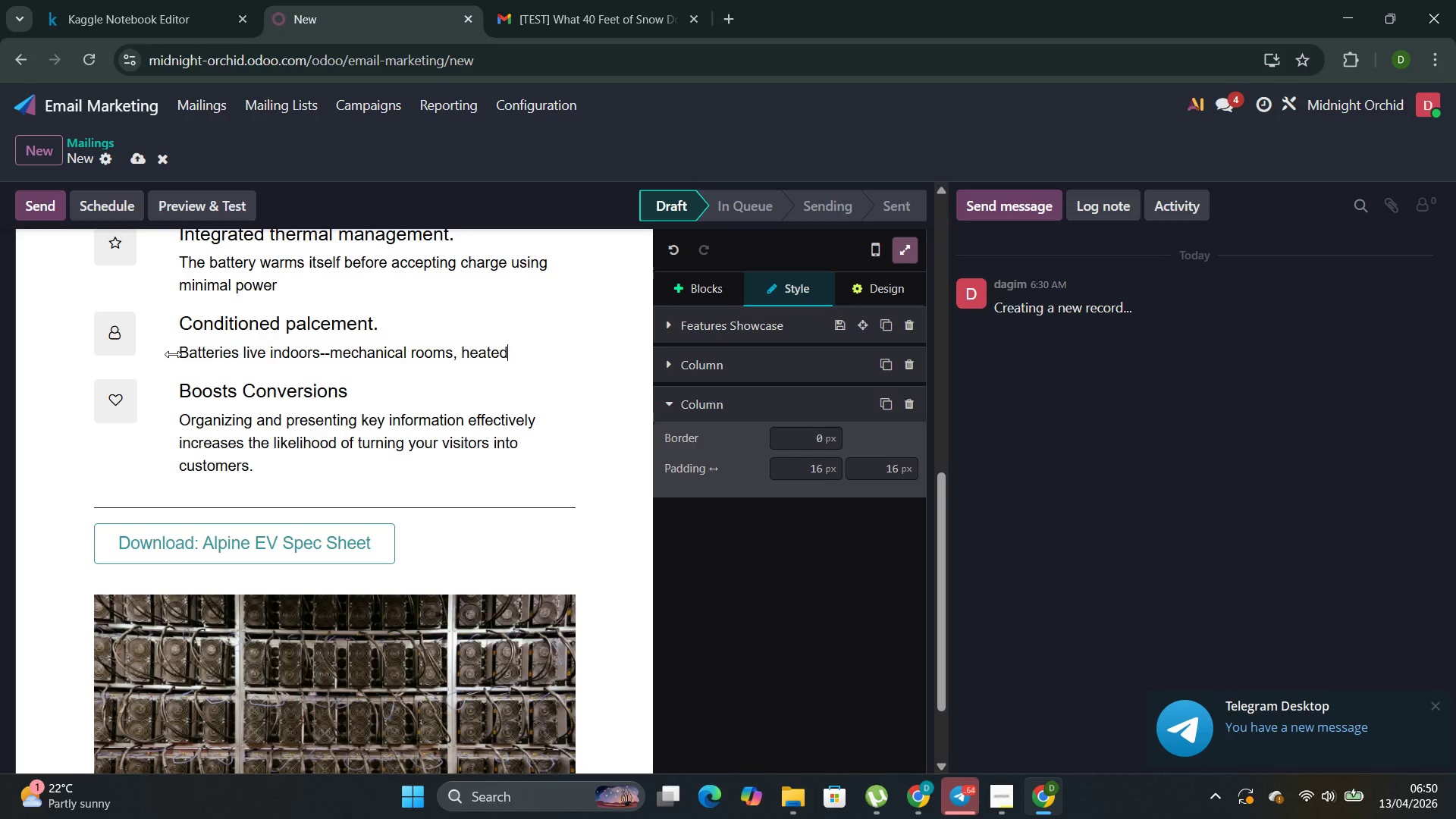 
key(ArrowRight)
 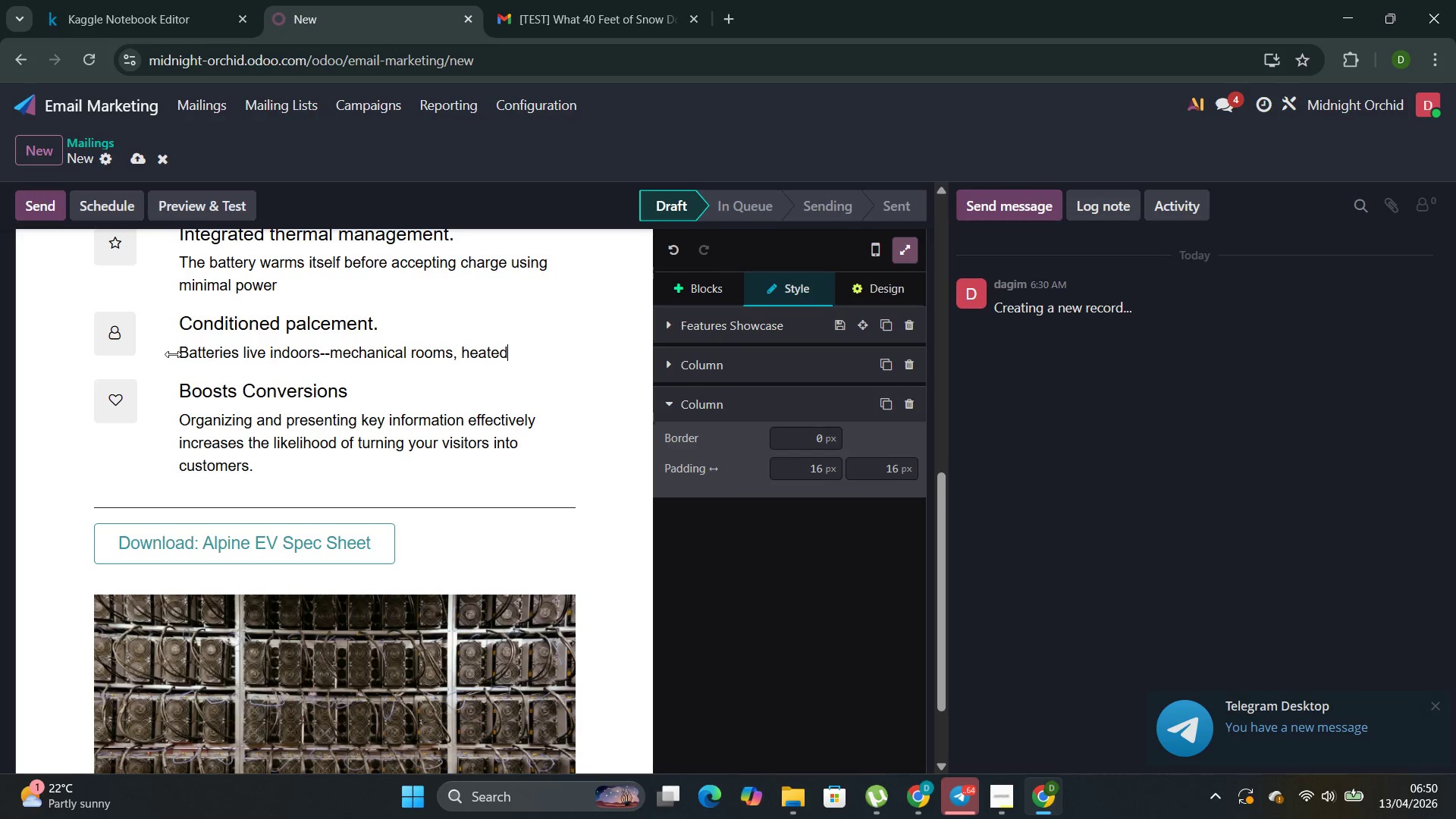 
key(Comma)
 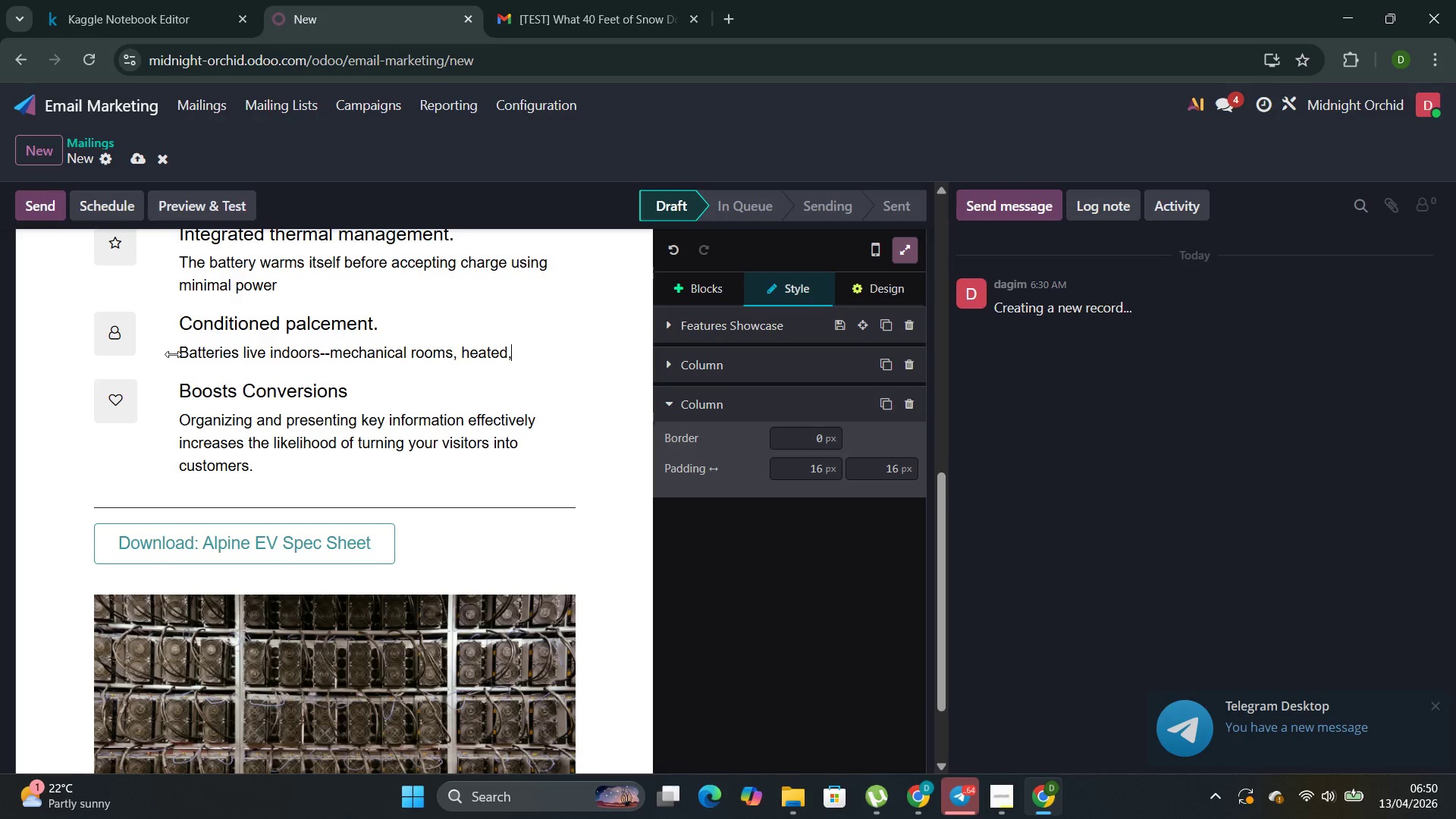 
key(Space)
 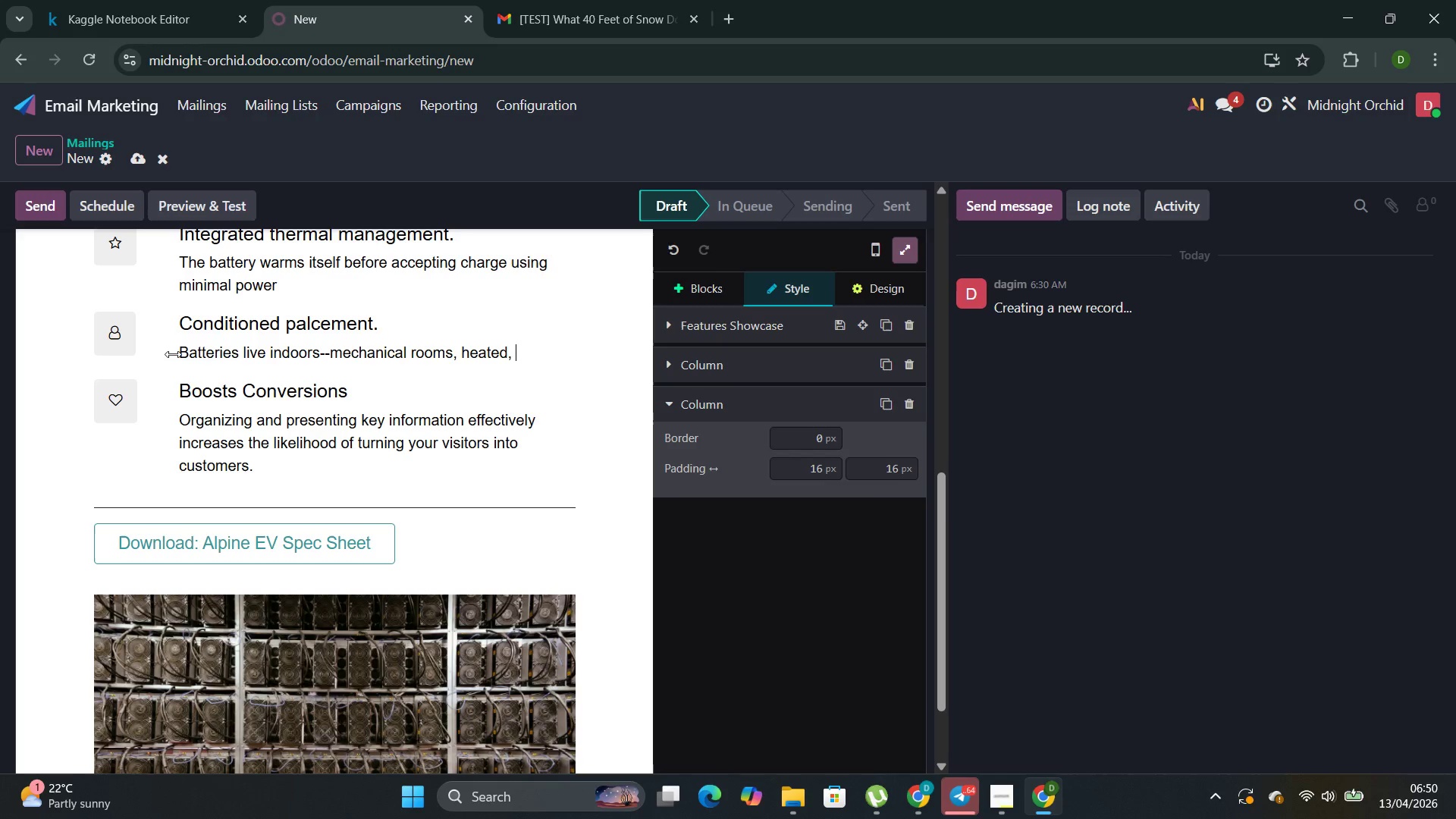 
type(garages )
key(Backspace)
type(,insulatedbenc)
key(Backspace)
key(Backspace)
key(Backspace)
key(Backspace)
key(Backspace)
type(d enc)
 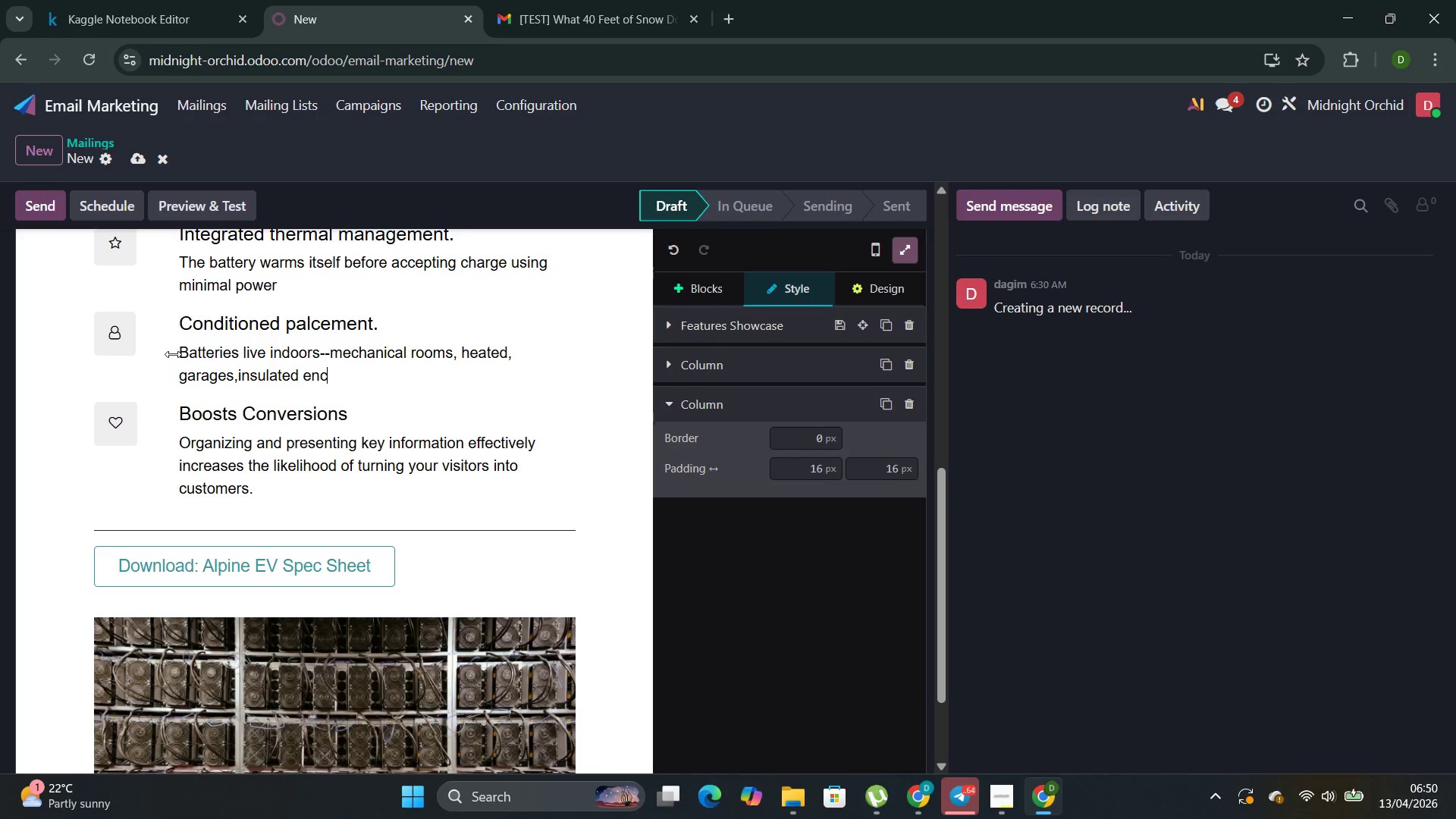 
type(lose)
key(Backspace)
type(ures--where ambient )
 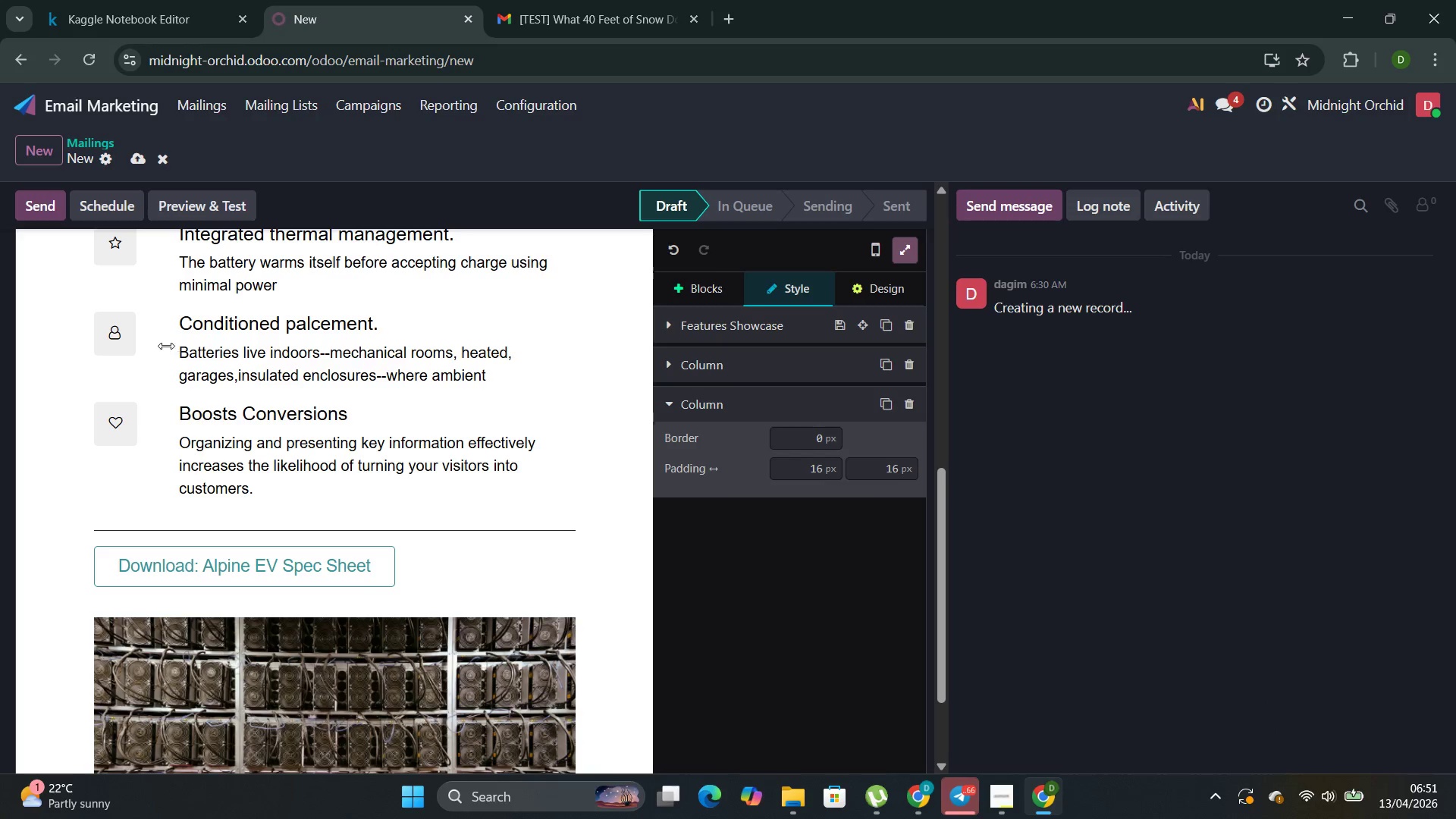 
type(tempera)
 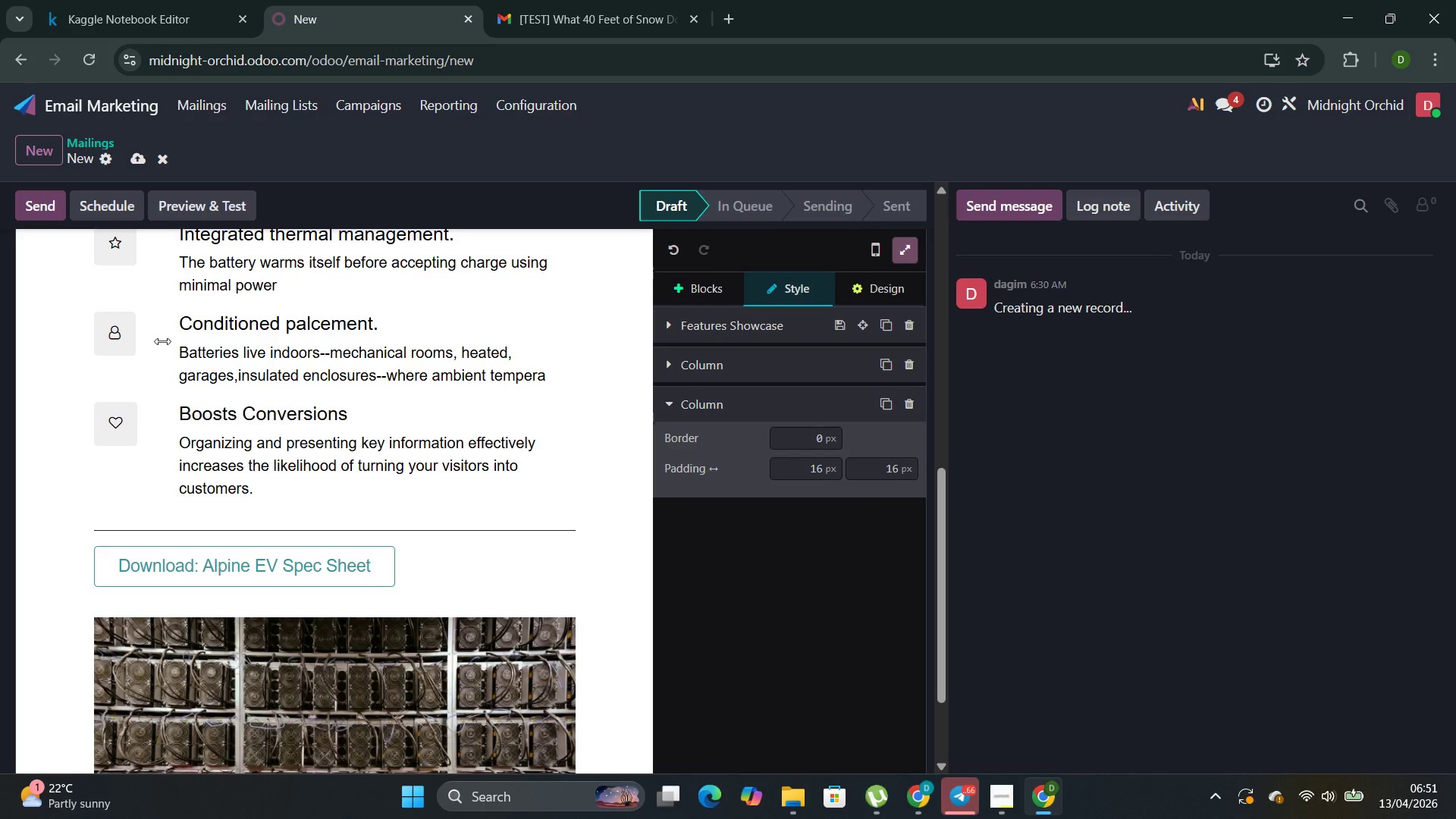 
wait(6.67)
 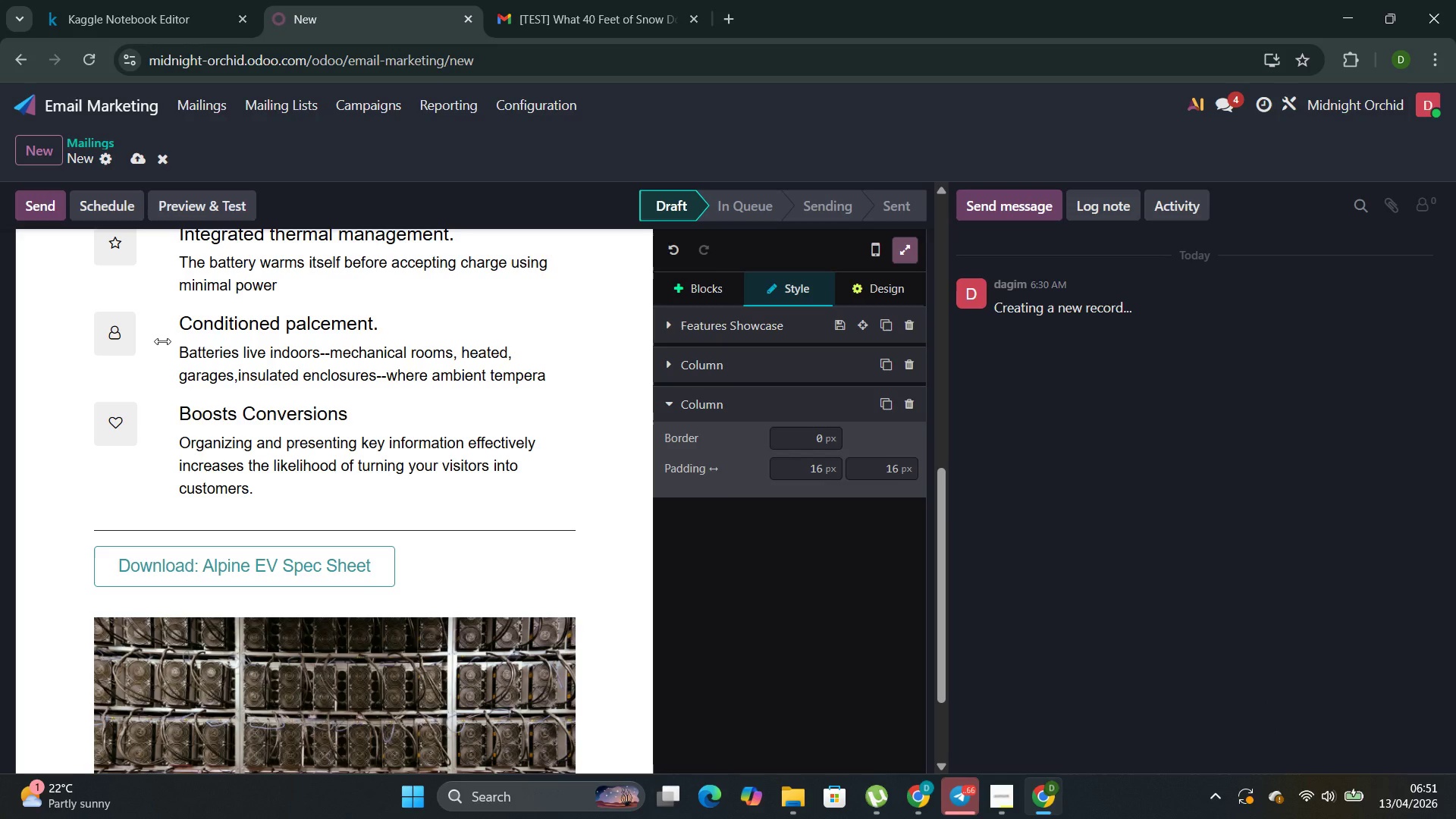 
type(ture stays above 40f)
key(Backspace)
type(F)
 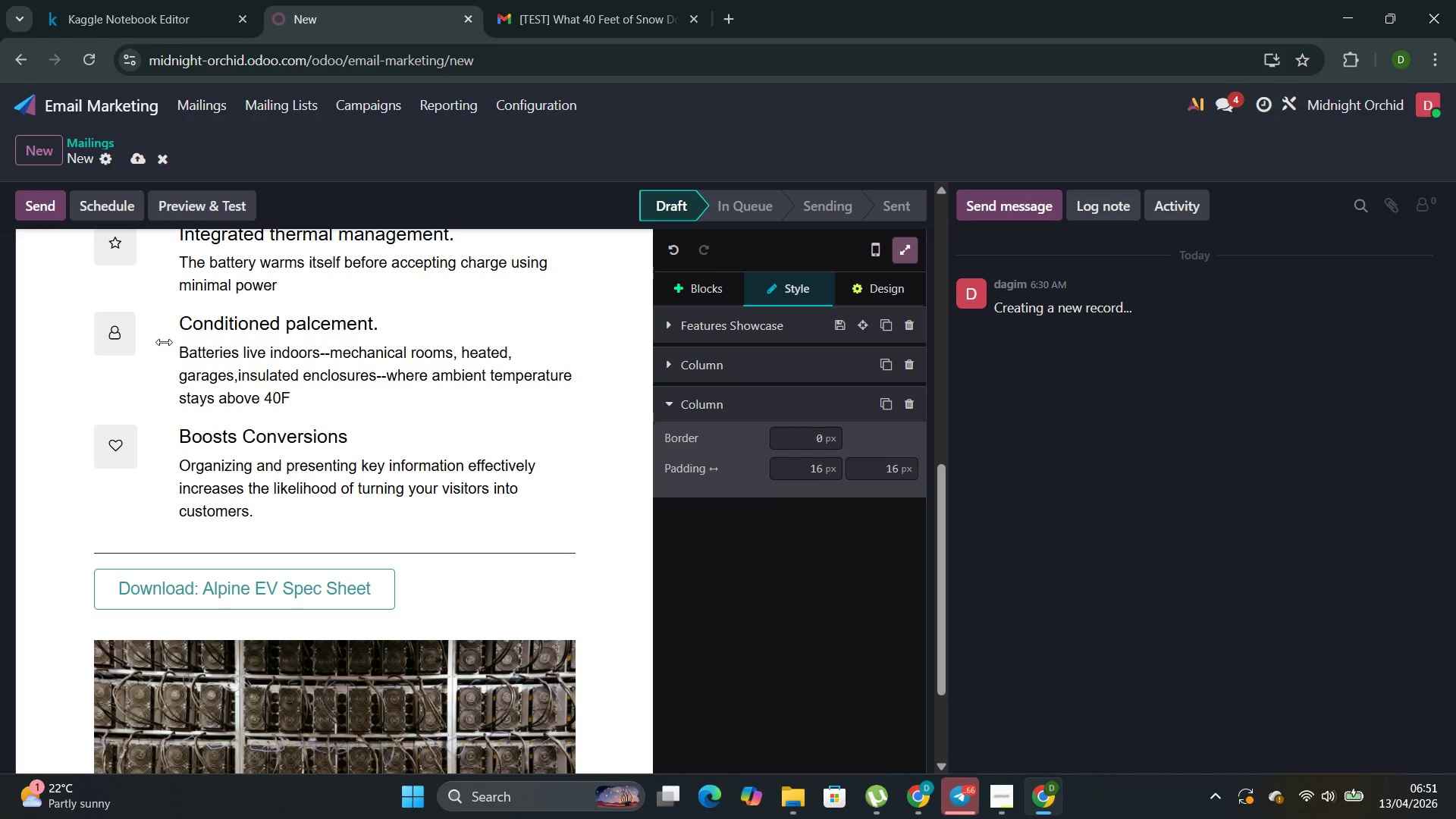 
left_click([350, 444])
 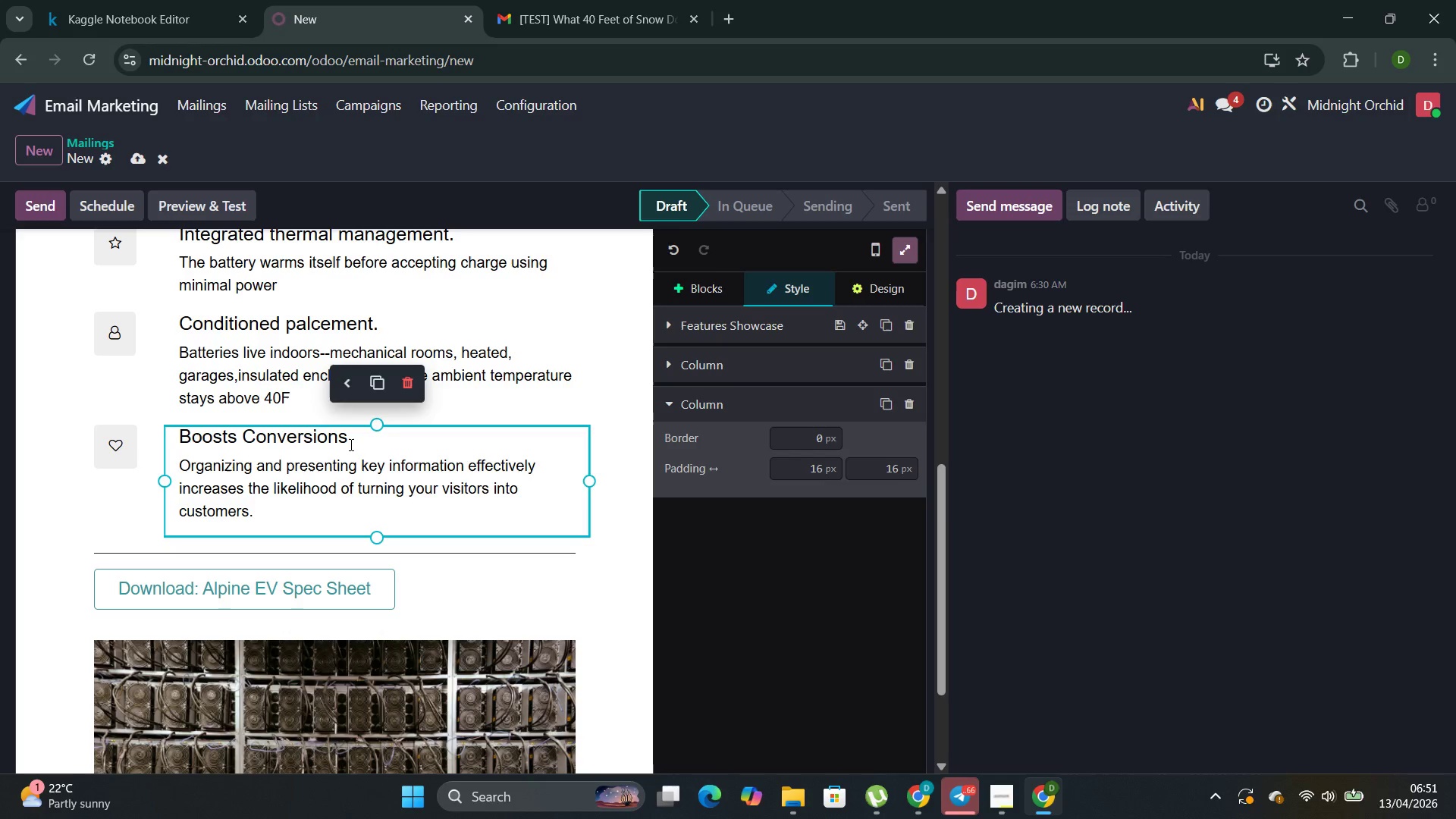 
key(Backspace)
 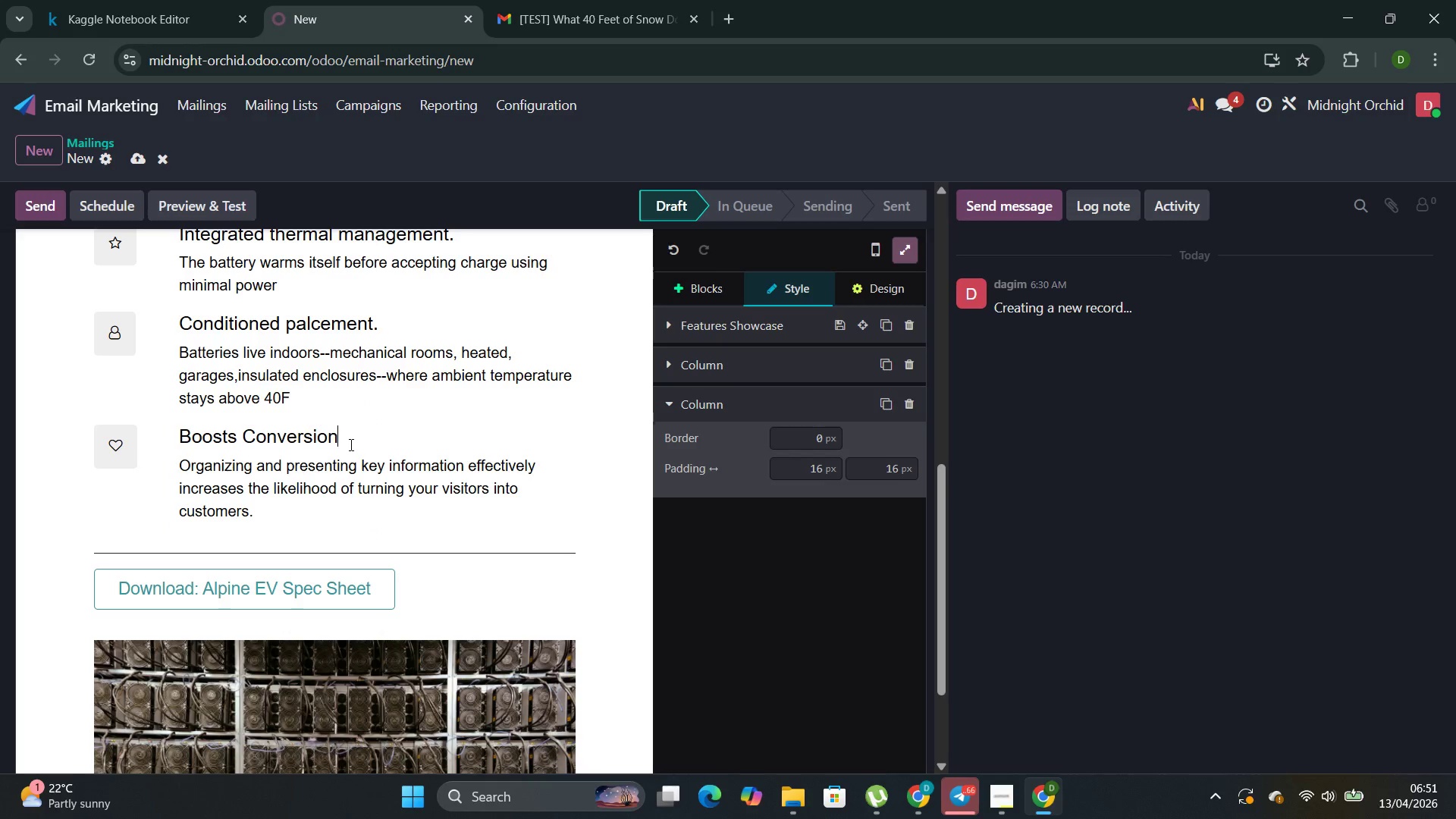 
key(Backspace)
 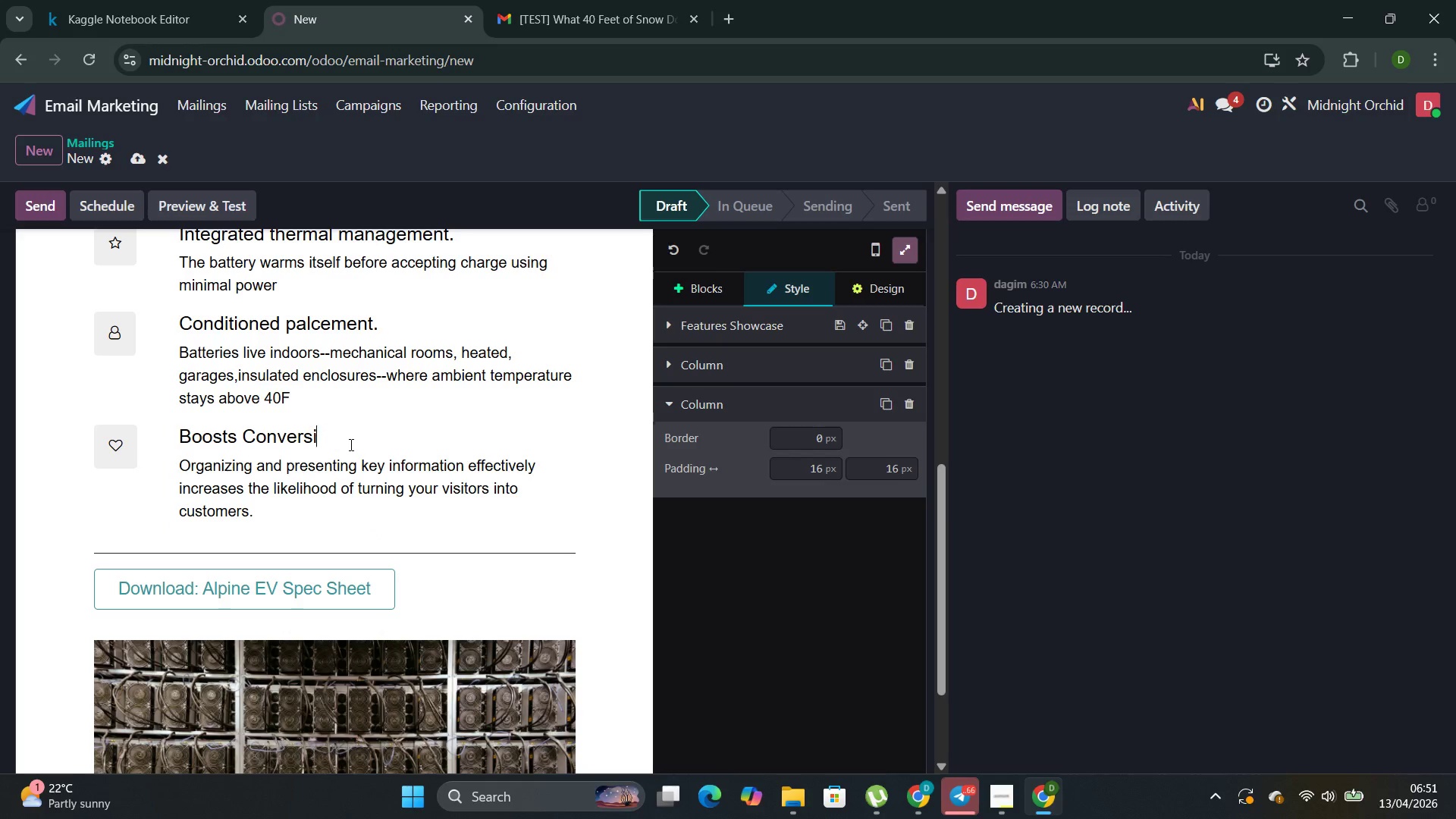 
key(Backspace)
 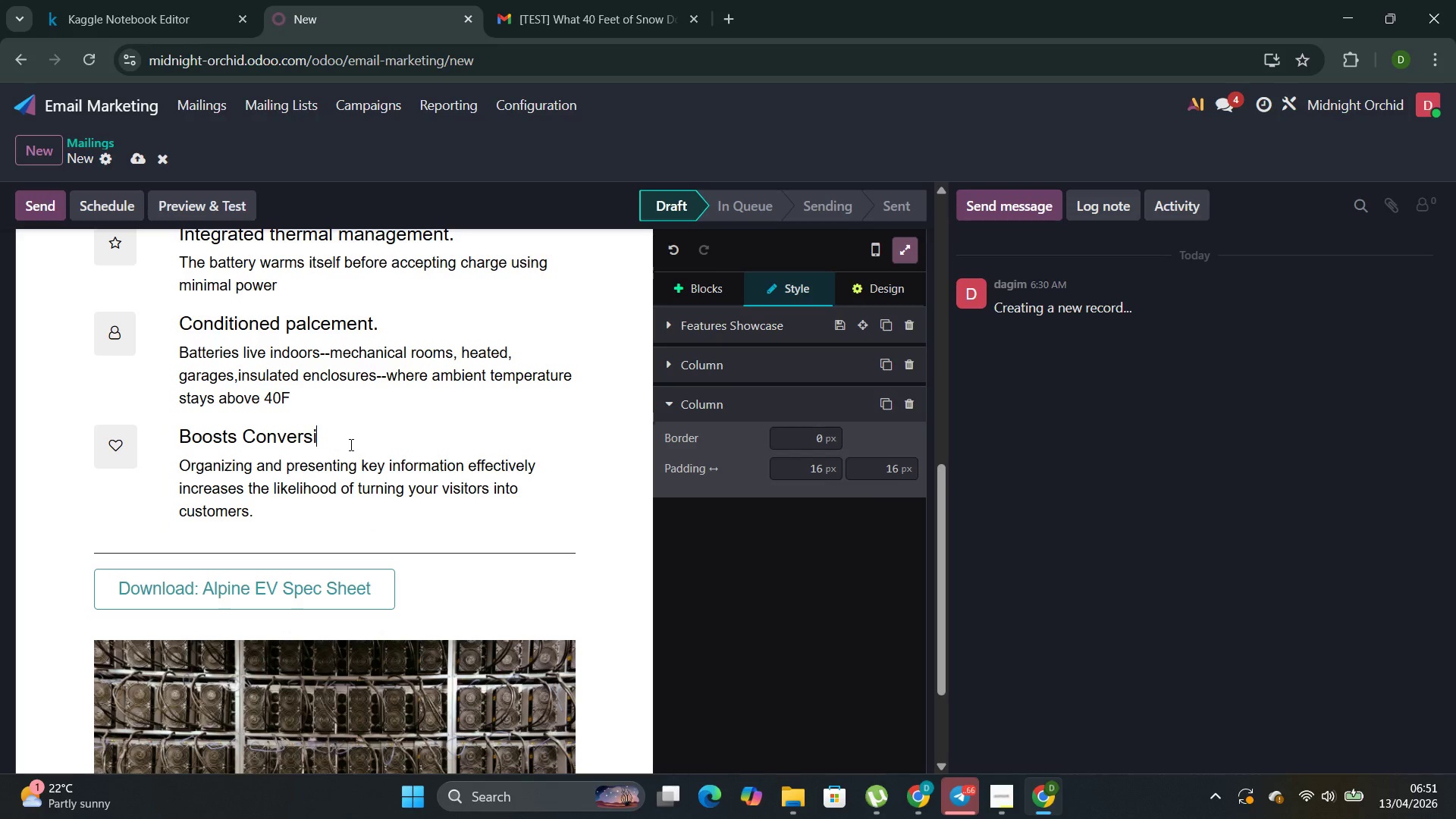 
key(Backspace)
 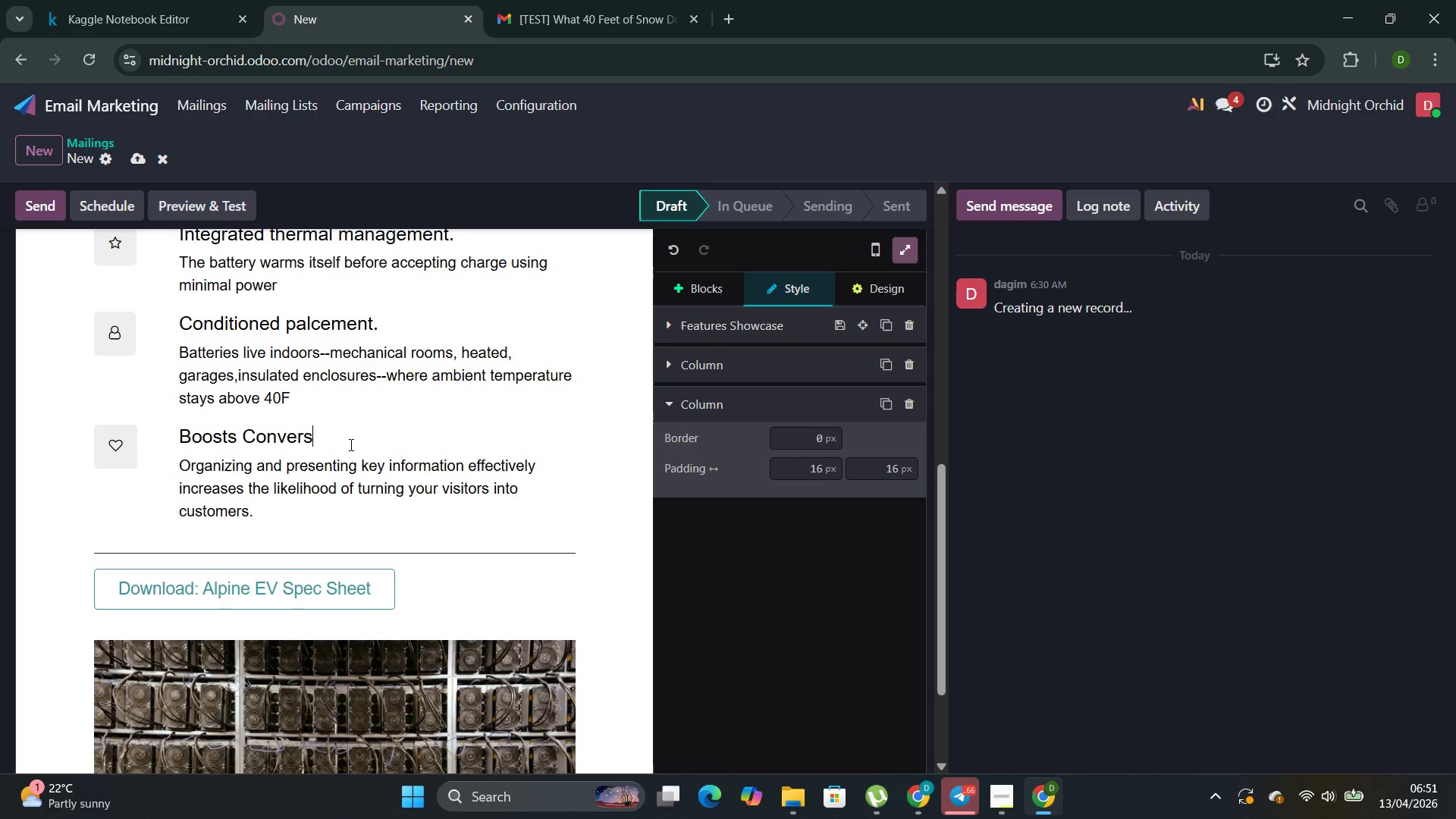 
key(Backspace)
 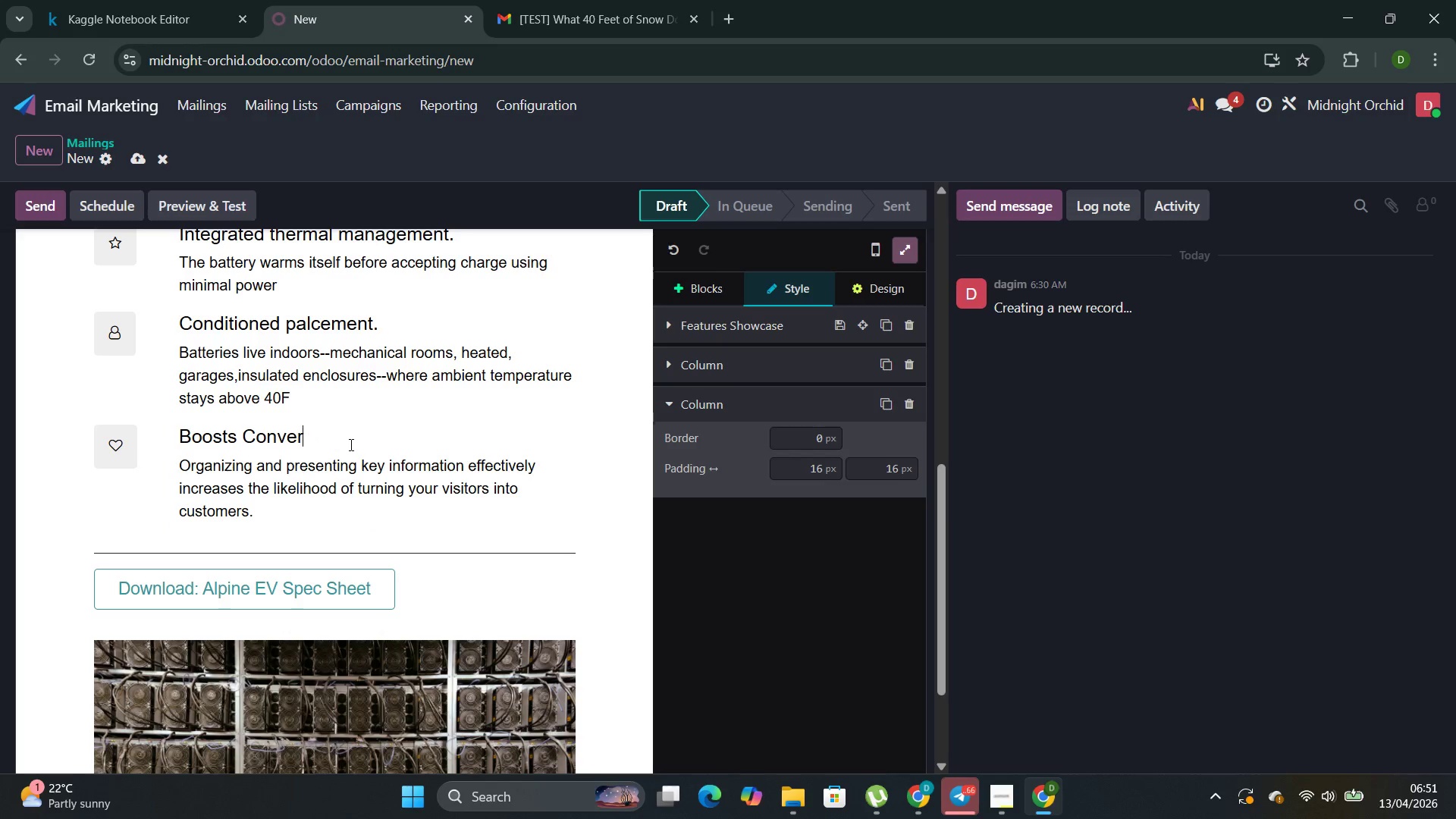 
key(Backspace)
 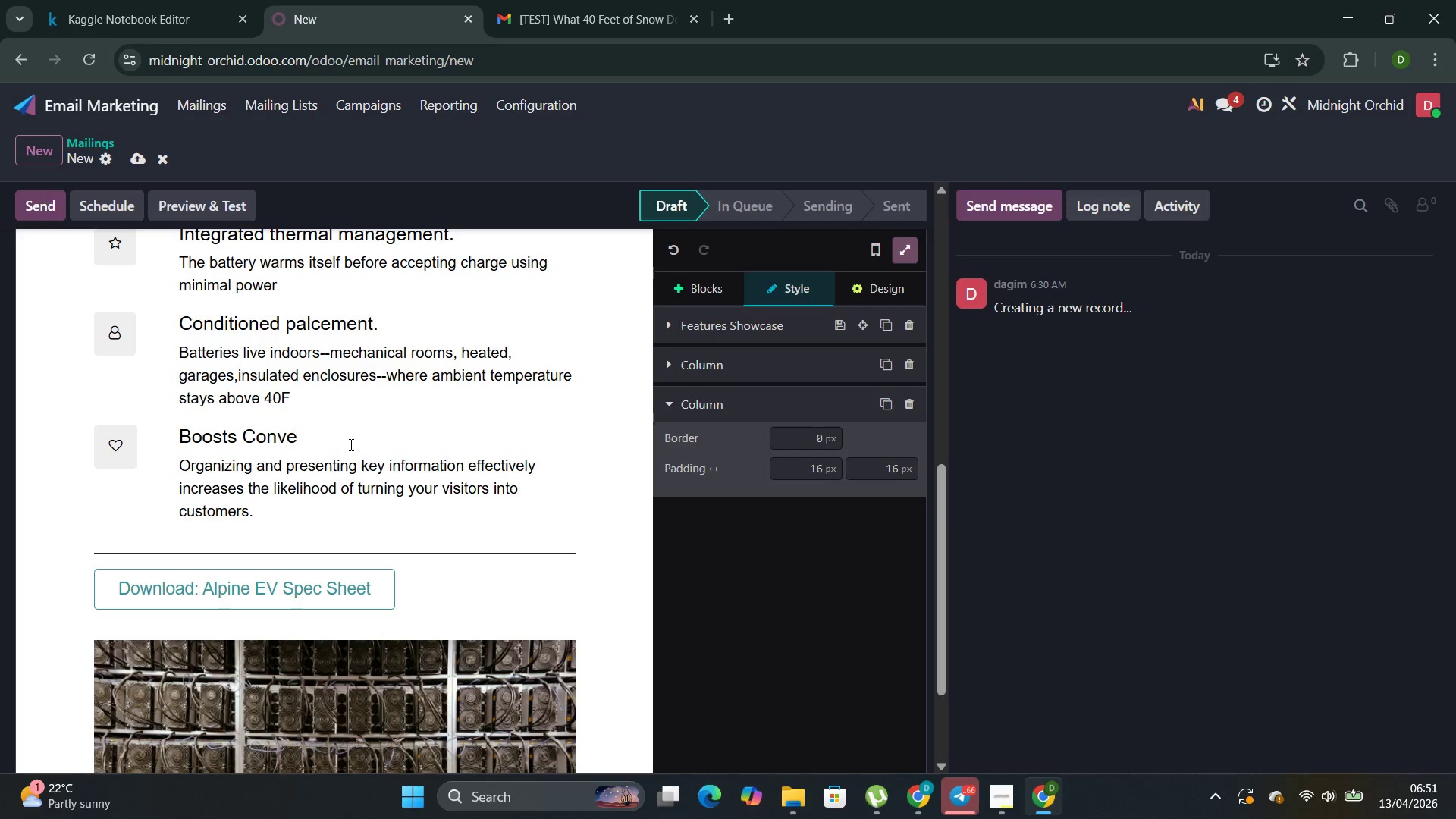 
key(Backspace)
 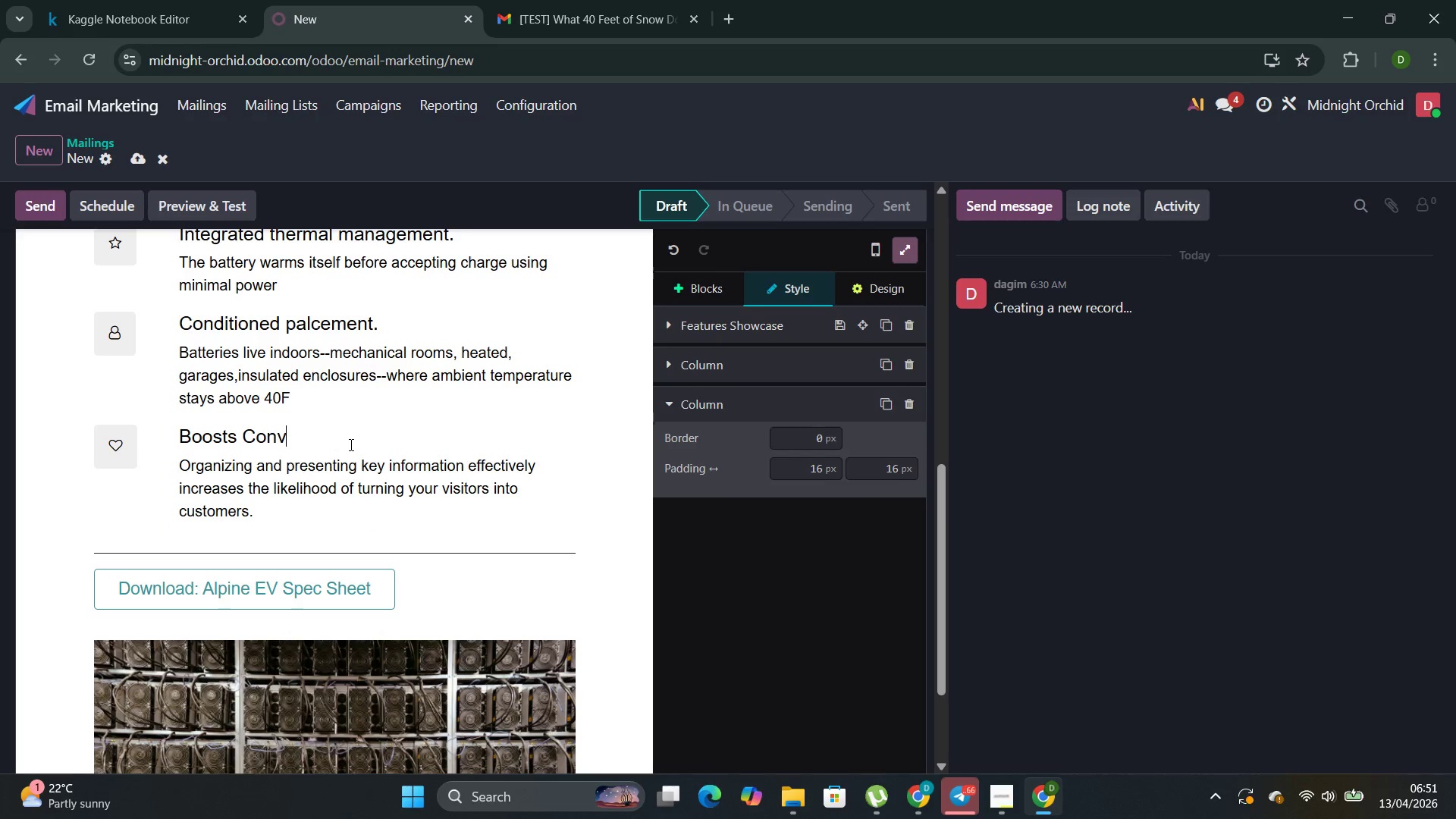 
key(Backspace)
 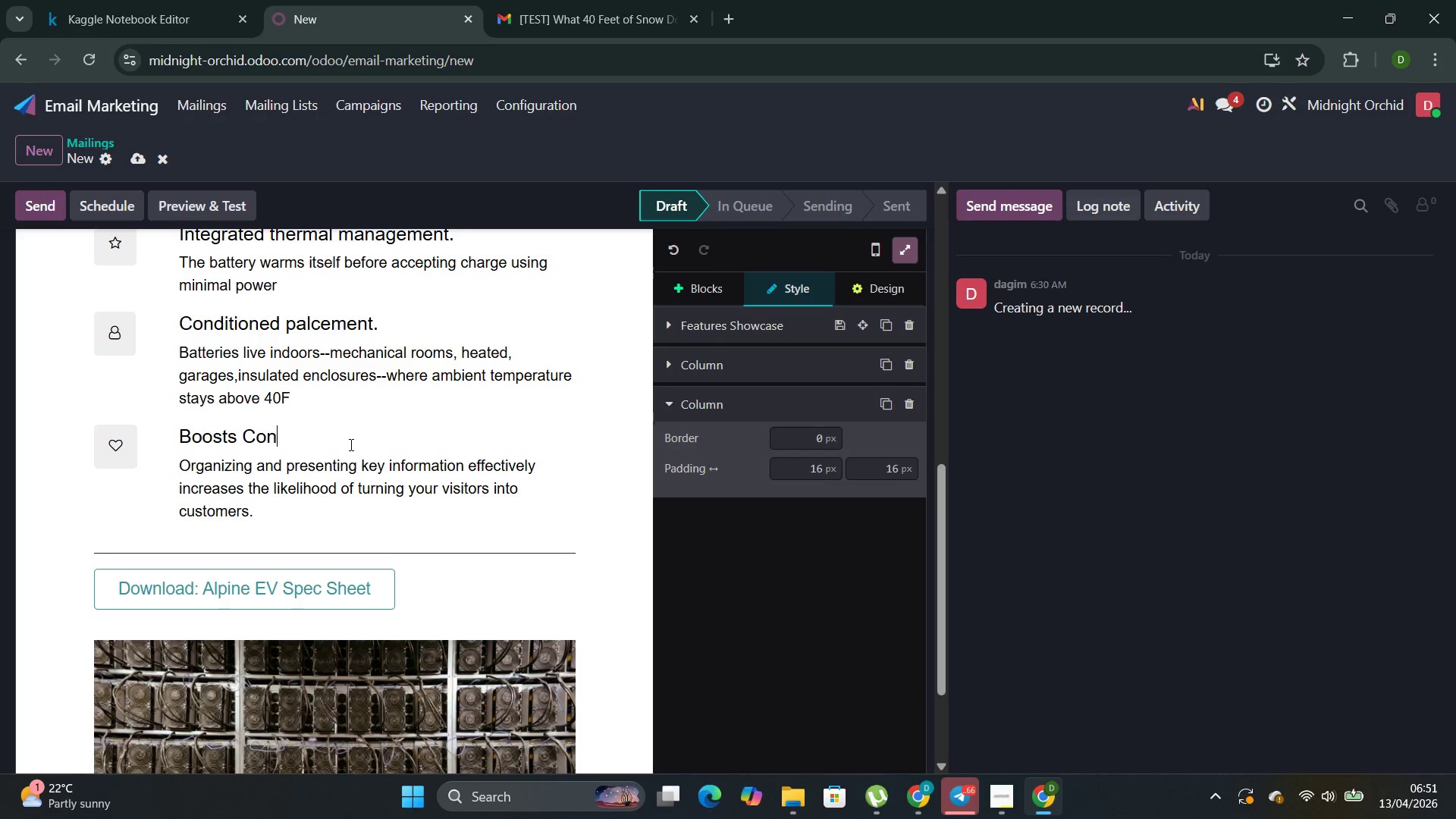 
key(Backspace)
 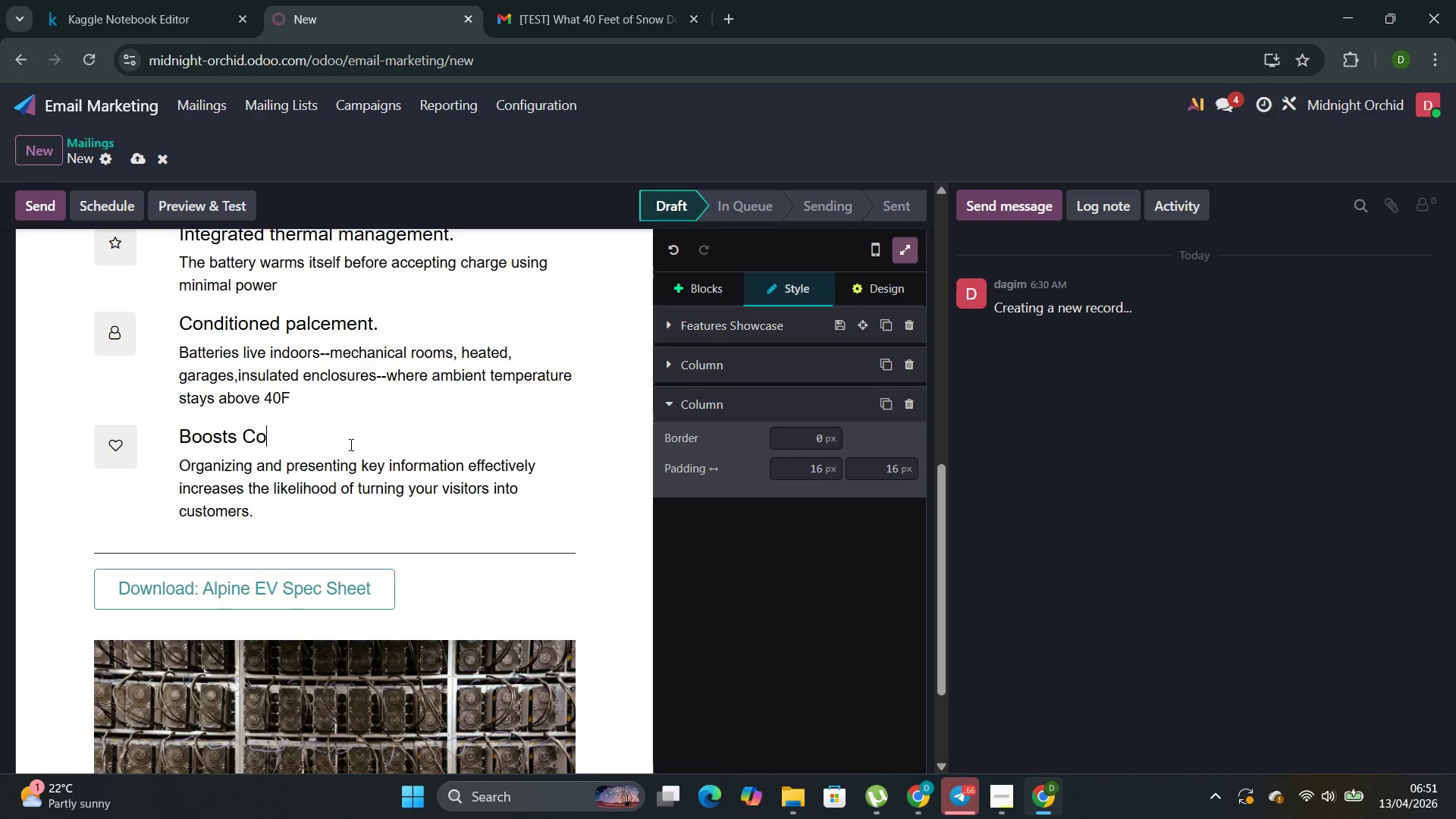 
key(Backspace)
 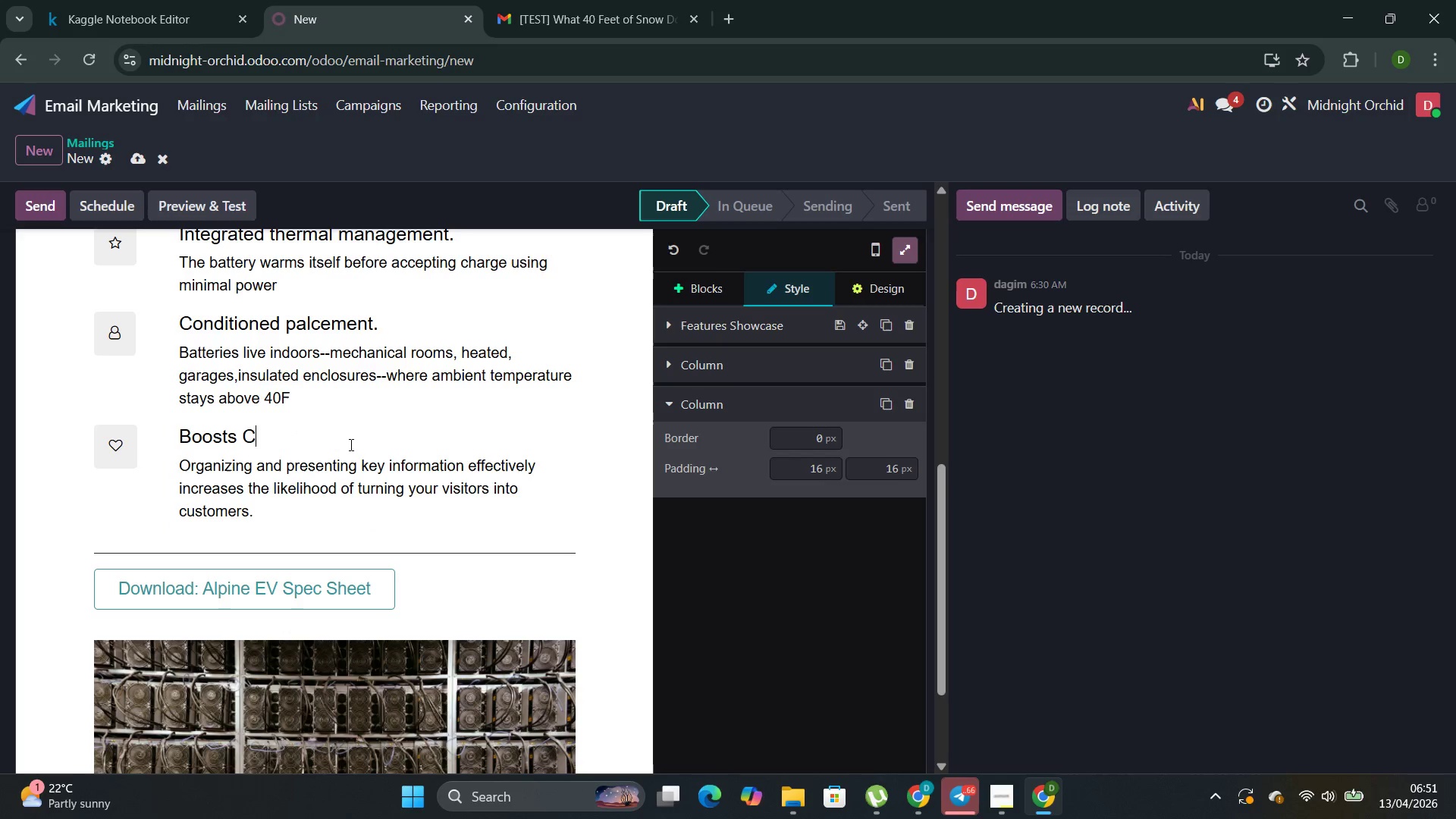 
key(Backspace)
 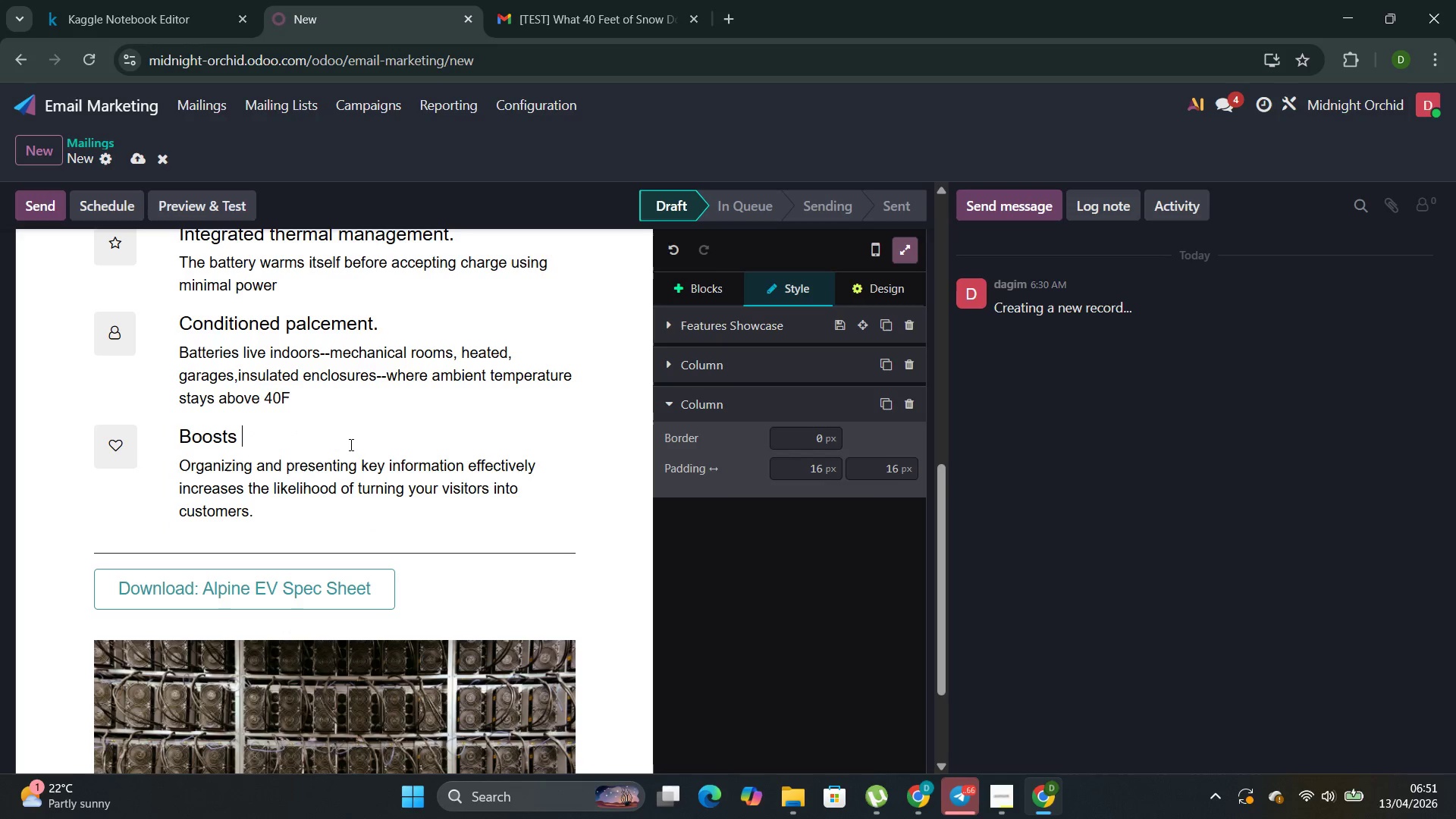 
key(Backspace)
 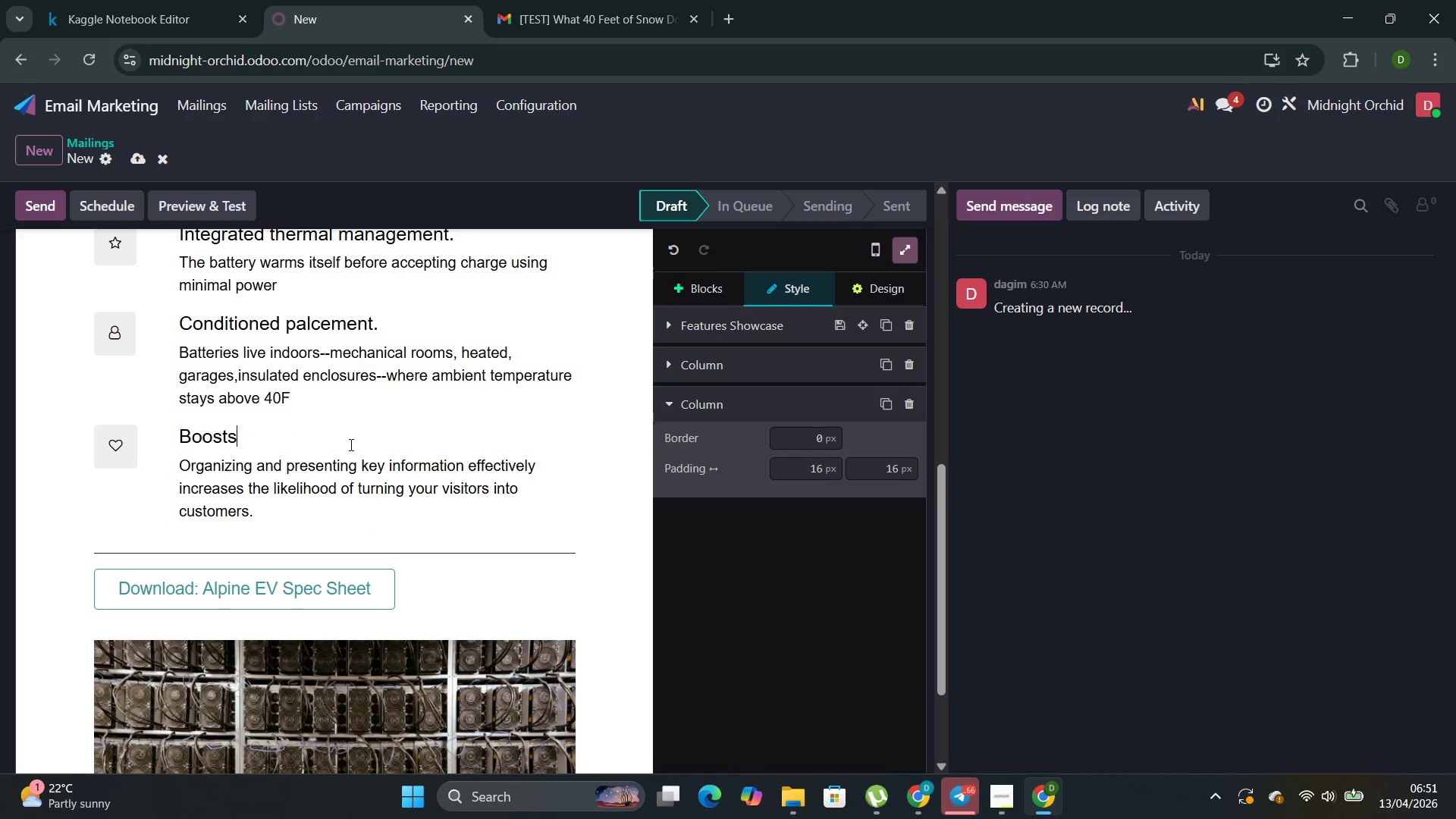 
key(Backspace)
 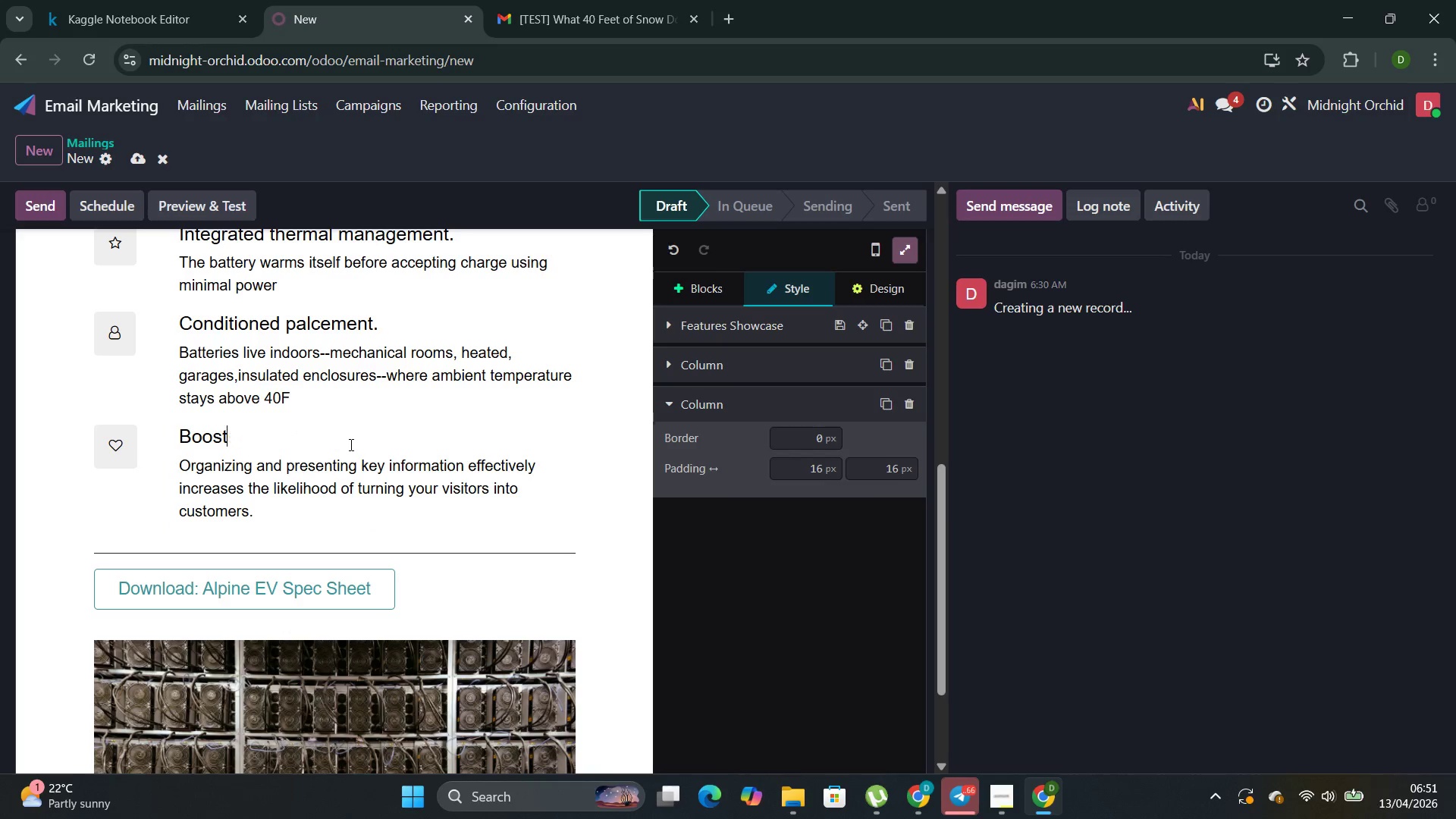 
key(Backspace)
 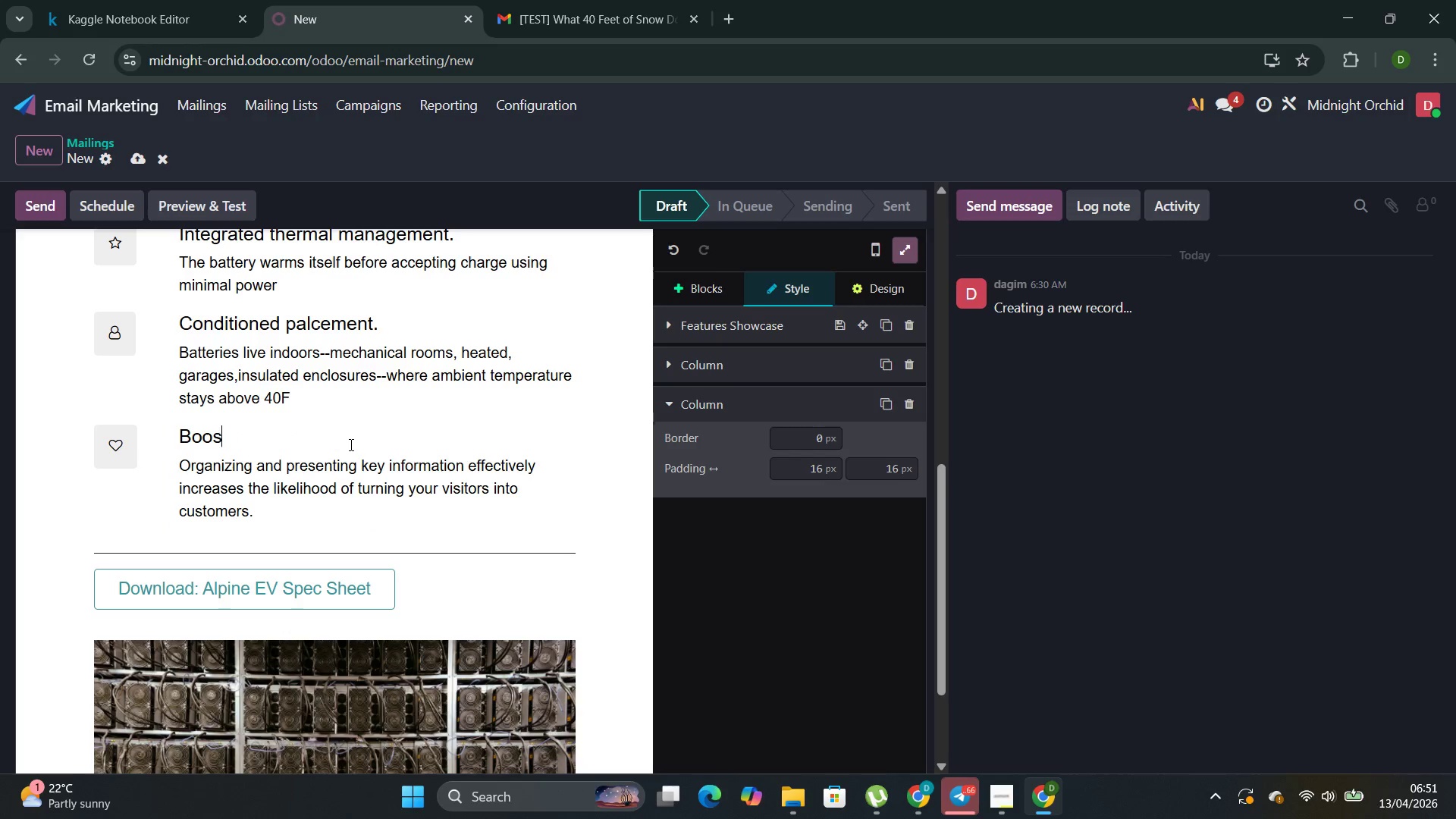 
key(Backspace)
 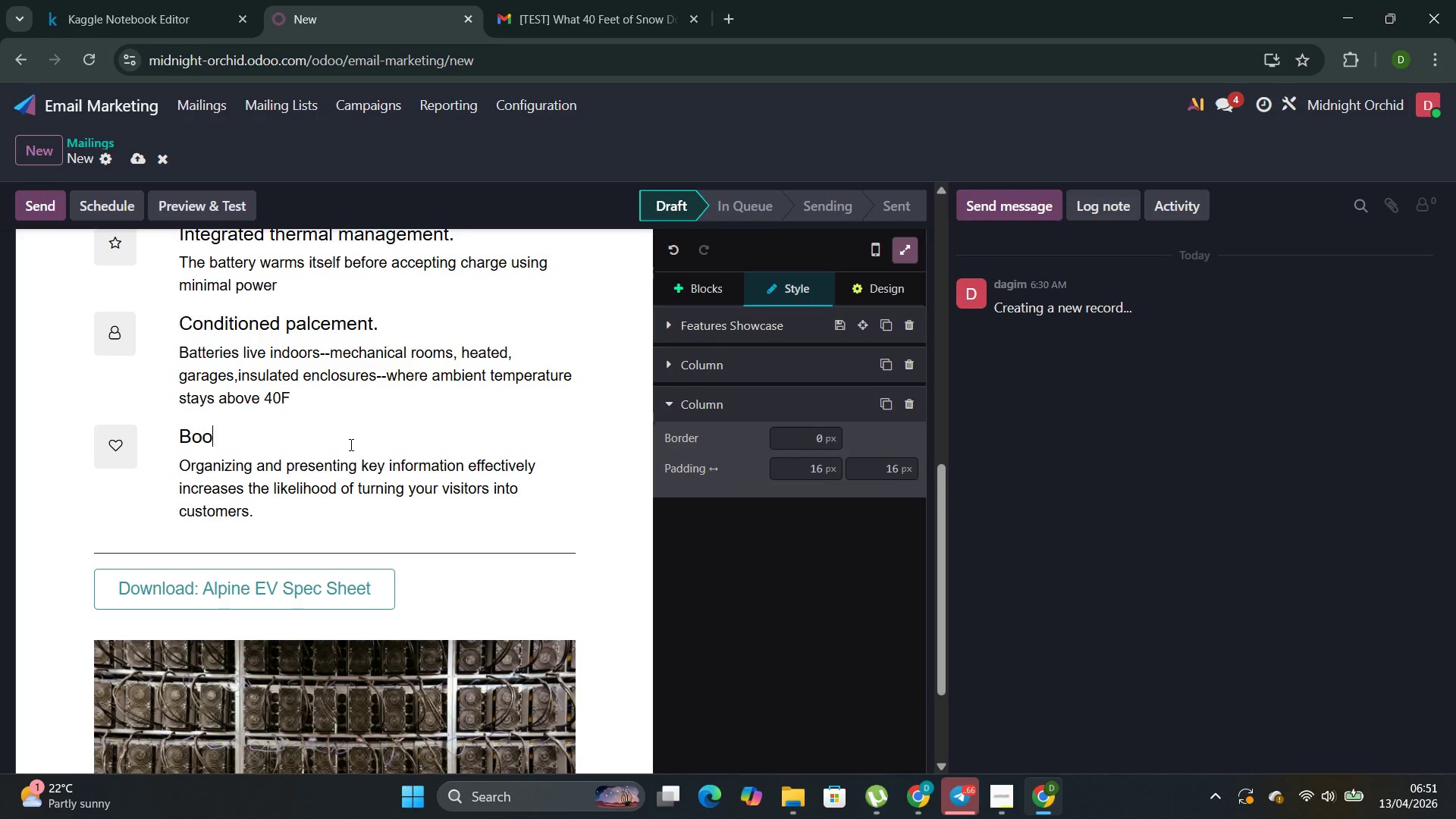 
key(Backspace)
 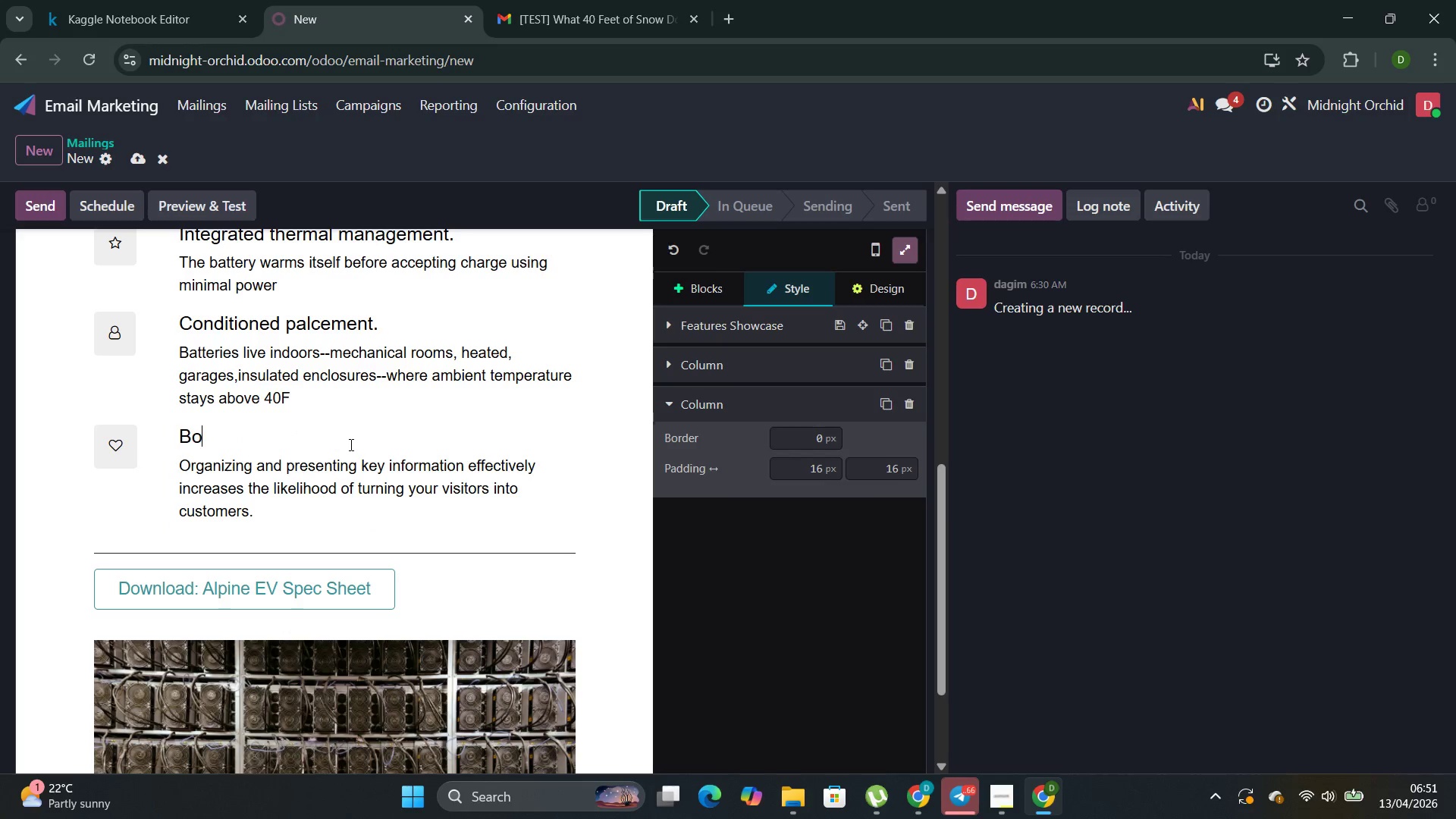 
key(Backspace)
 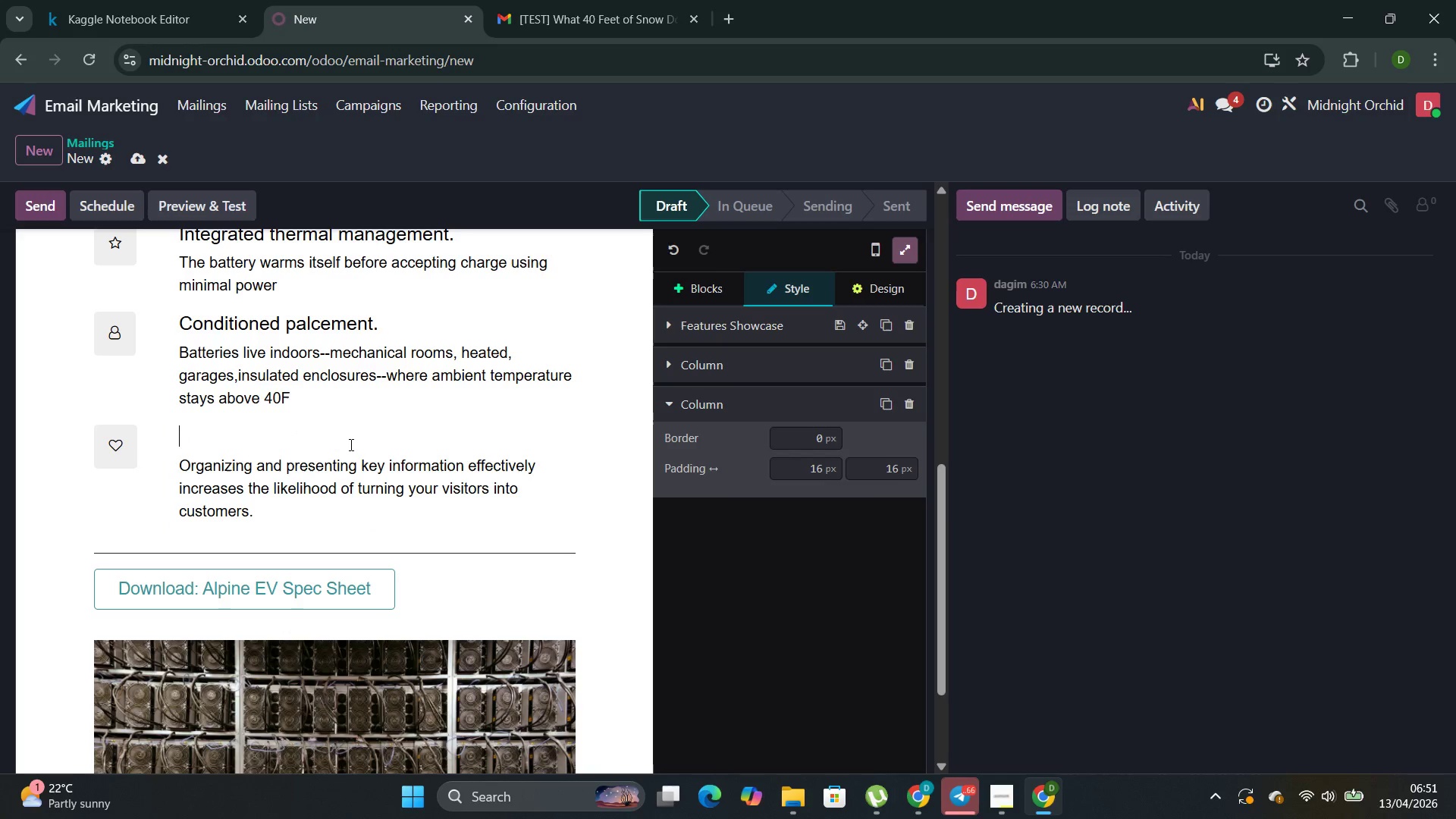 
key(Backspace)
 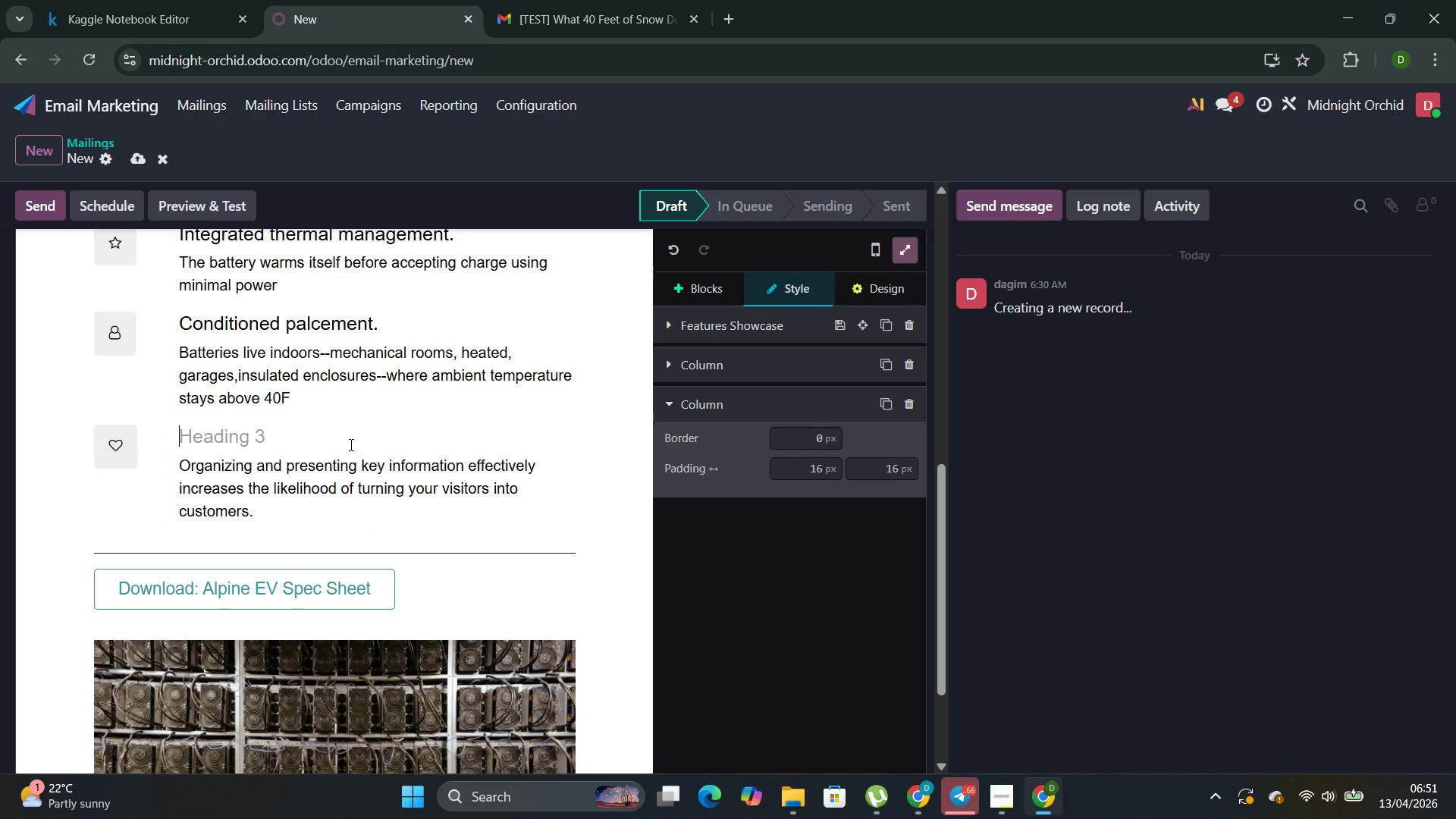 
wait(9.88)
 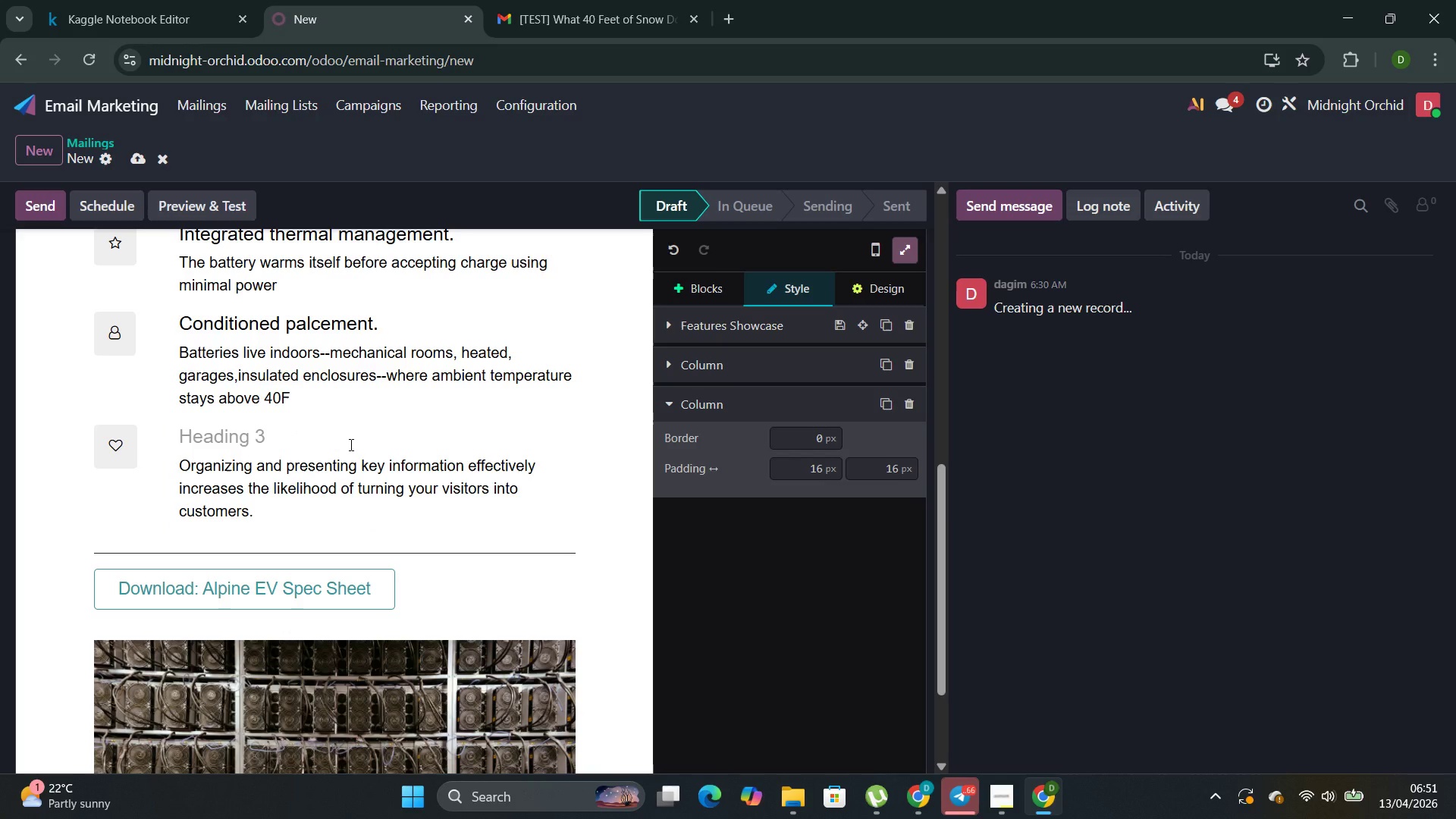 
type(Smart Ev chan)
 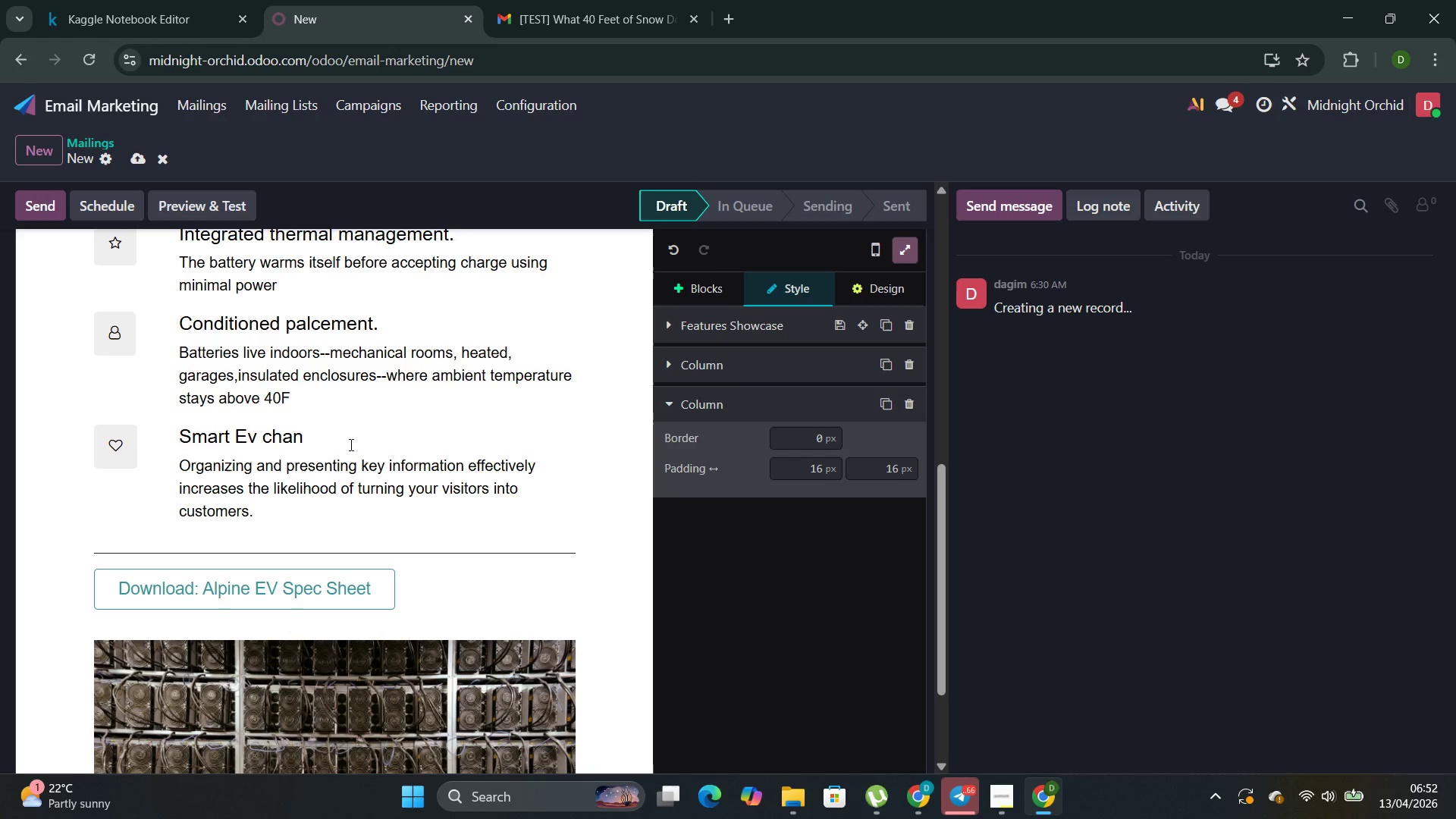 
type(ging )
key(Backspace)
type(>)
key(Backspace)
type(.charge)
 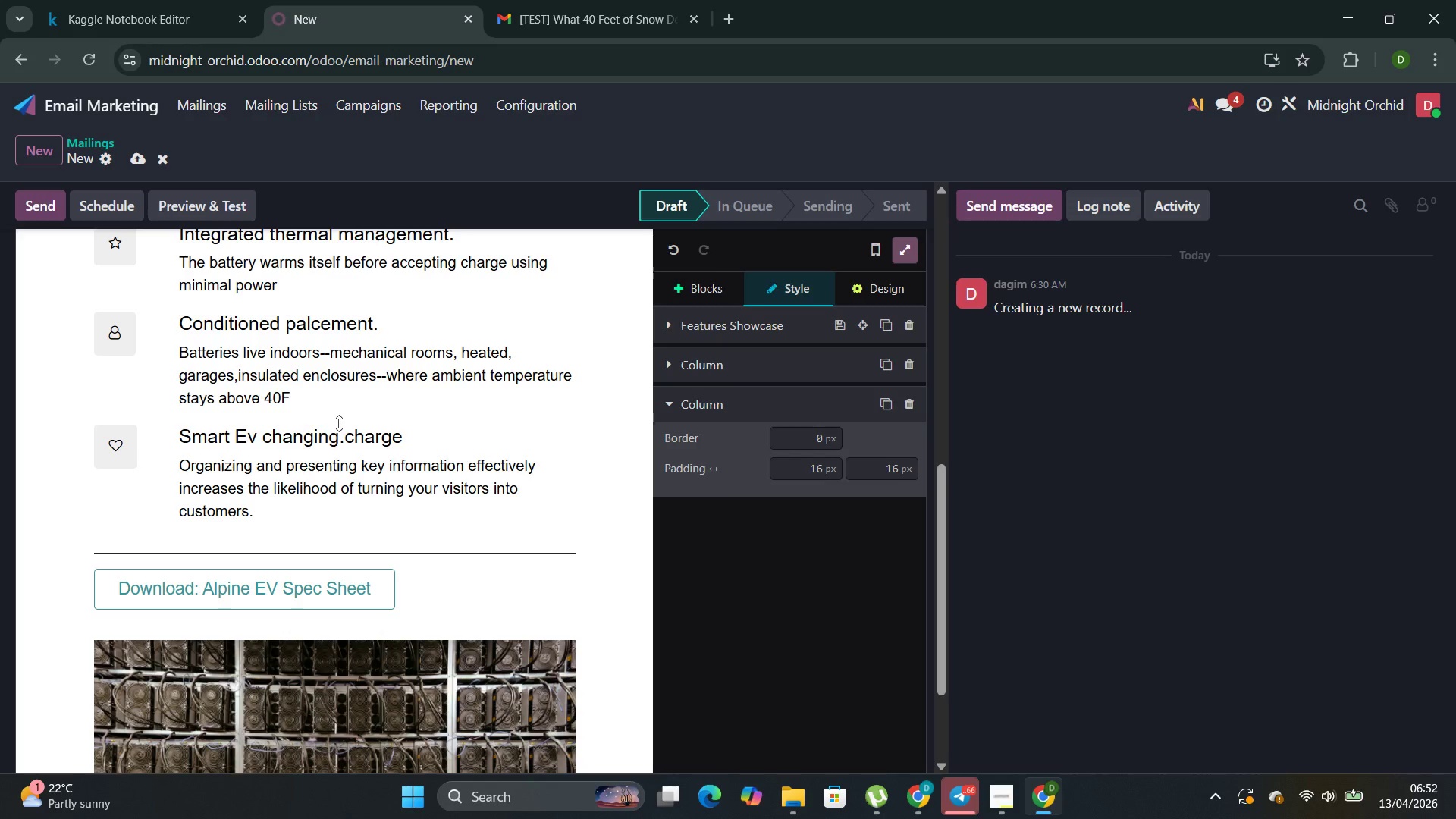 
type(rs comminication)
key(Backspace)
key(Backspace)
key(Backspace)
key(Backspace)
key(Backspace)
type(ate with vehile system )
key(Backspace)
type(,warming batteries before)
 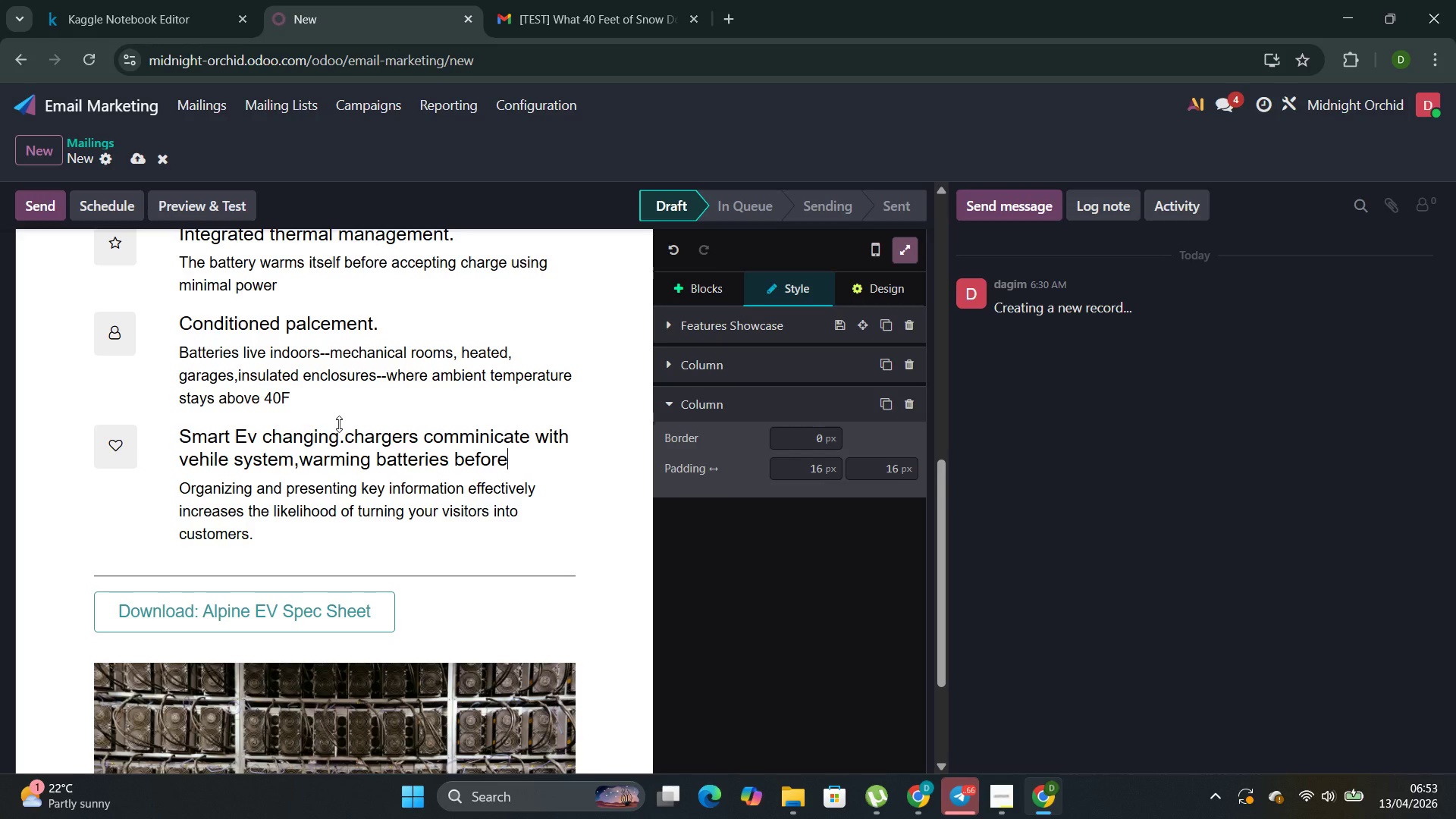 
wait(10.52)
 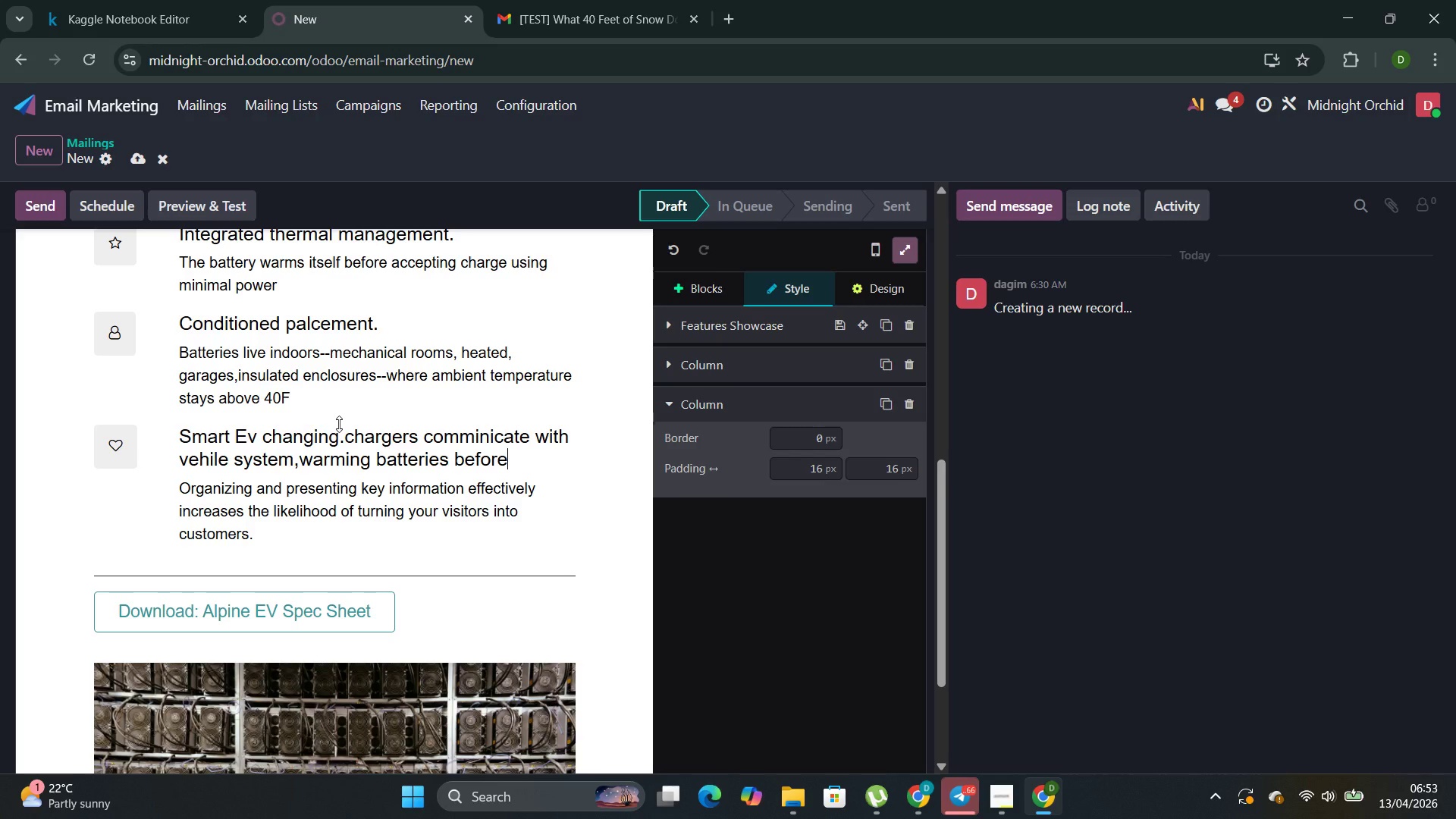 
type(cu)
key(Backspace)
key(Backspace)
type( ci)
key(Backspace)
type(urrent flows )
 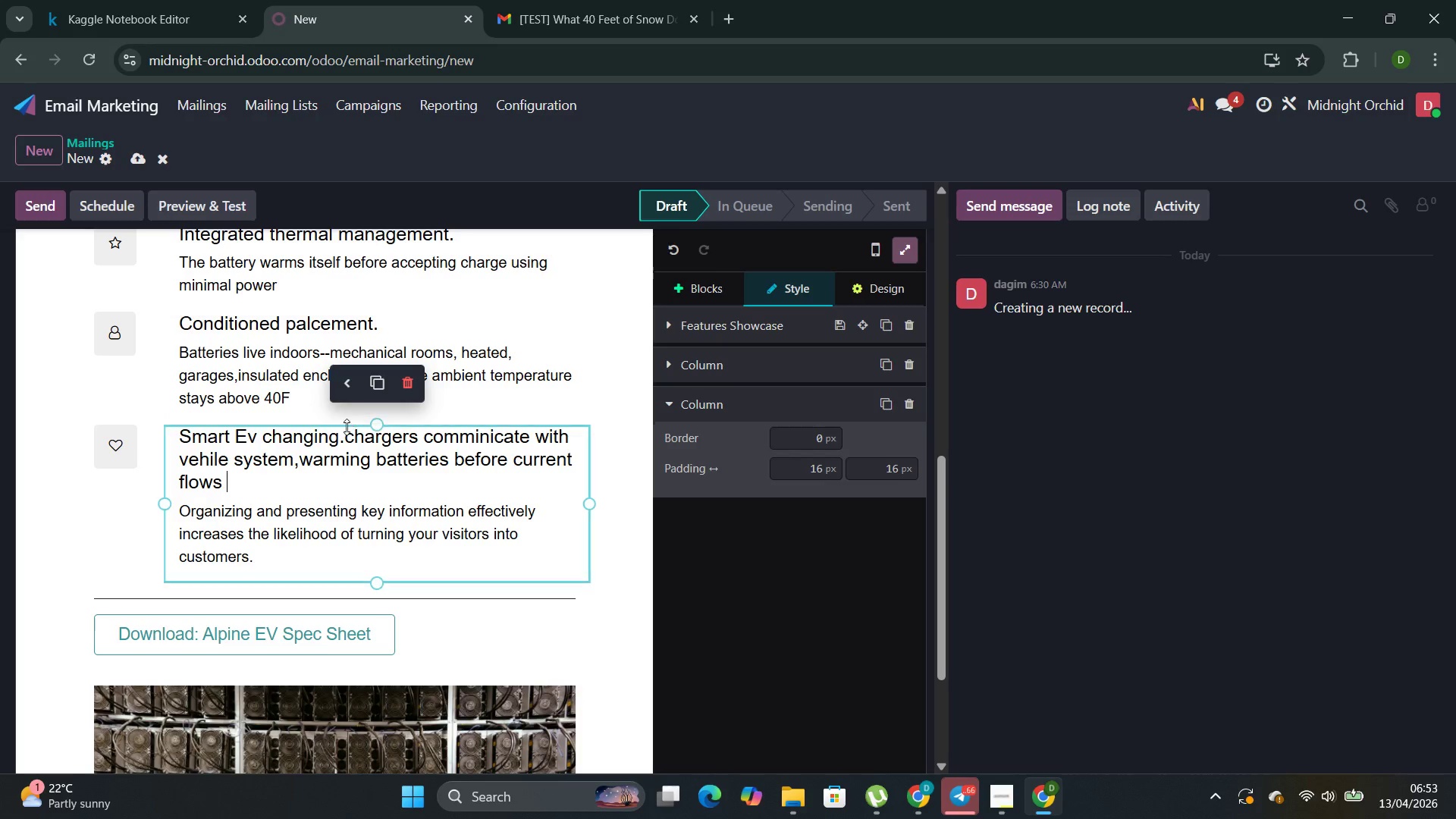 
left_click_drag(start_coordinate=[344, 434], to_coordinate=[376, 479])
 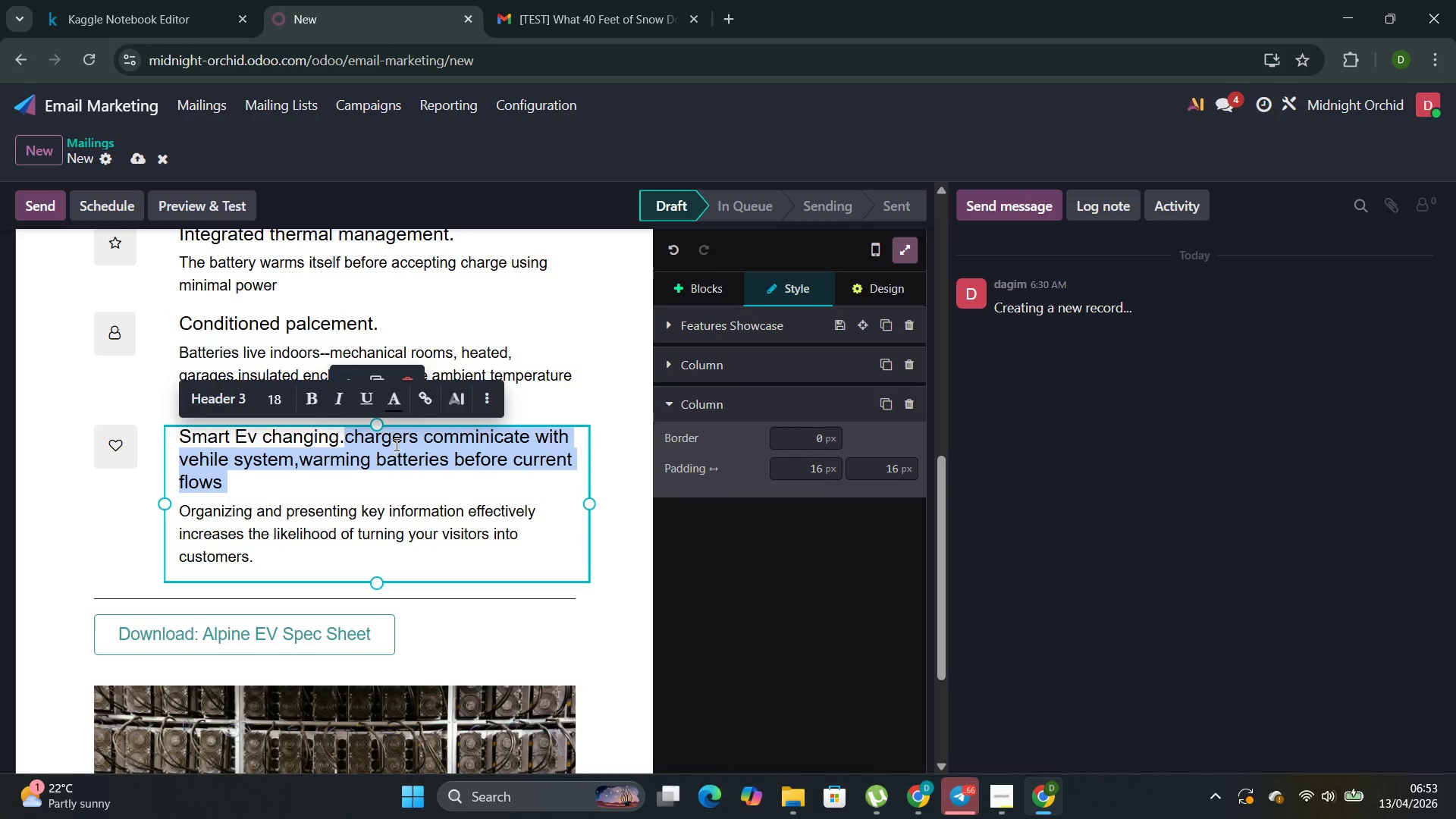 
key(Control+X)
 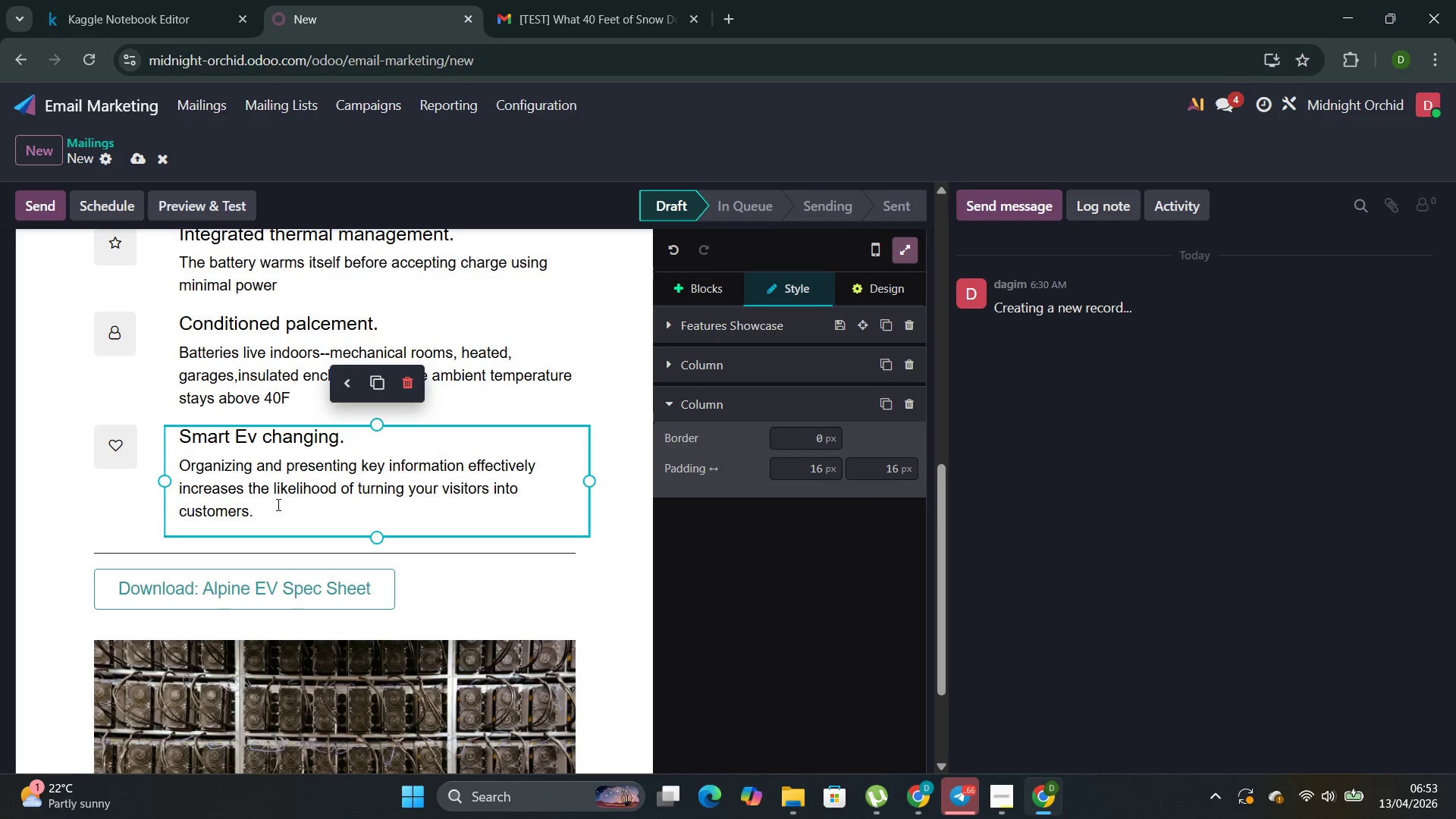 
left_click_drag(start_coordinate=[260, 507], to_coordinate=[176, 470])
 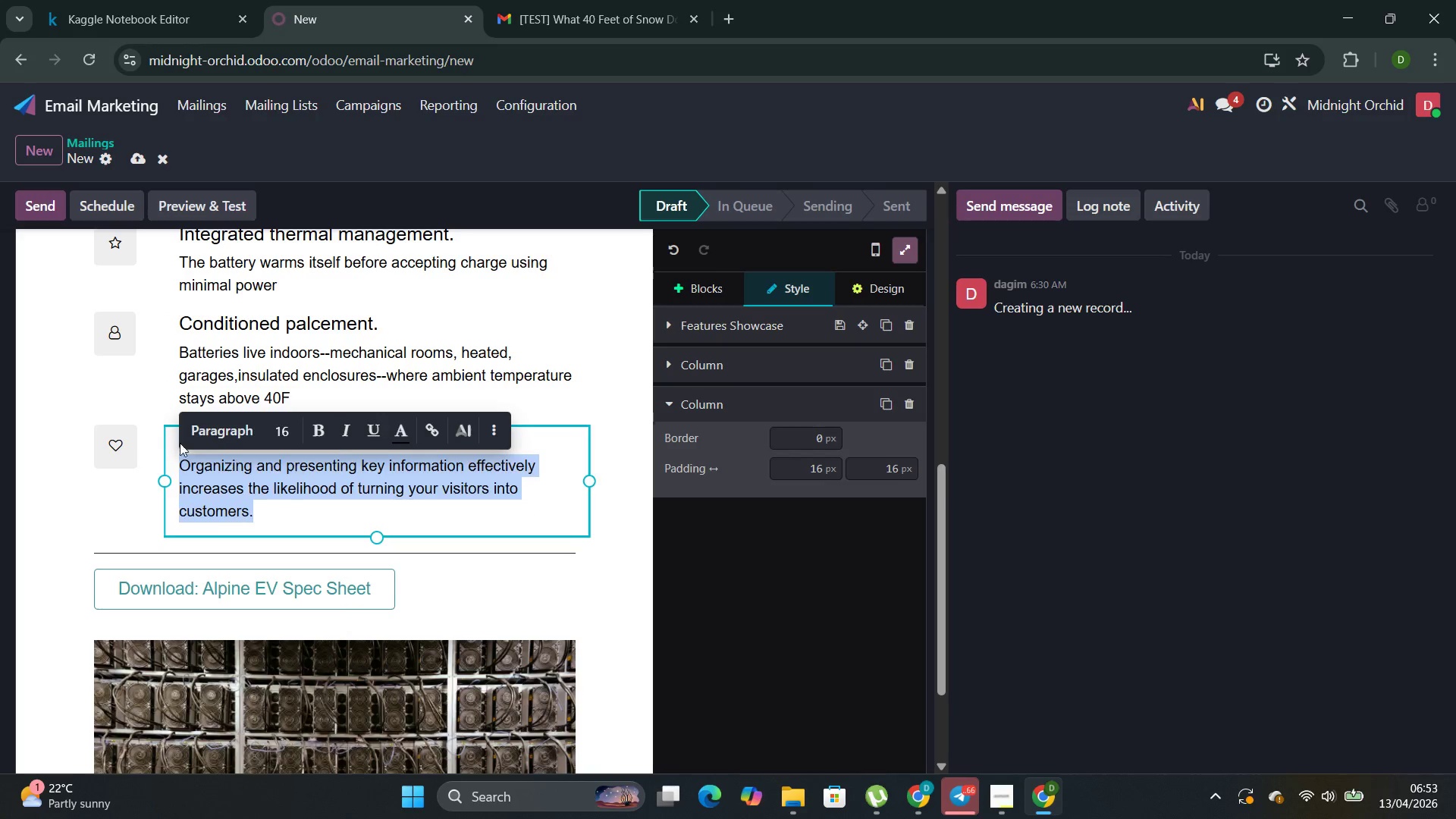 
key(Backspace)
 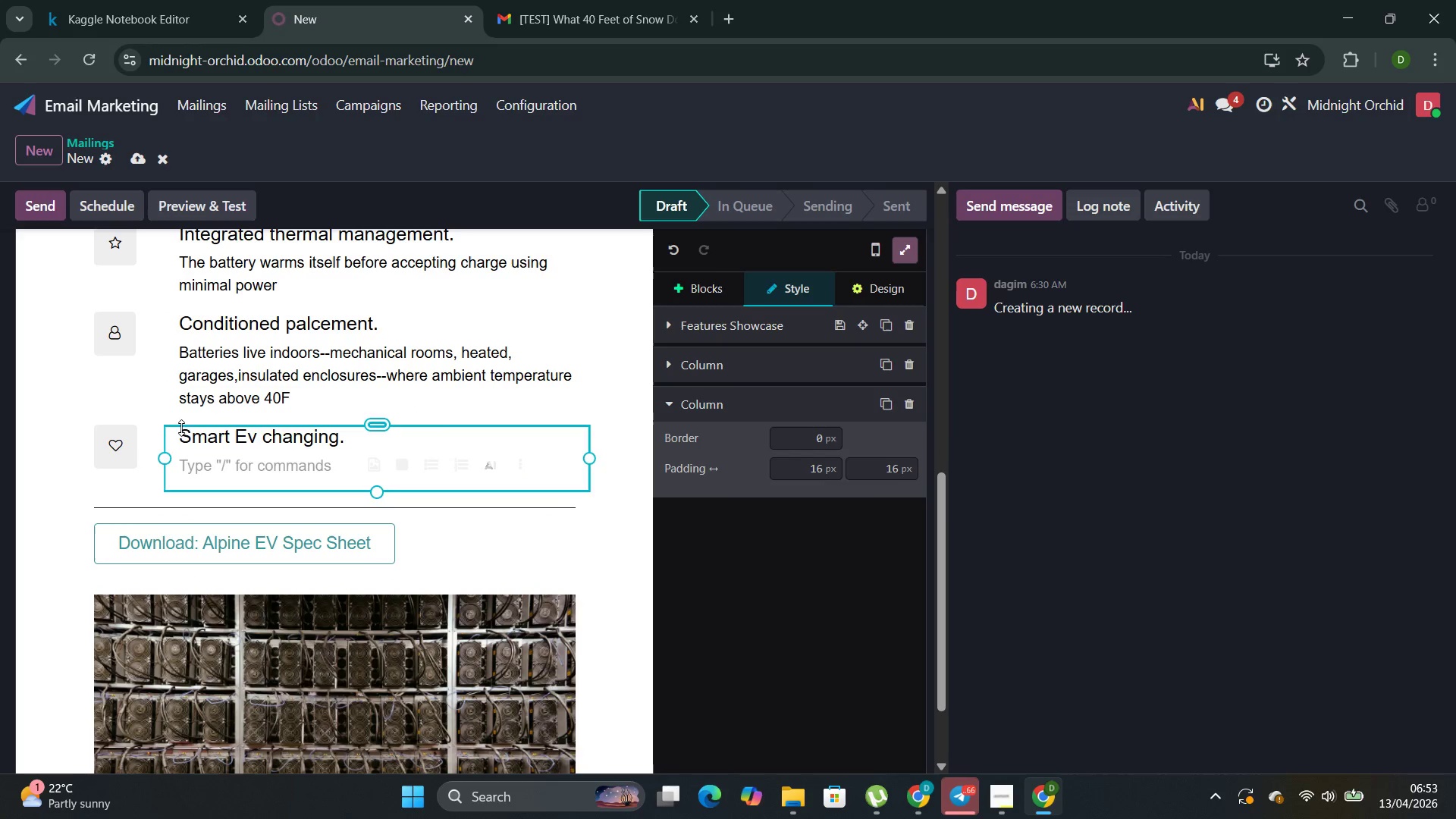 
key(Control+V)
 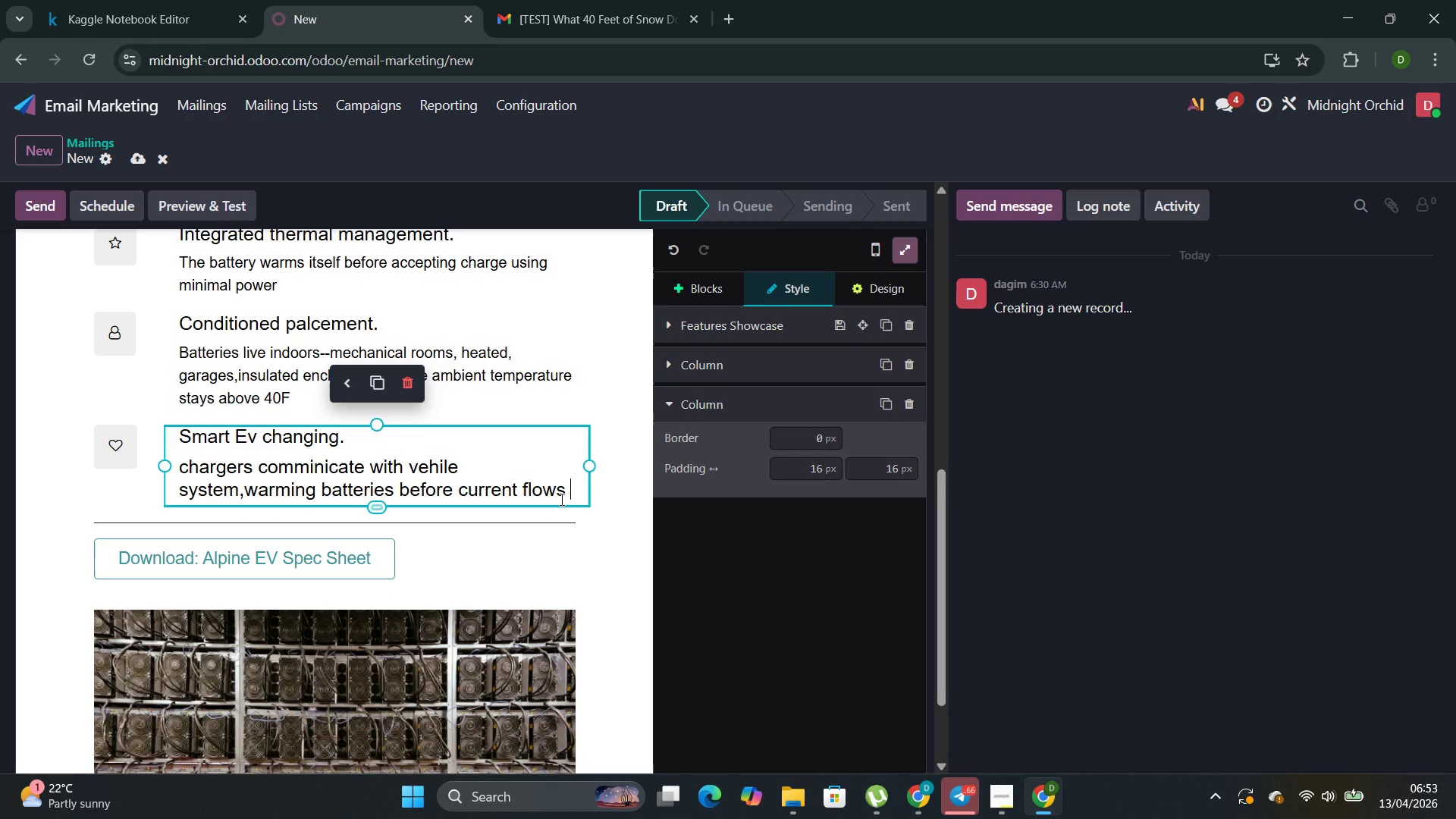 
left_click_drag(start_coordinate=[580, 484], to_coordinate=[177, 471])
 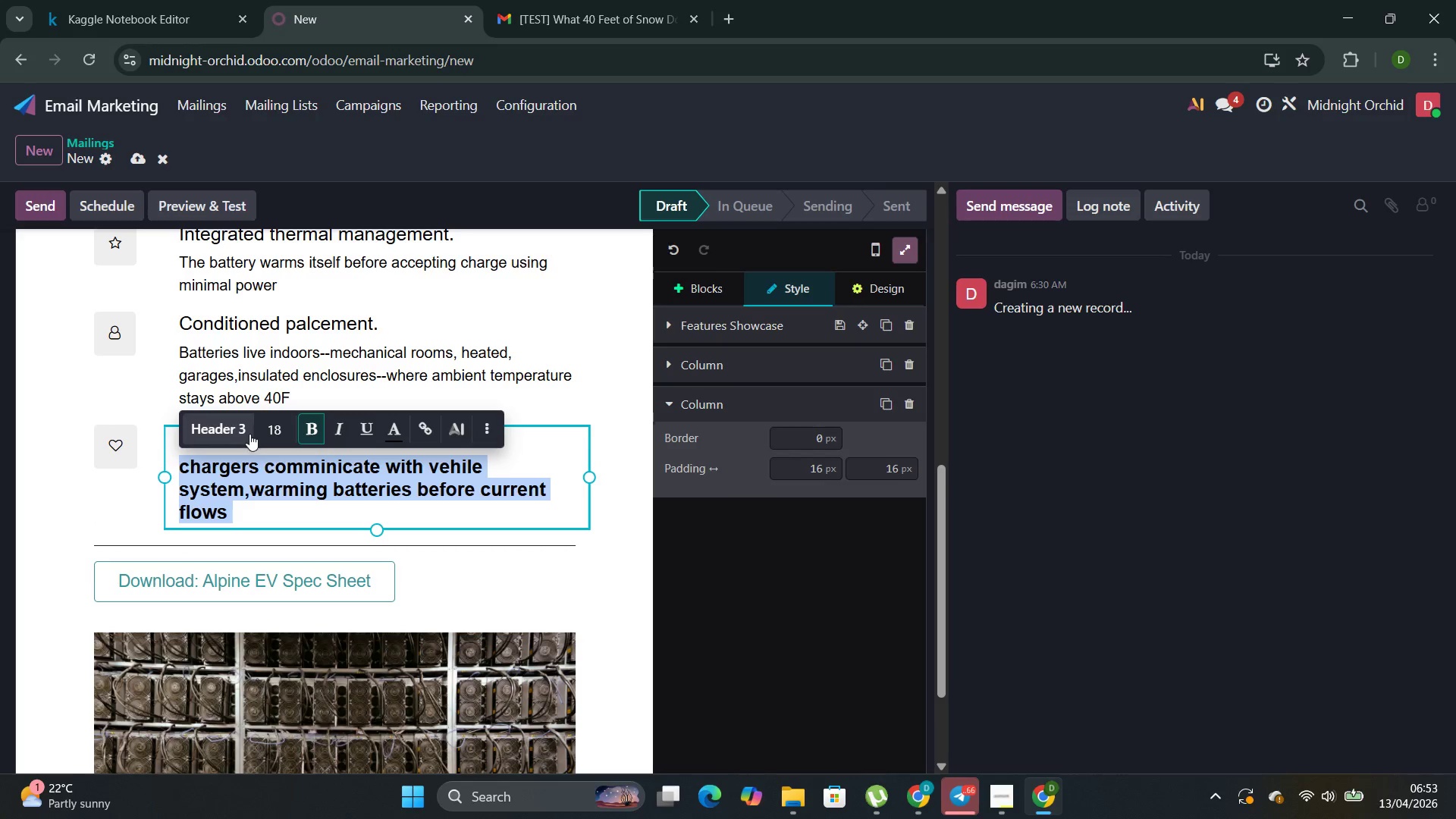 
left_click([301, 429])
 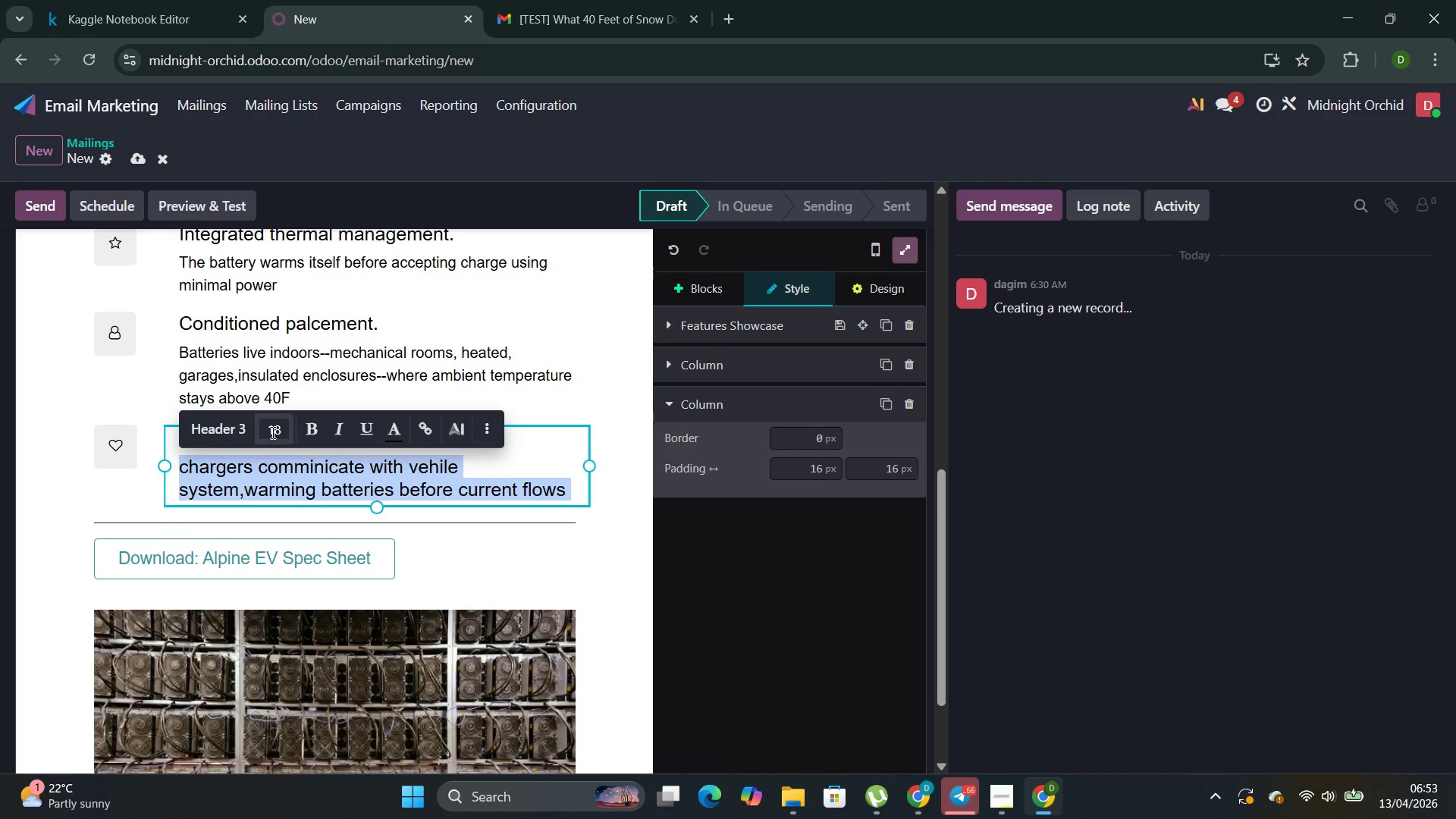 
left_click([271, 432])
 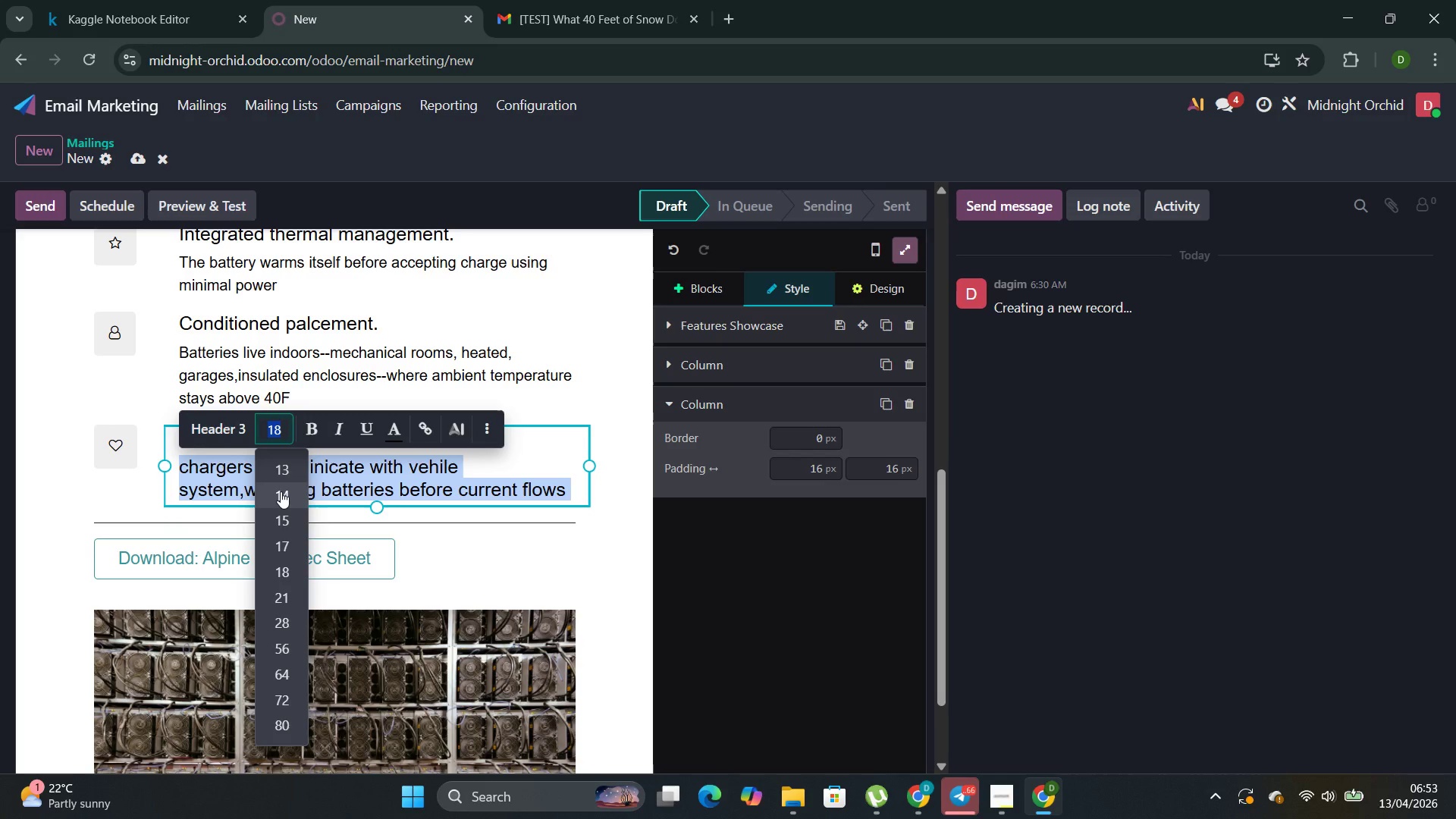 
type(16)
 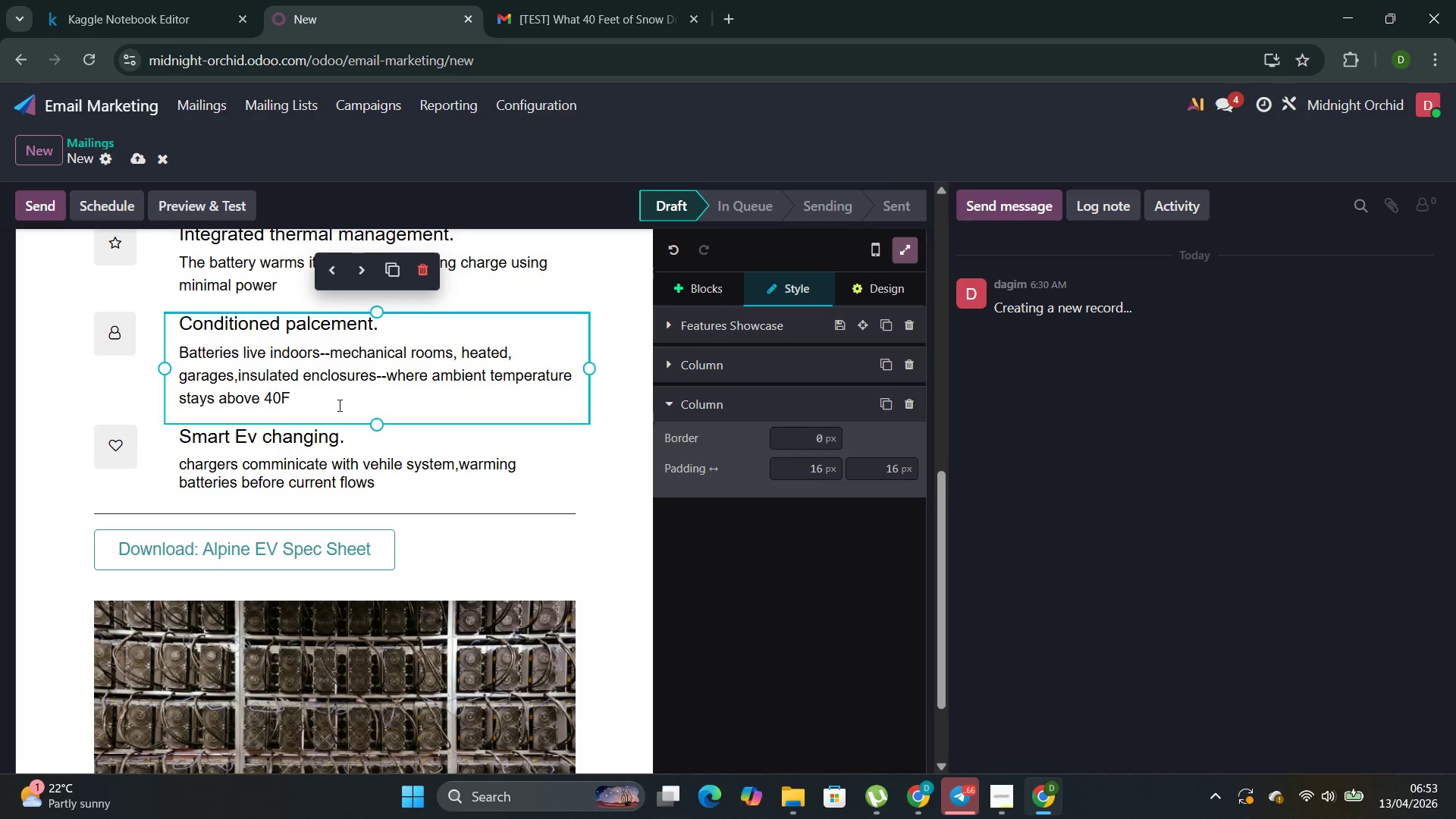 
scroll: coordinate [322, 358], scroll_direction: down, amount: 3.0
 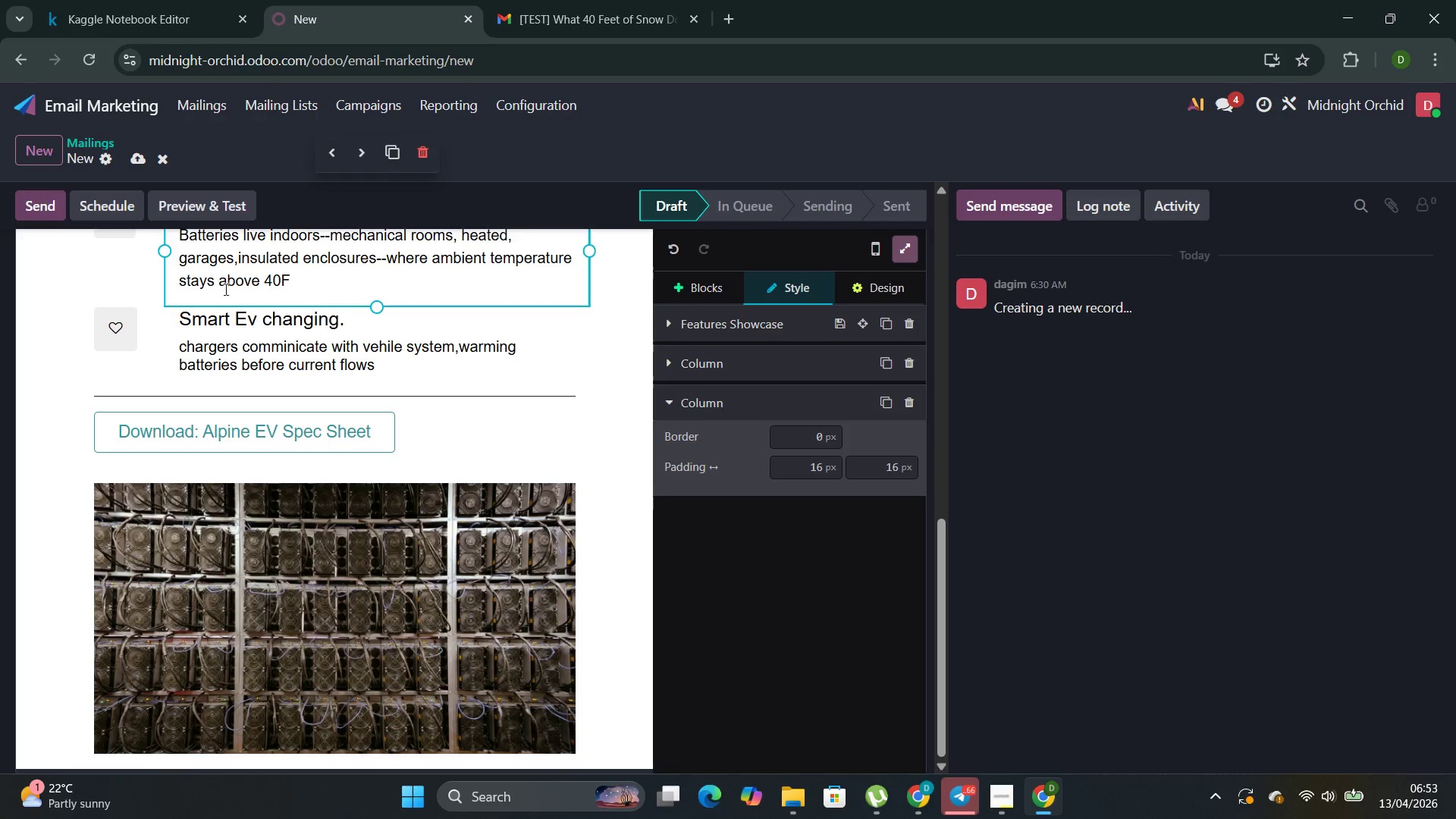 
left_click([230, 295])
 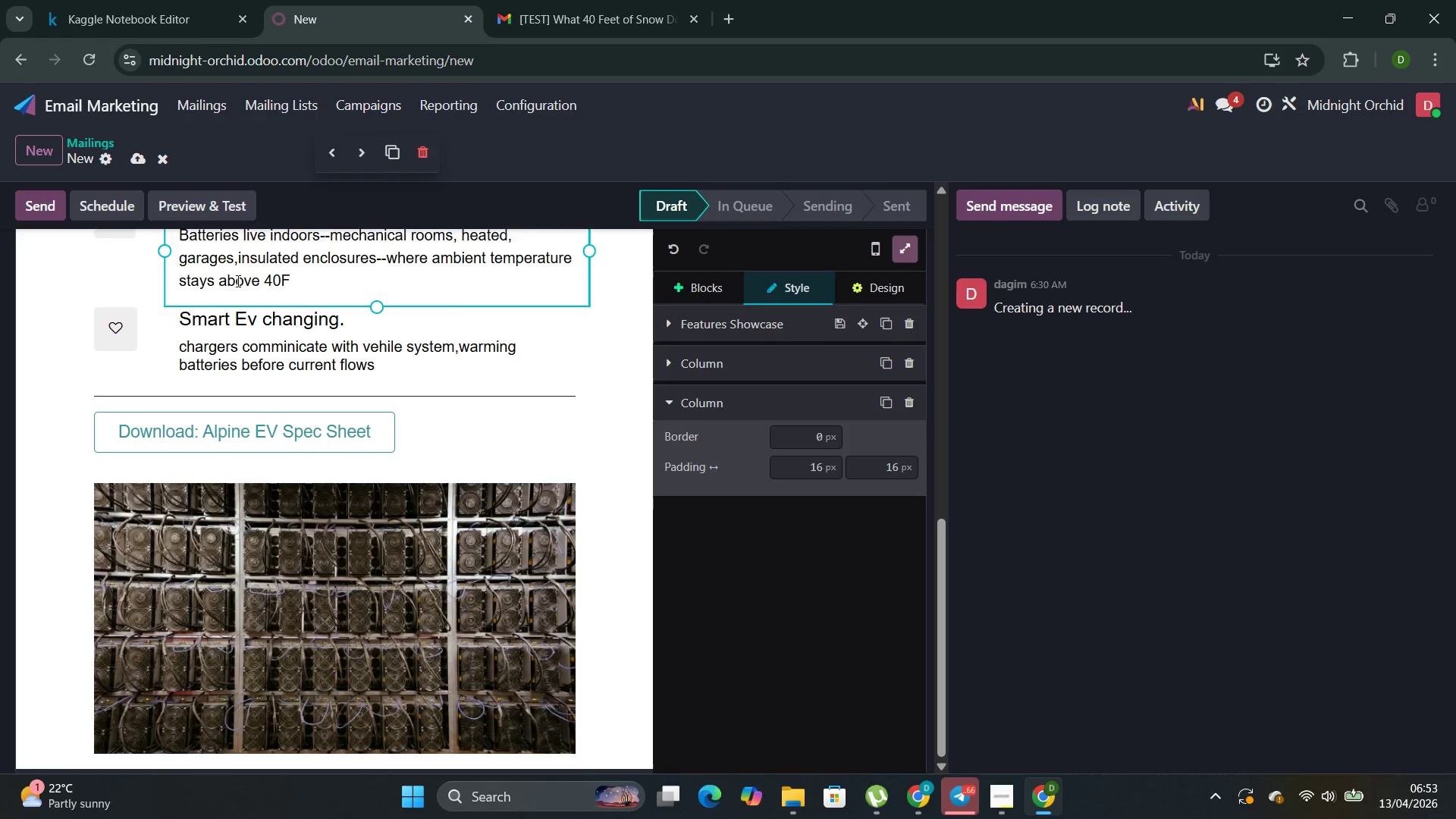 
left_click([237, 281])
 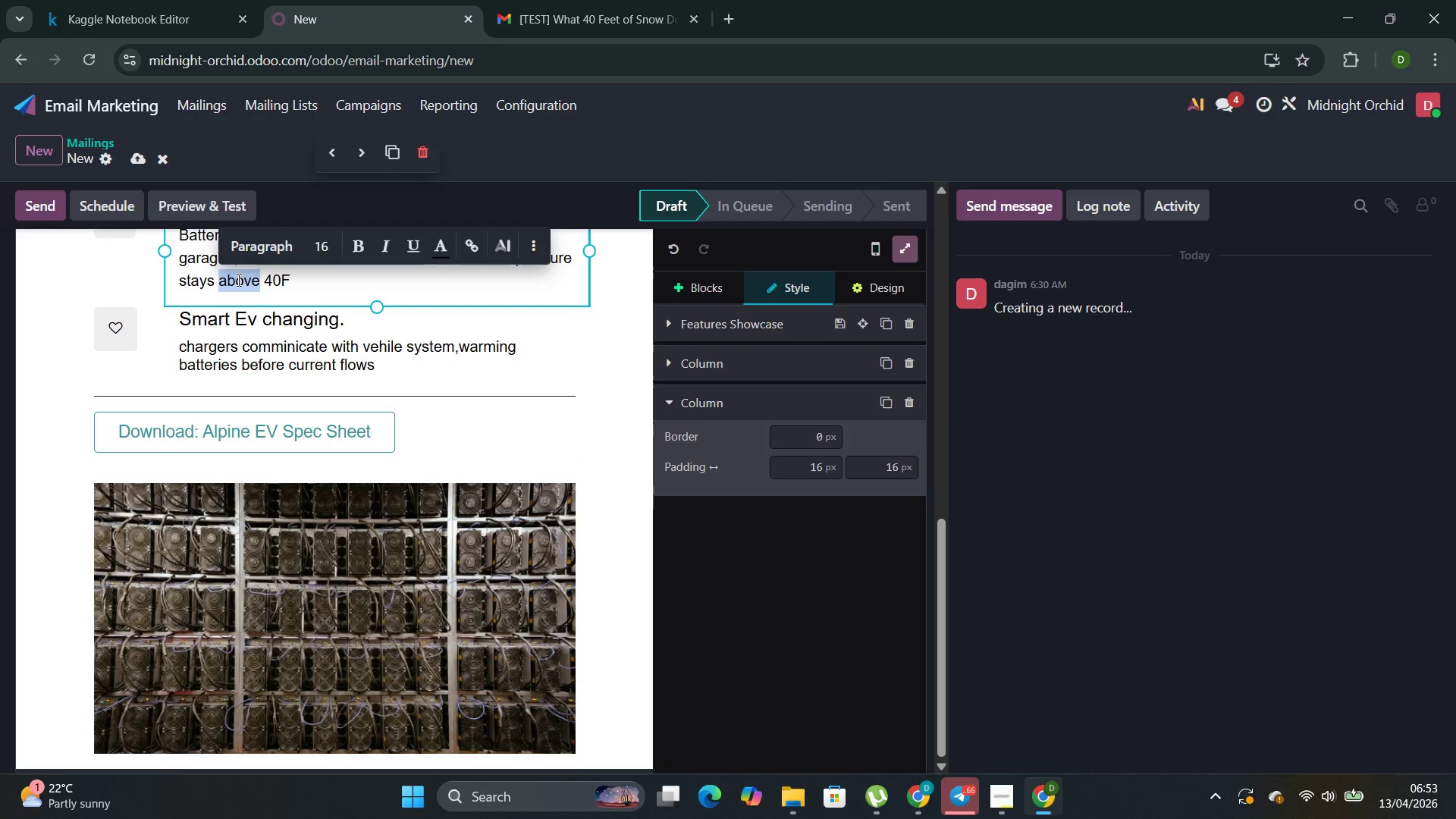 
triple_click([237, 280])
 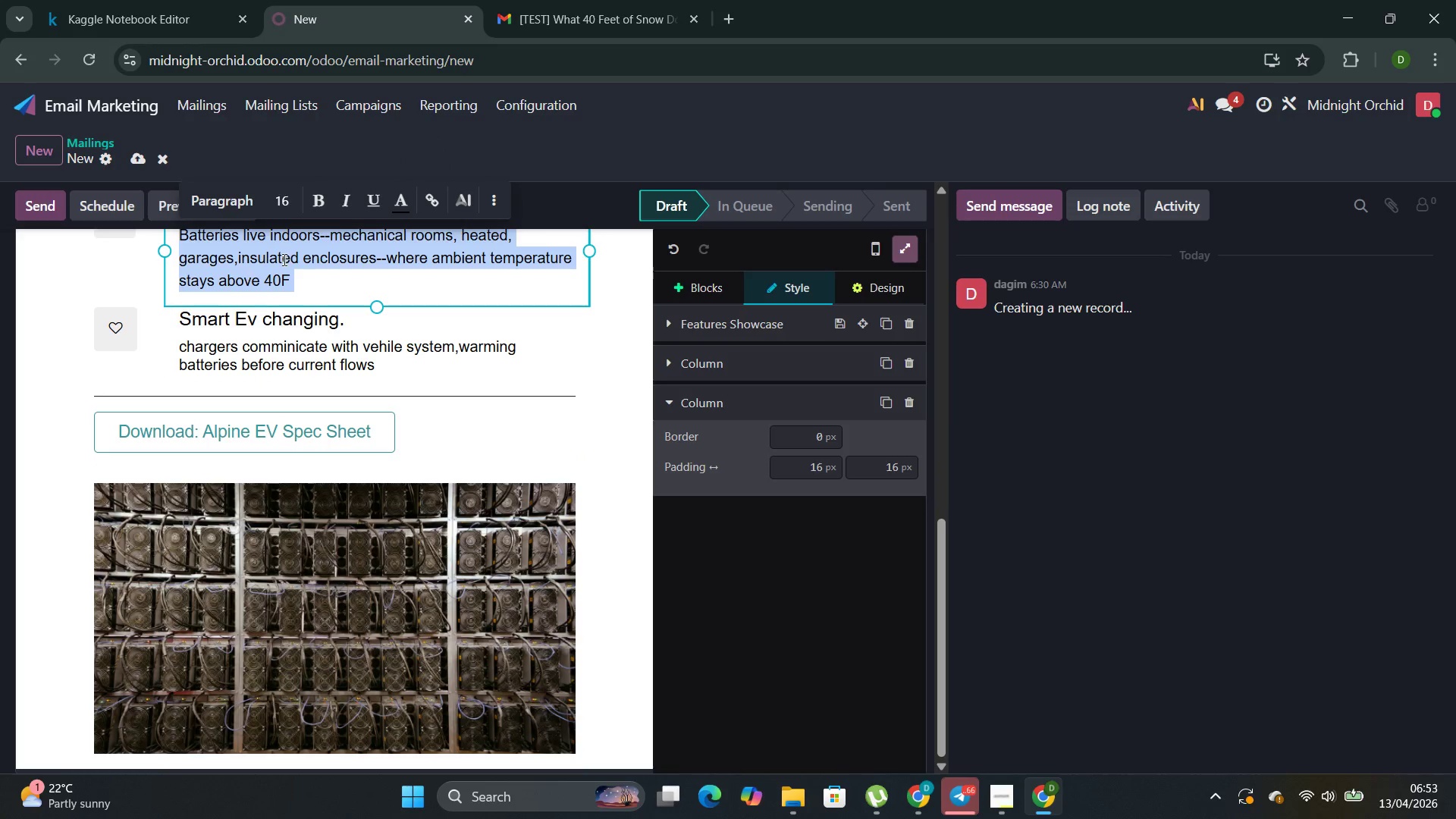 
scroll: coordinate [311, 259], scroll_direction: none, amount: 0.0
 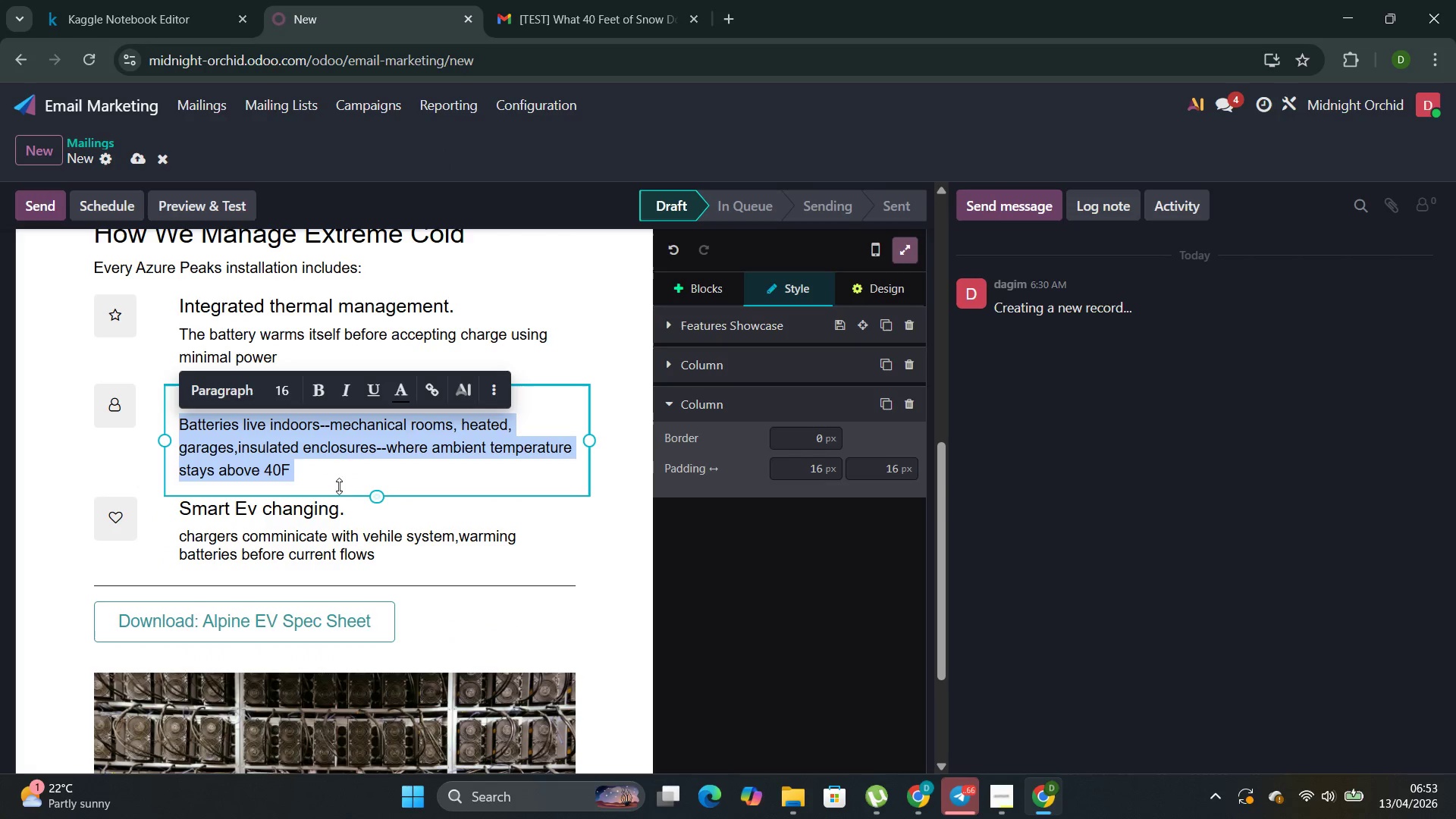 
left_click([350, 457])
 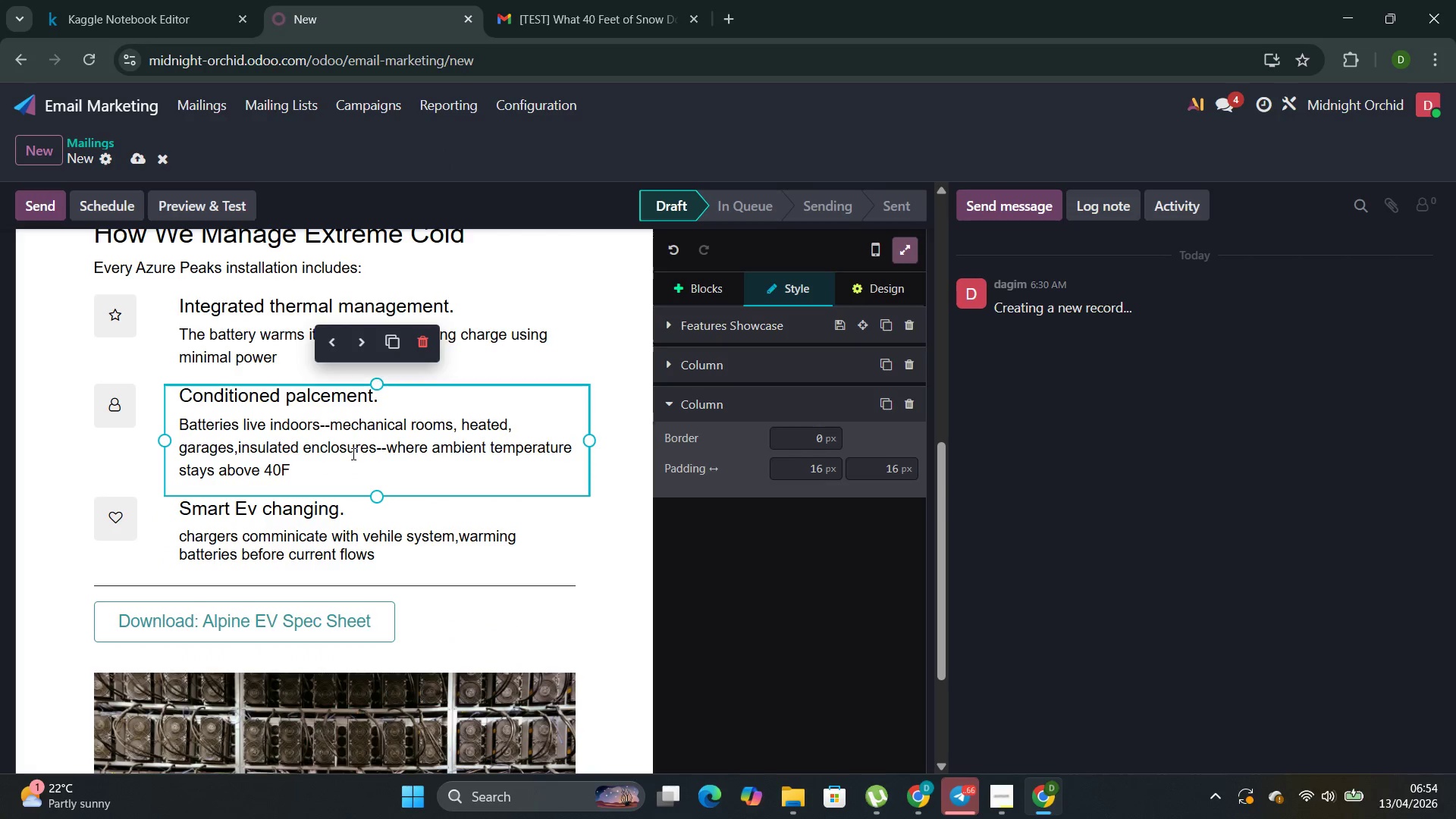 
scroll: coordinate [475, 347], scroll_direction: down, amount: 6.0
 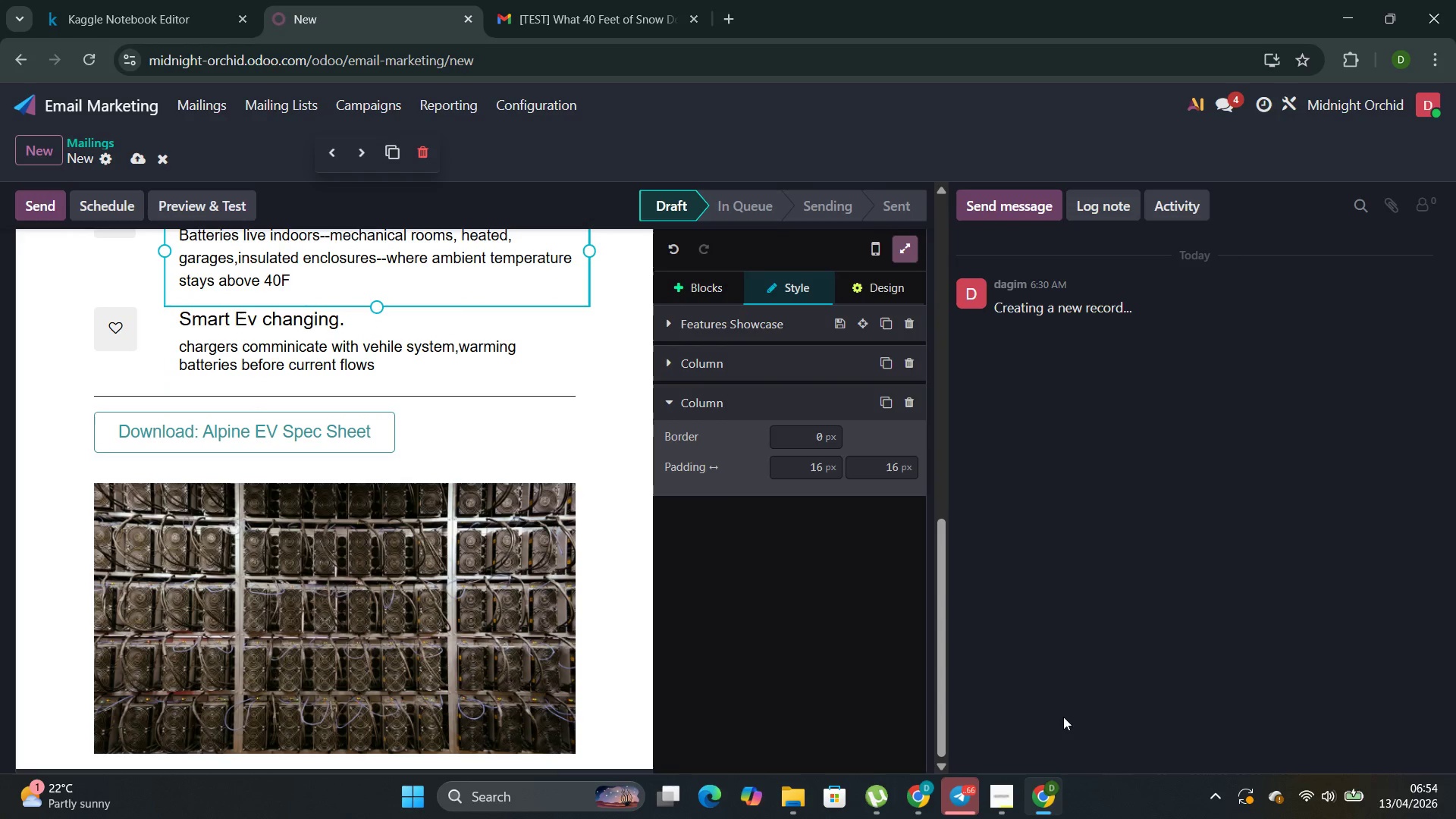 
left_click([993, 786])